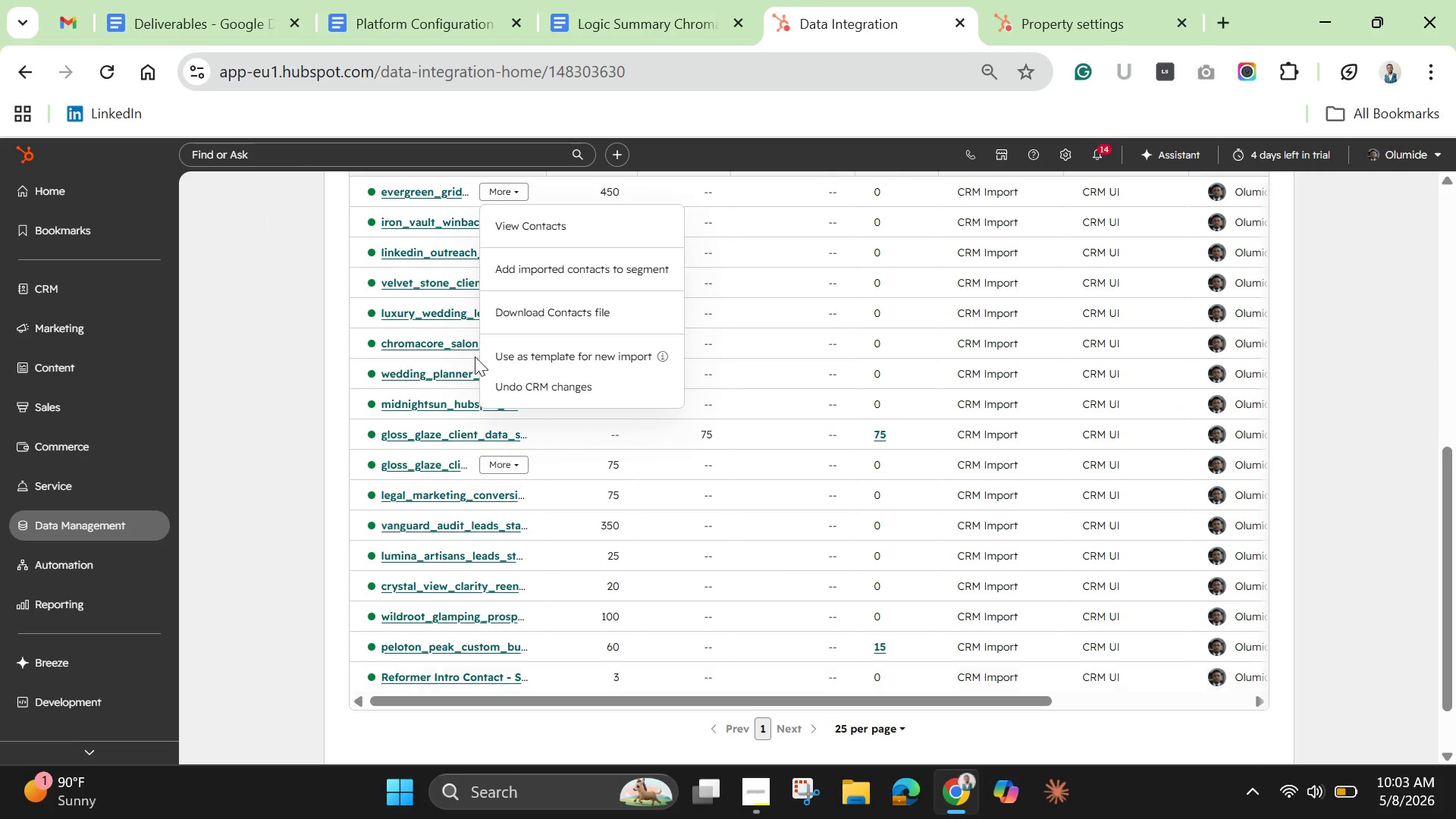 
scroll: coordinate [475, 354], scroll_direction: up, amount: 5.0
 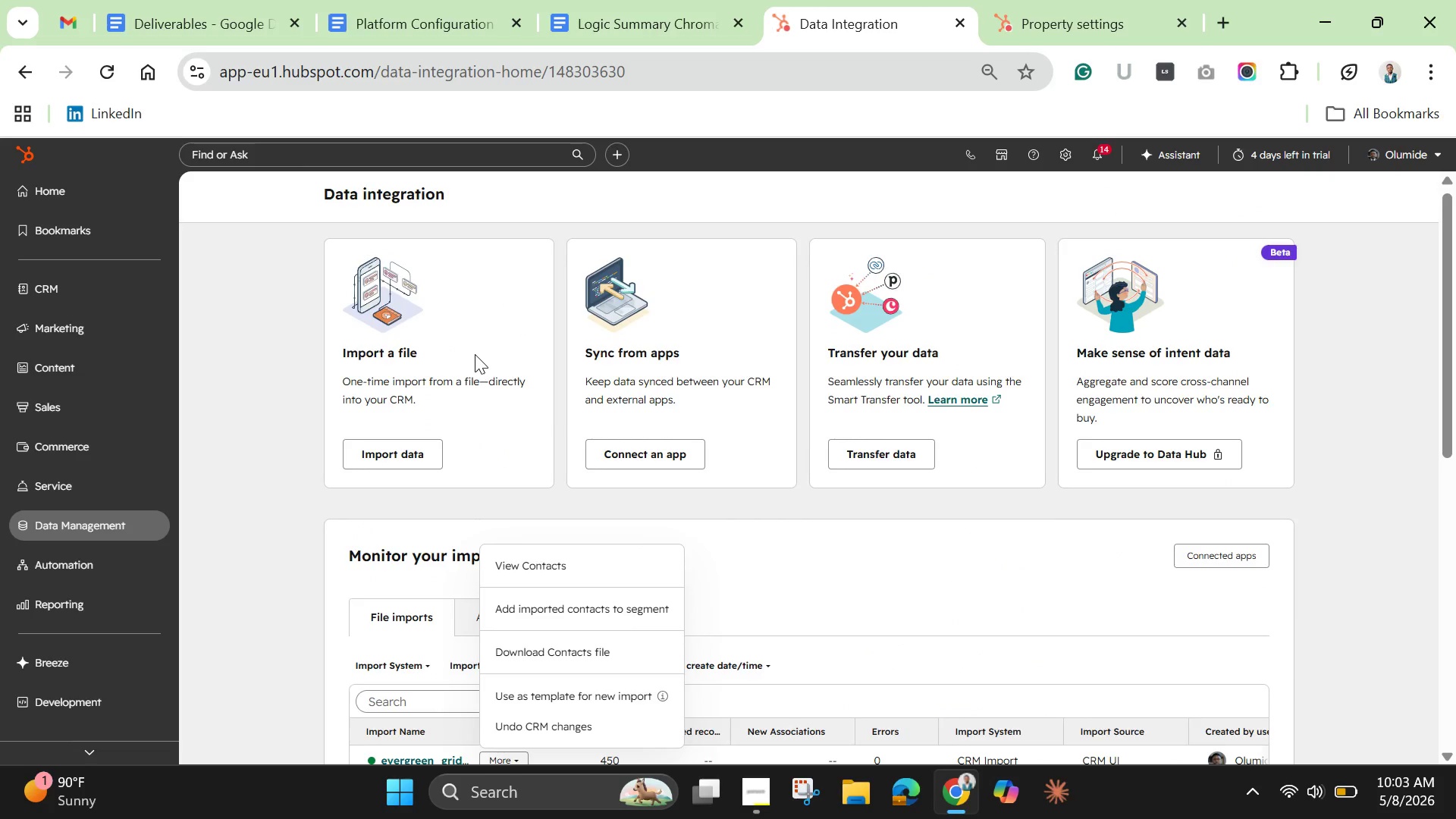 
scroll: coordinate [475, 354], scroll_direction: down, amount: 2.0
 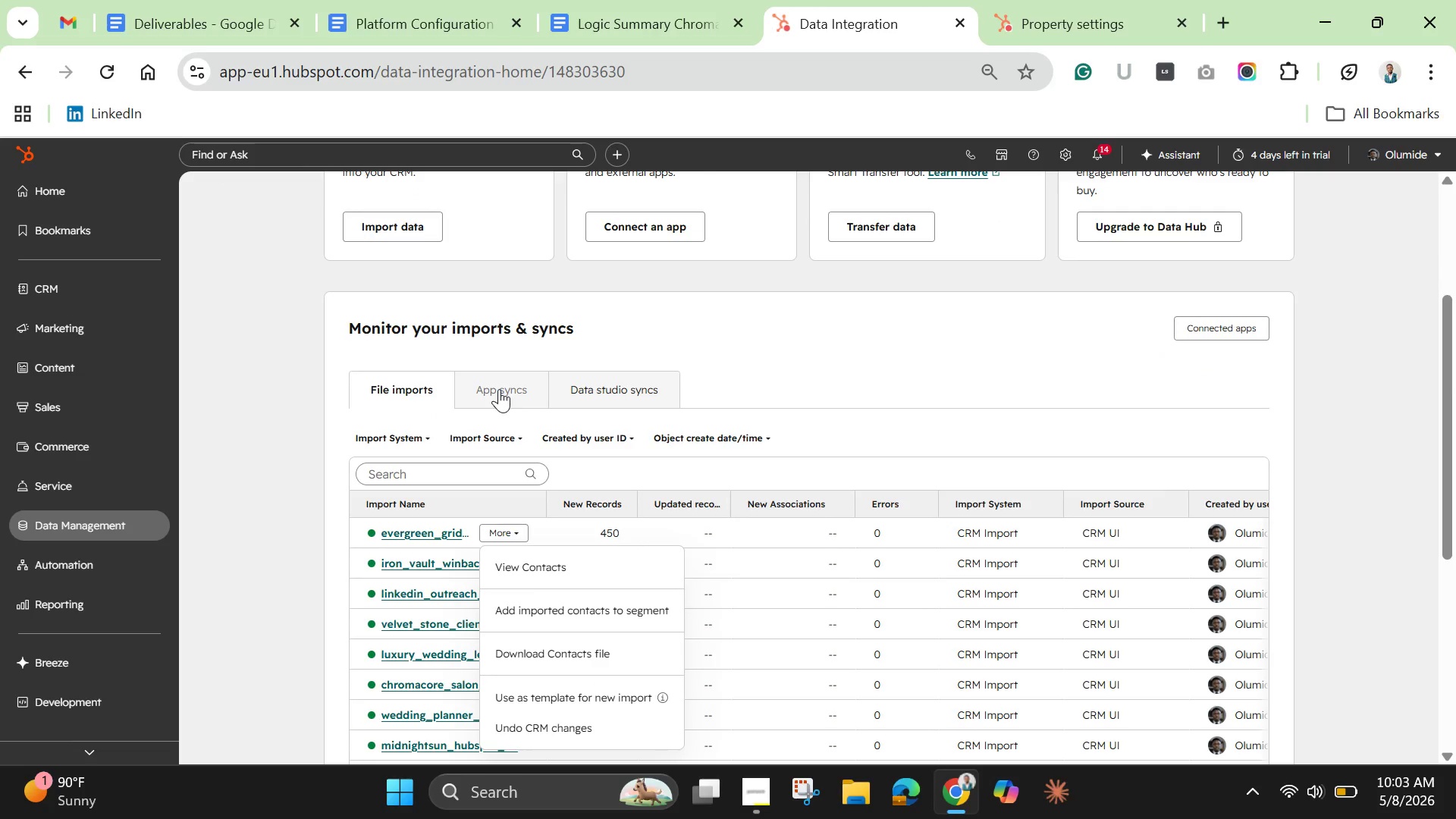 
scroll: coordinate [502, 392], scroll_direction: up, amount: 1.0
 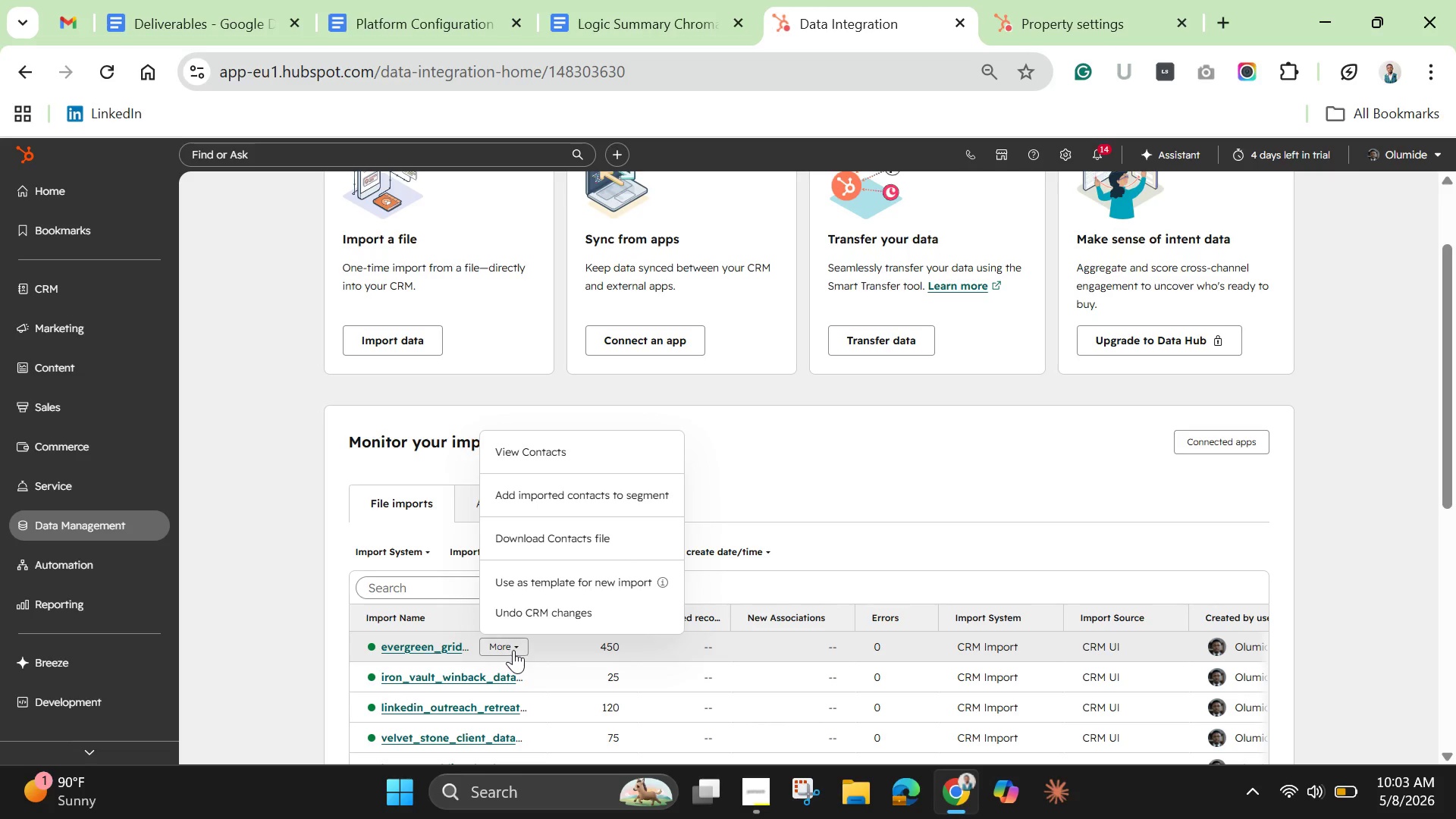 
left_click([526, 614])
 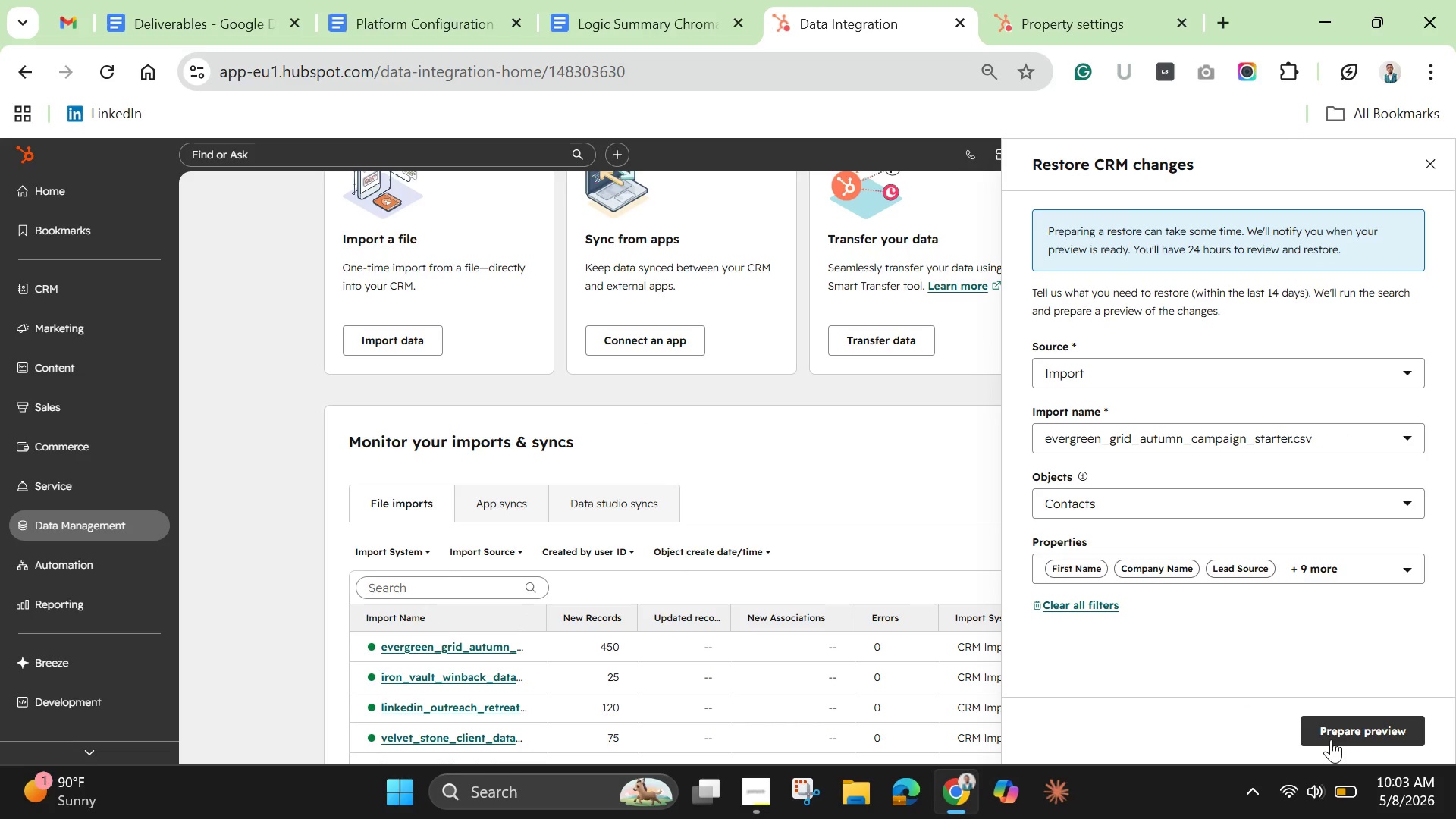 
left_click([1335, 739])
 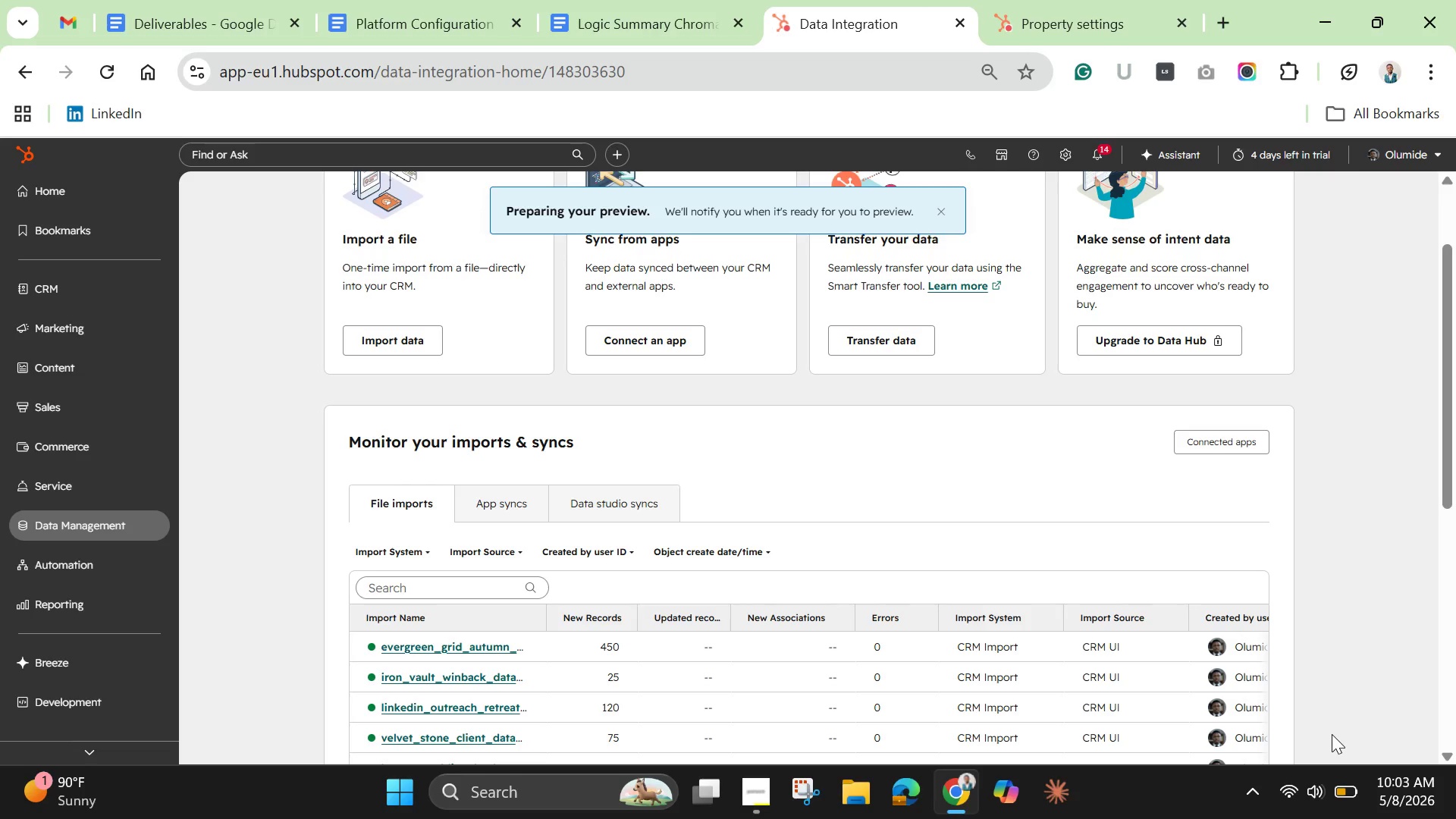 
wait(9.08)
 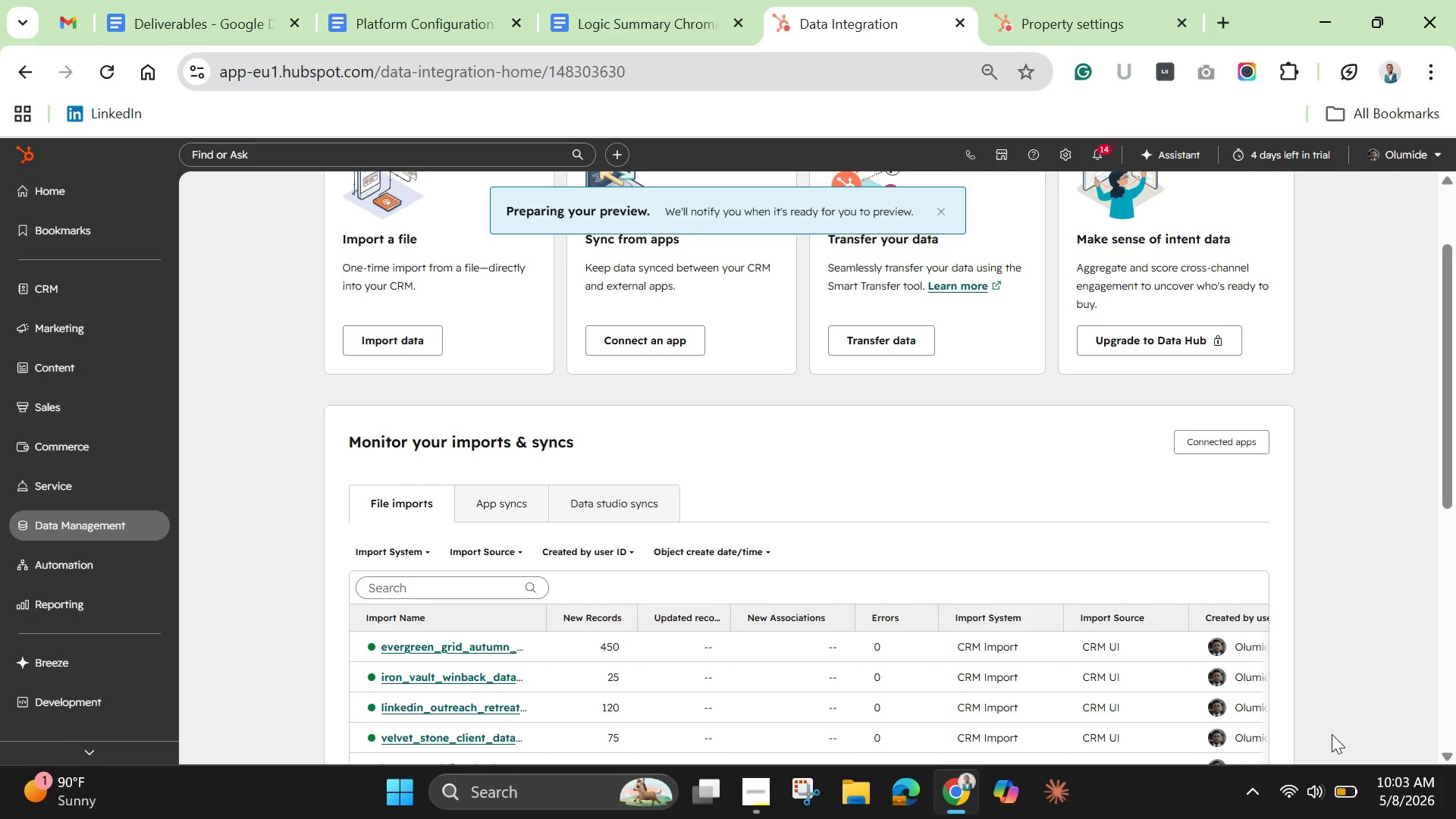 
mouse_move([520, 639])
 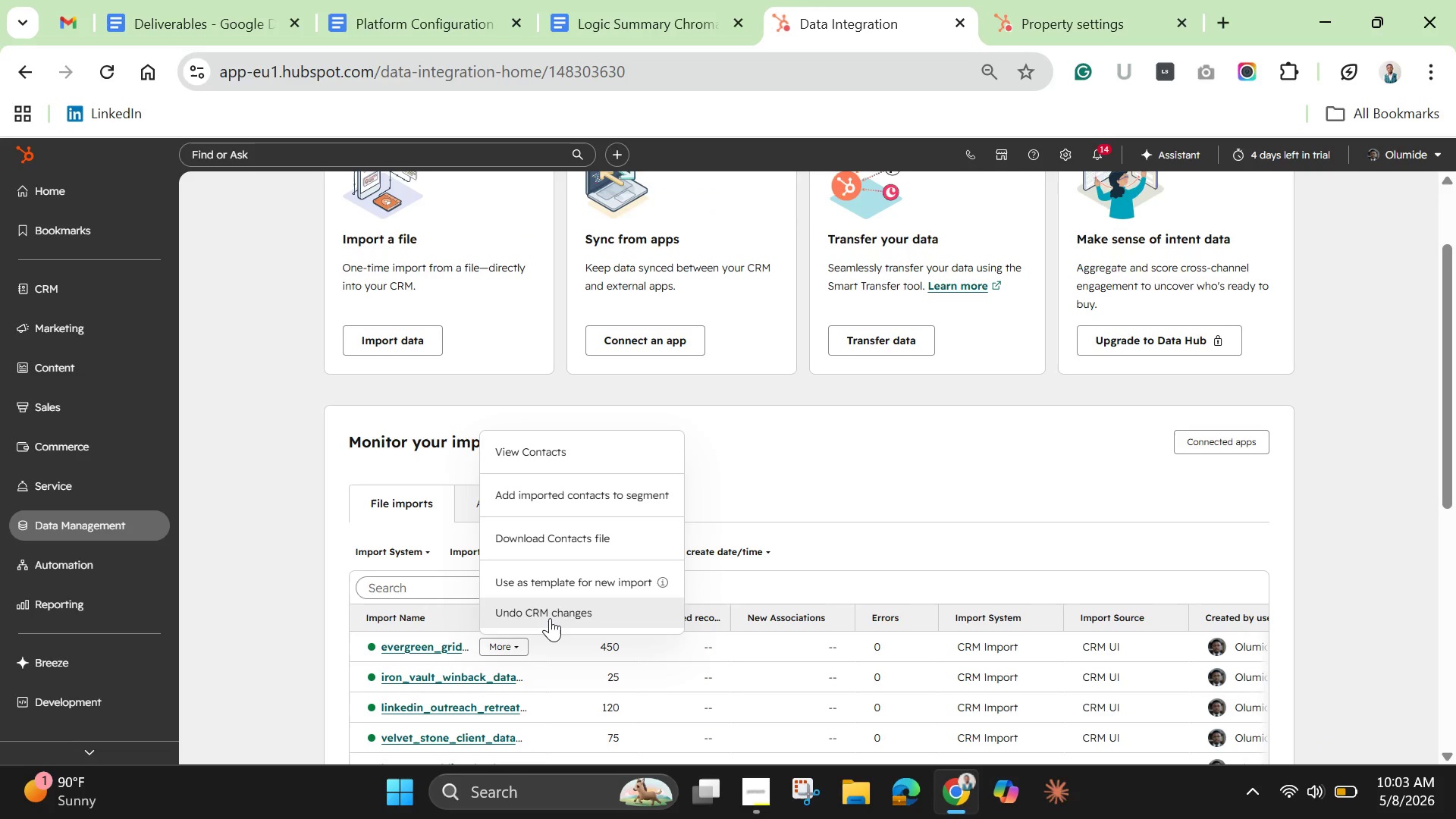 
left_click([550, 618])
 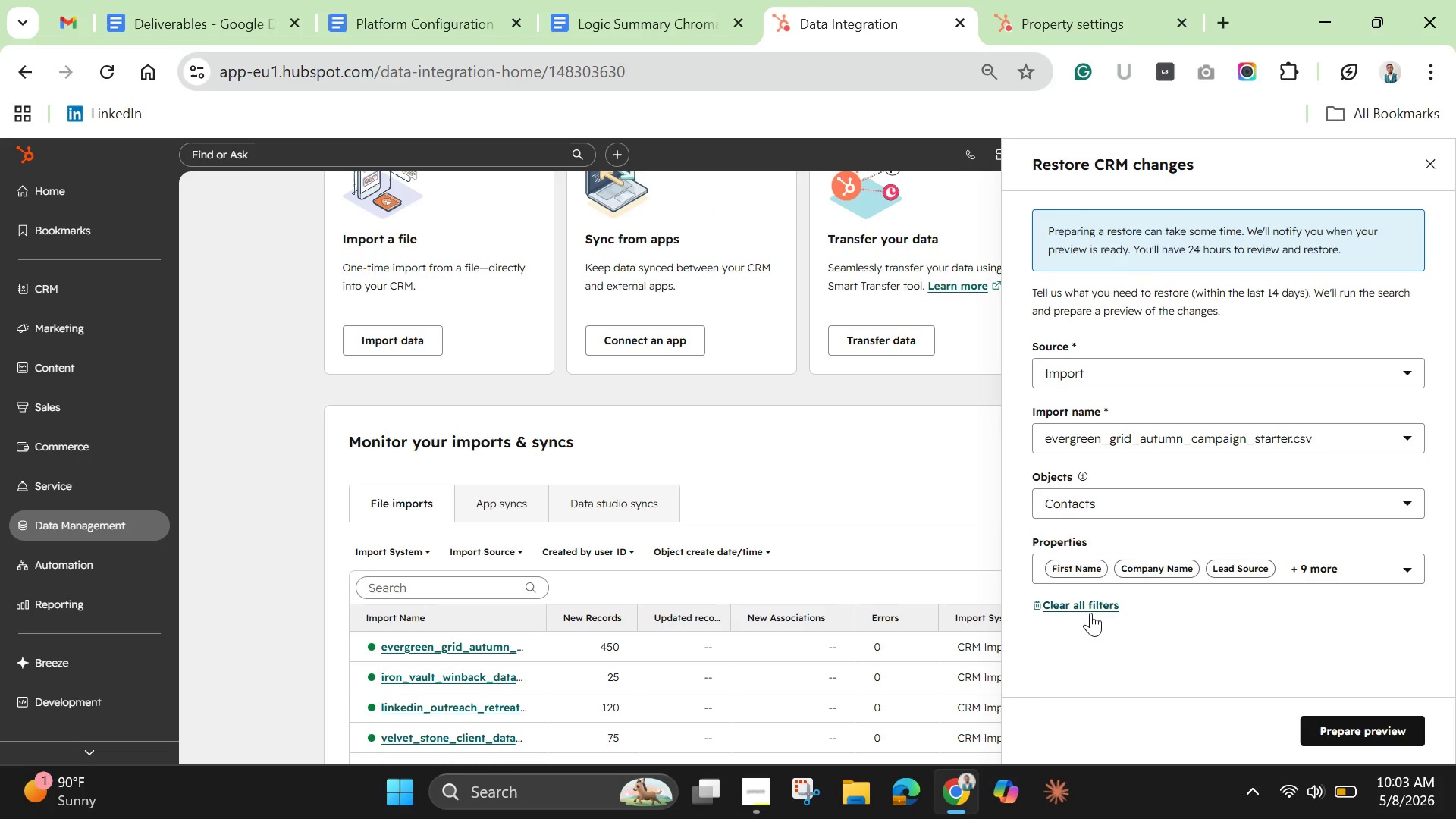 
left_click([1089, 612])
 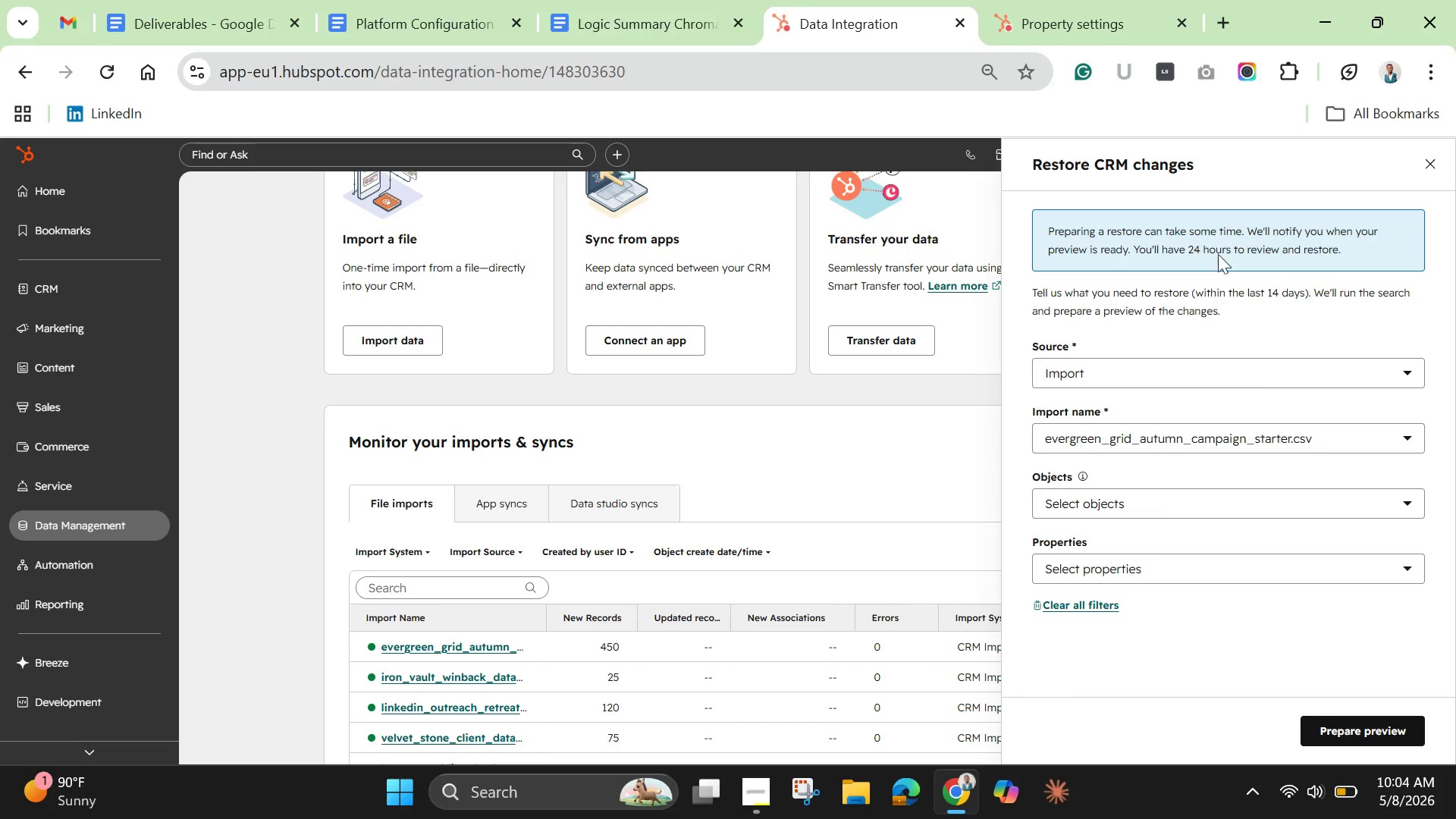 
wait(9.53)
 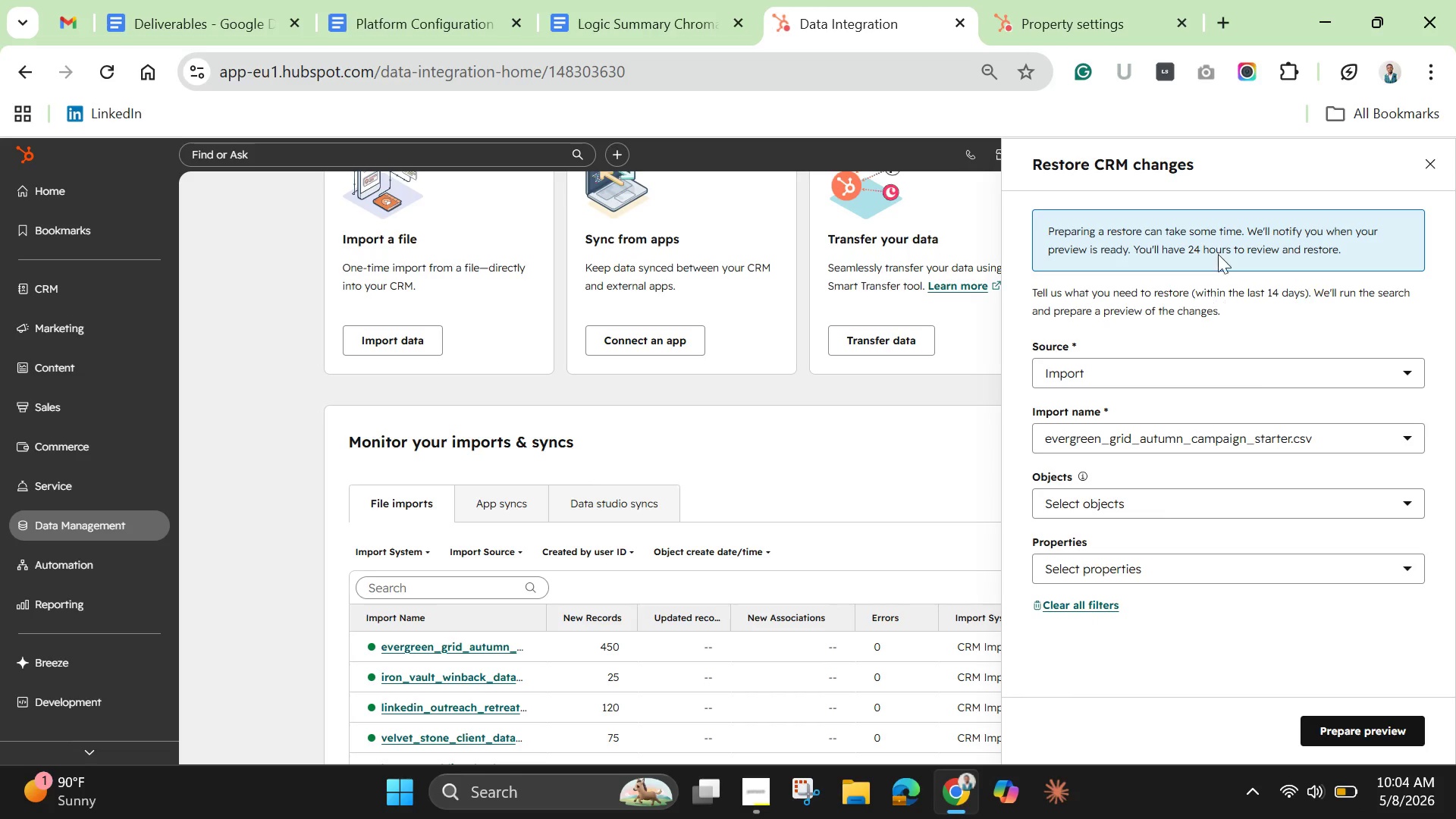 
left_click([1432, 164])
 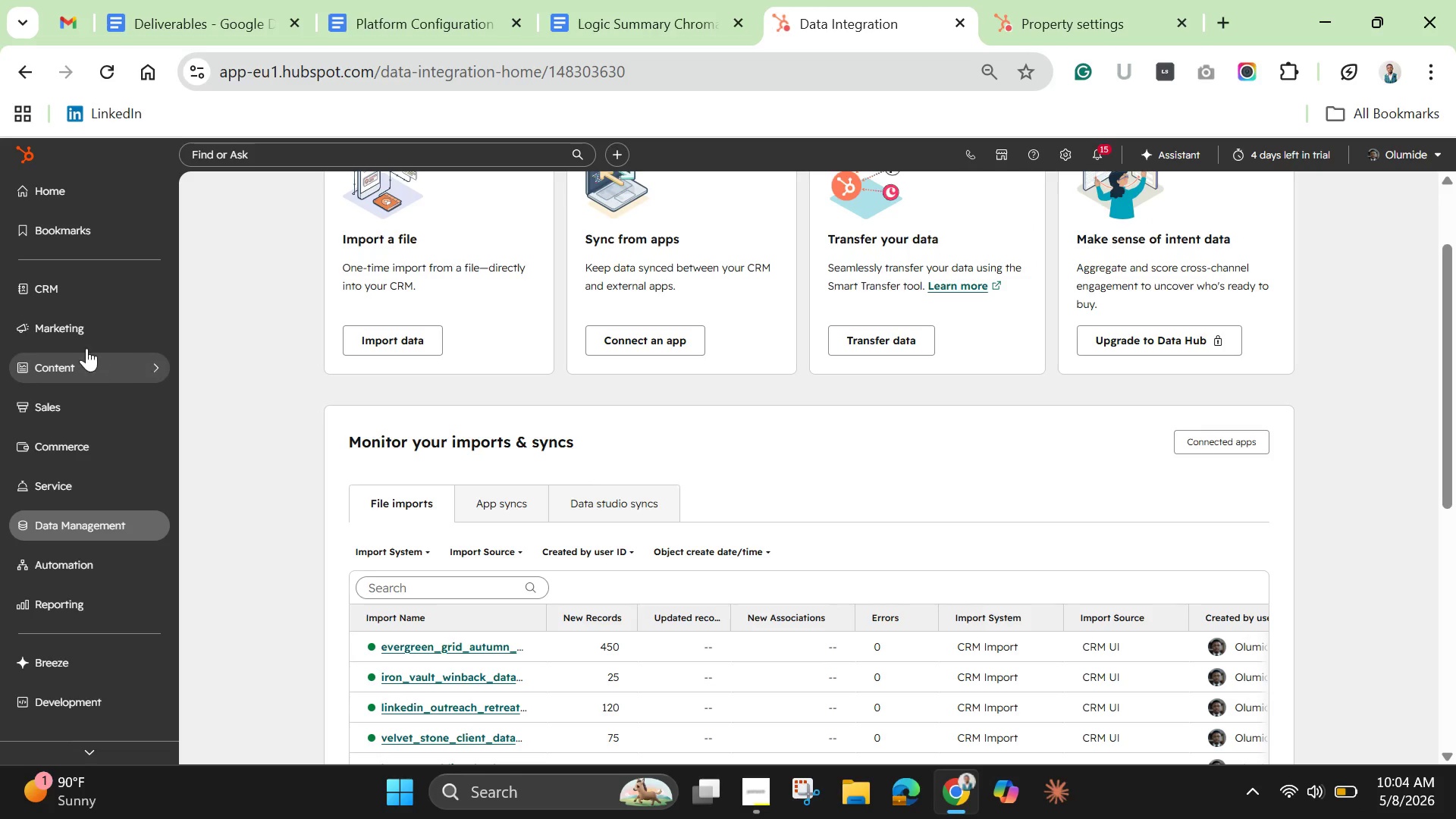 
left_click([83, 296])
 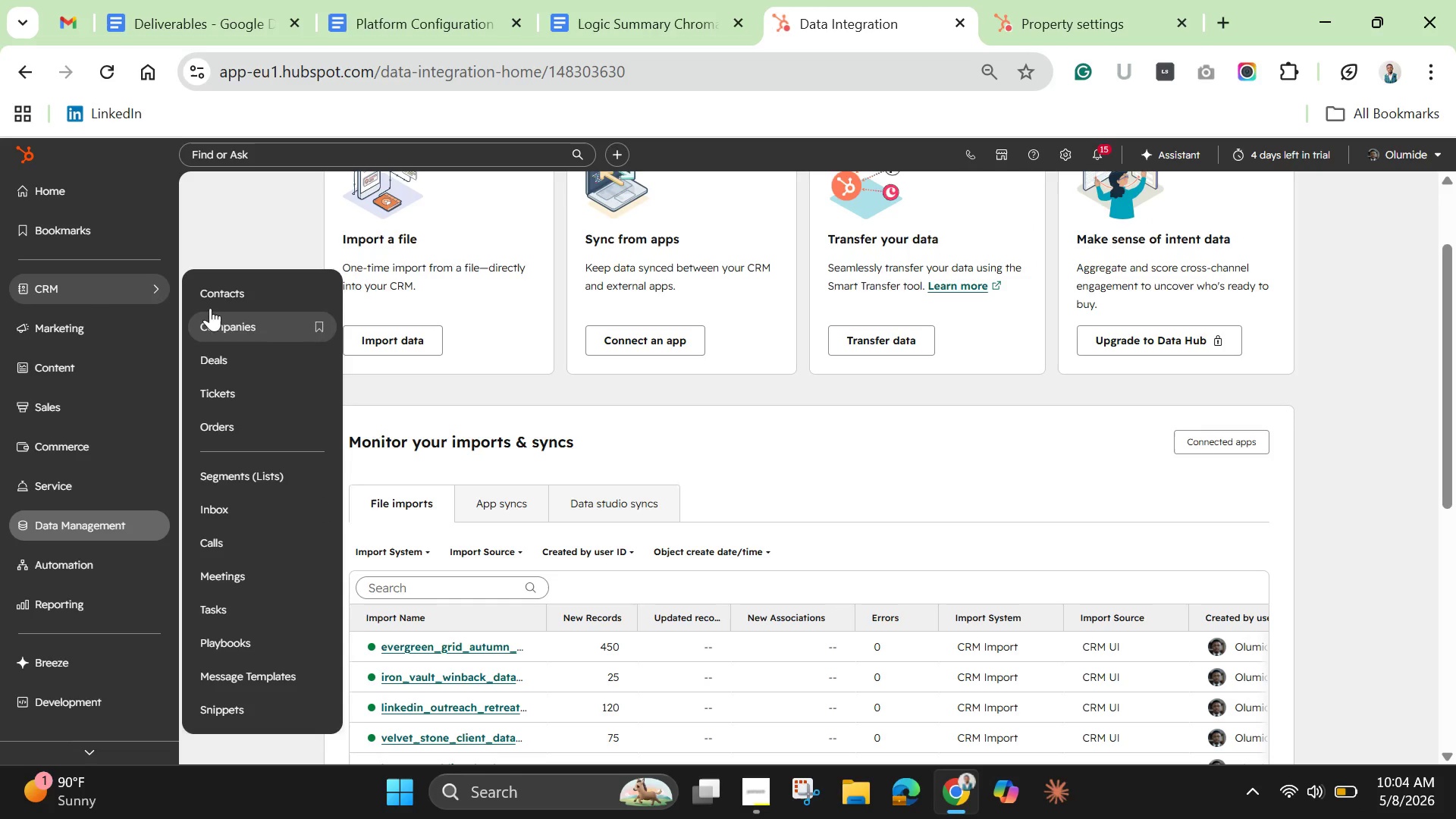 
left_click([216, 300])
 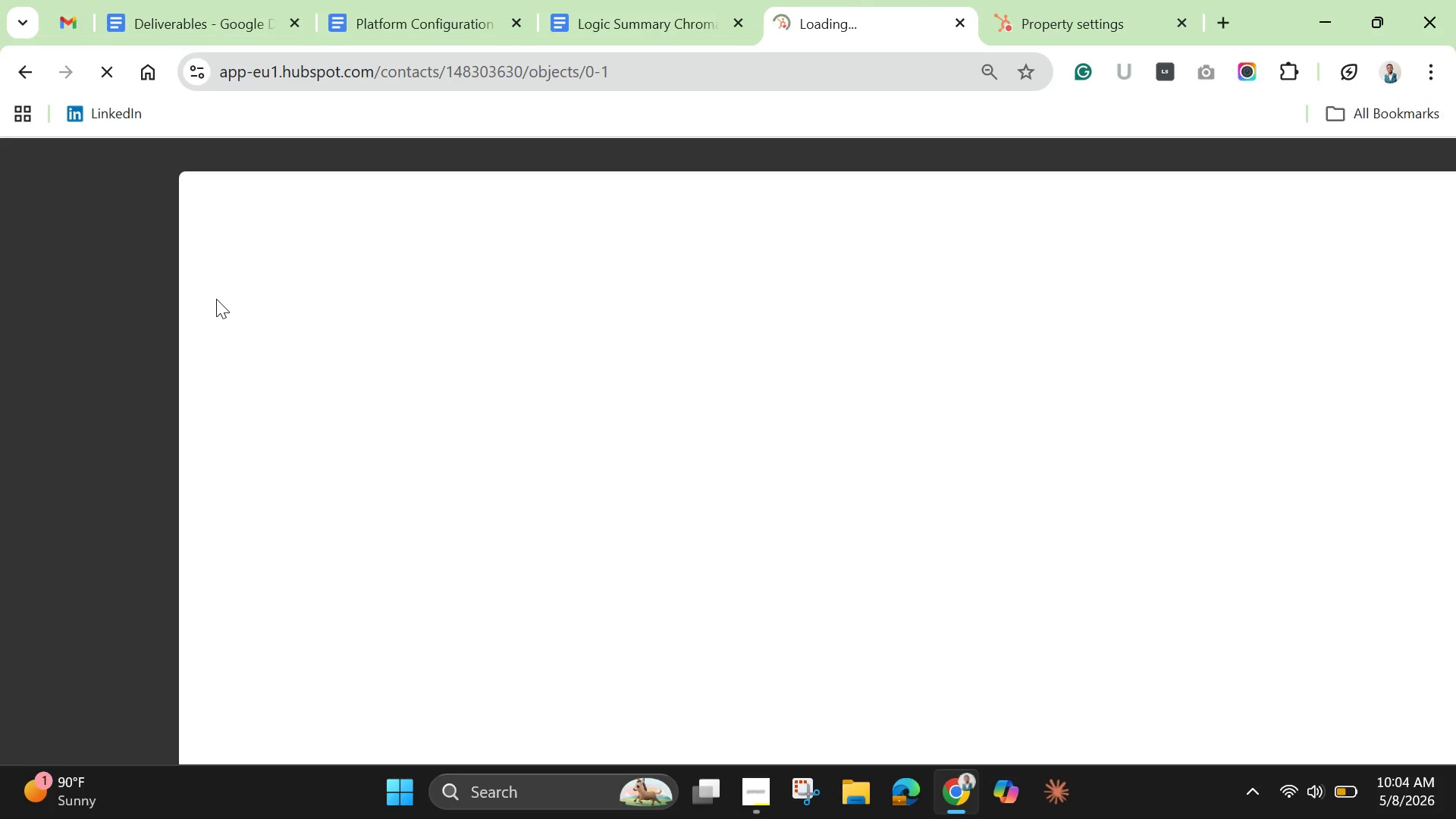 
mouse_move([207, 280])
 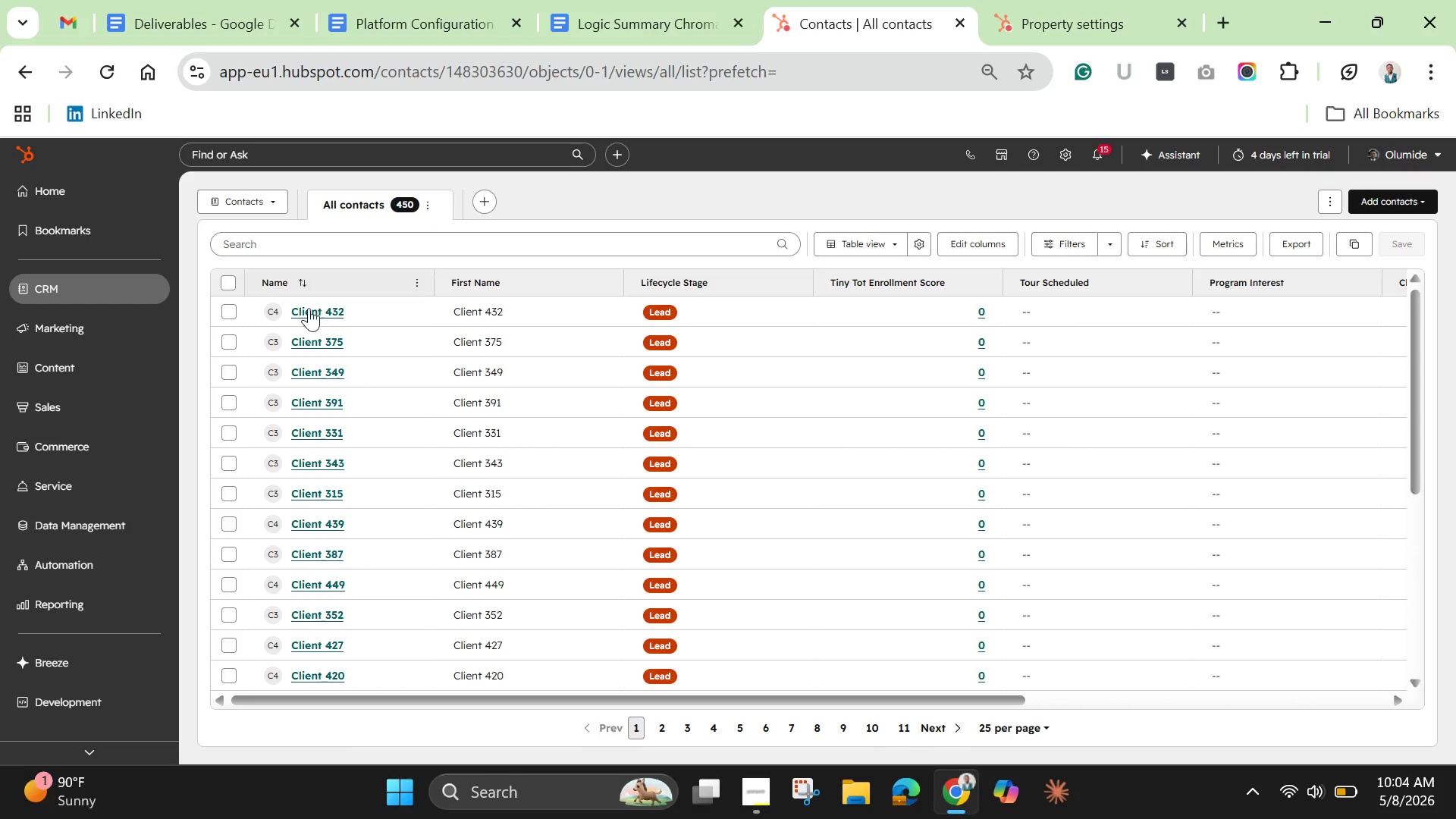 
left_click([225, 288])
 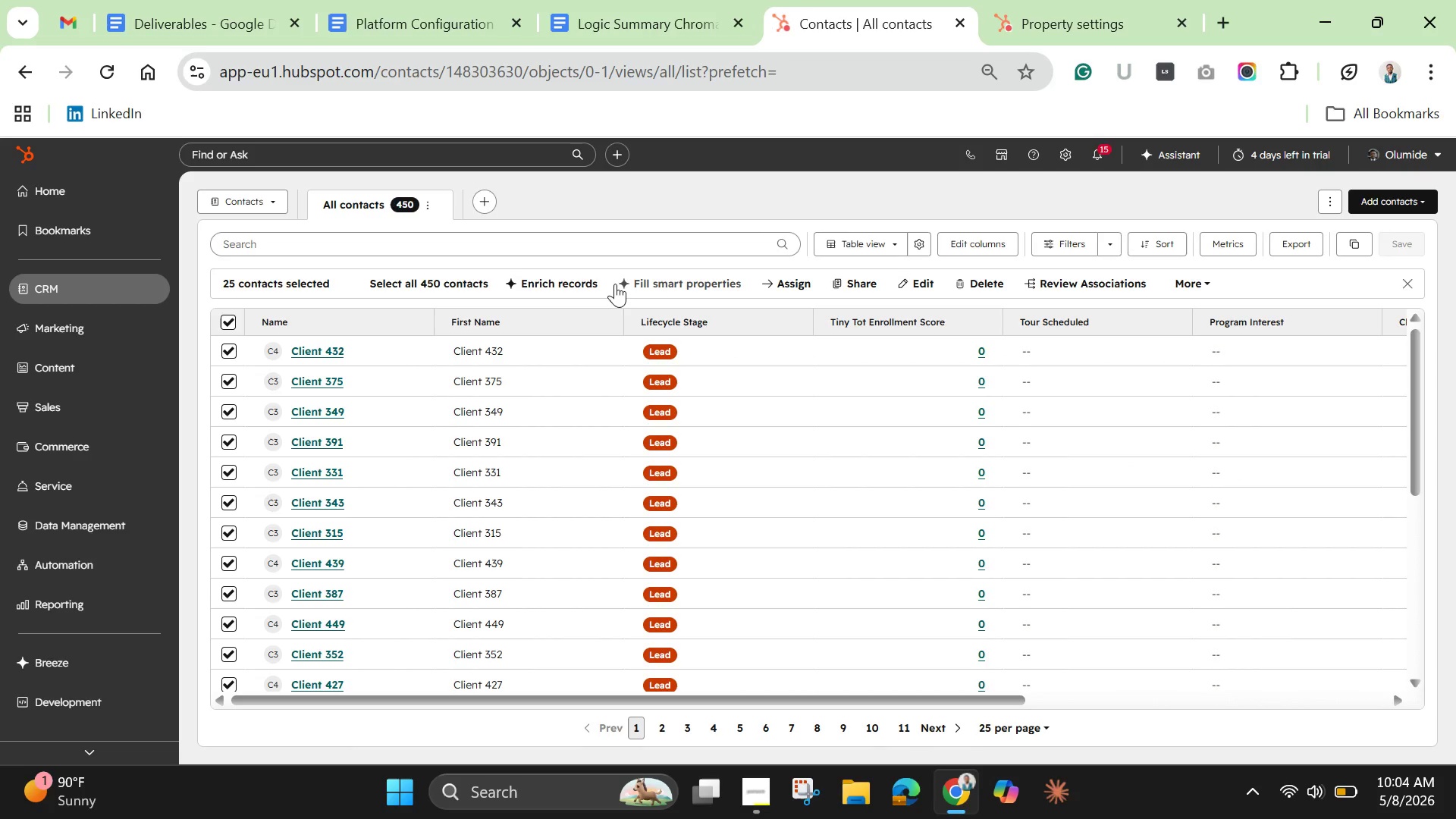 
wait(5.08)
 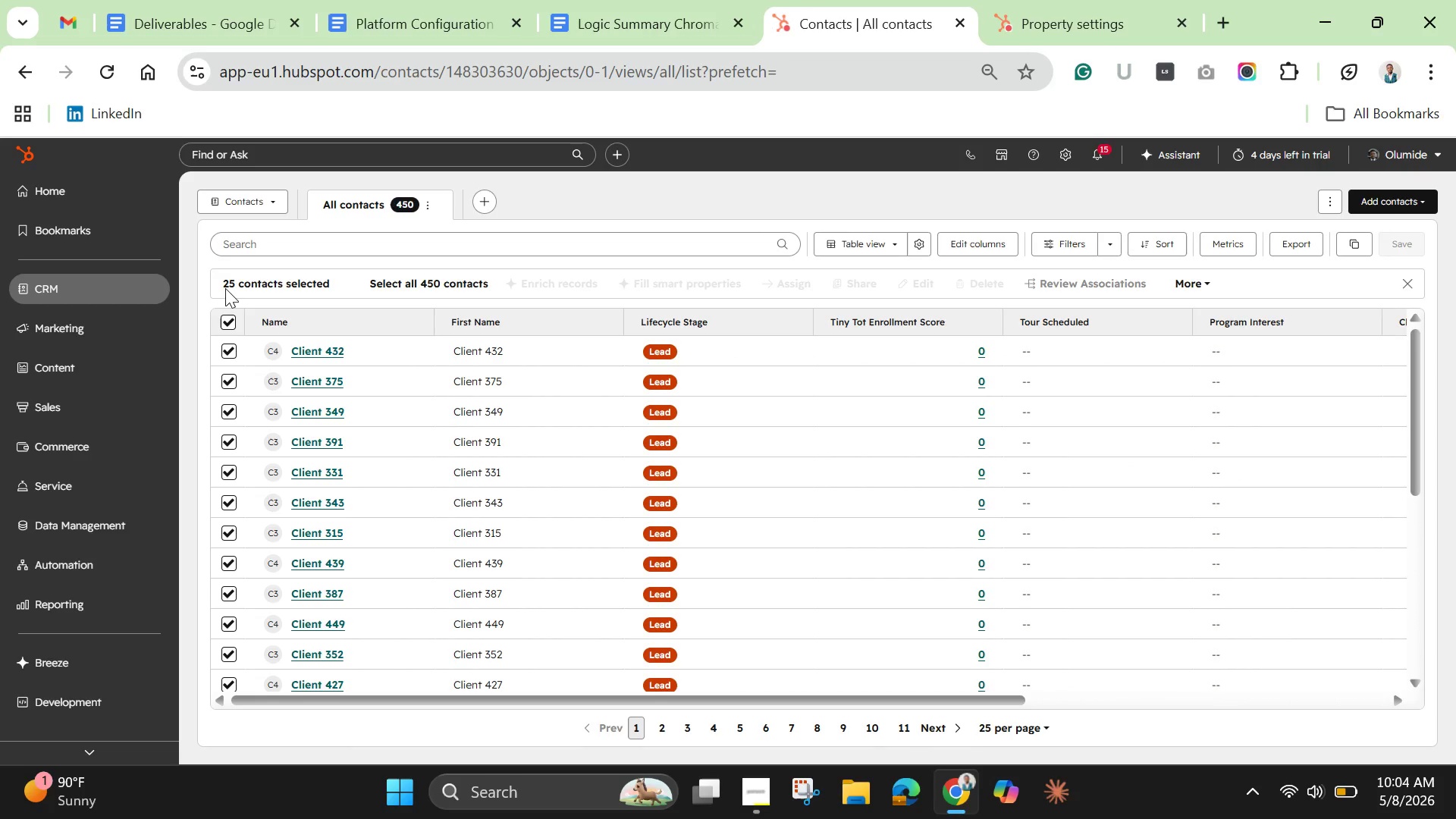 
left_click([452, 283])
 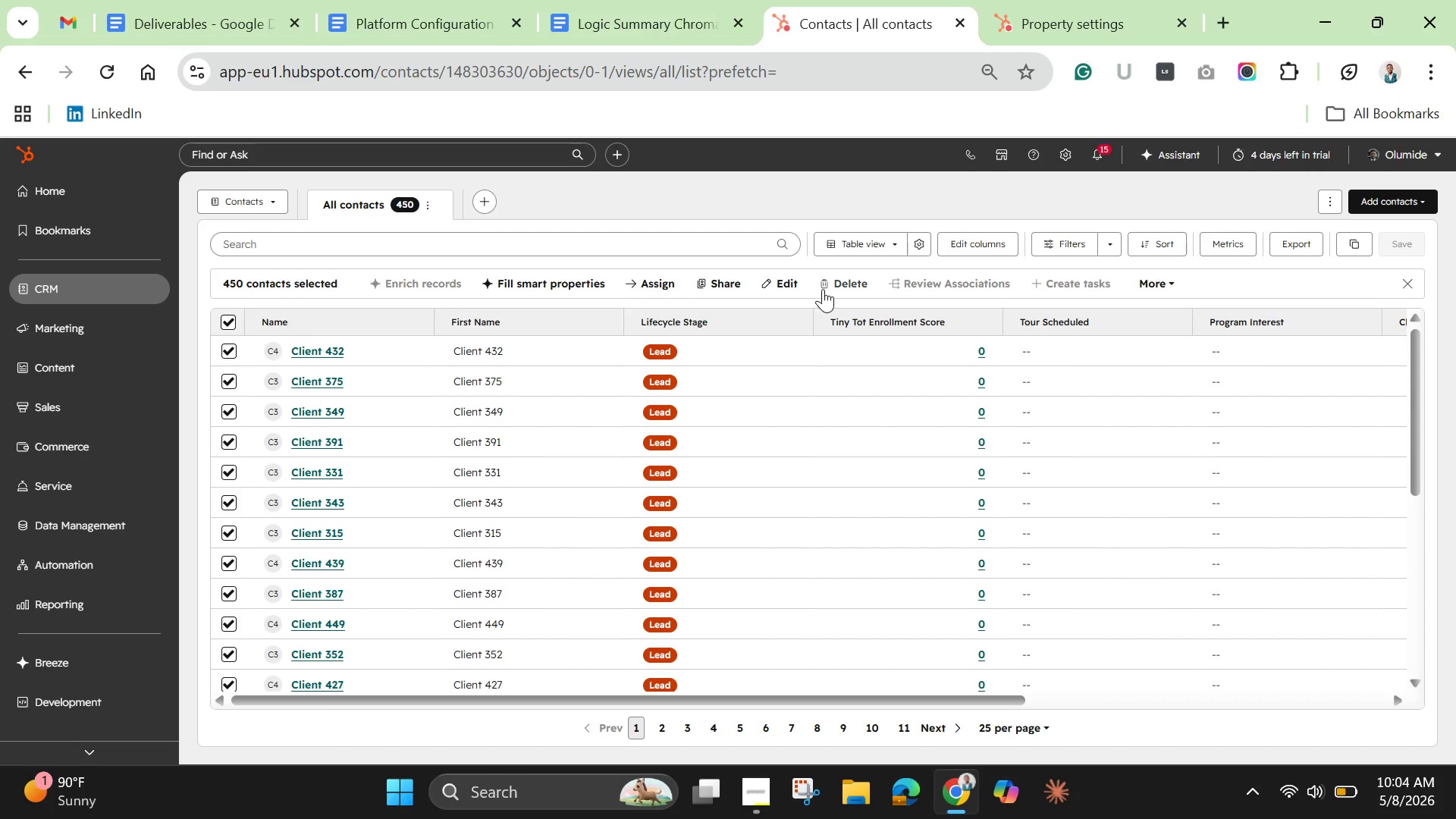 
left_click([839, 282])
 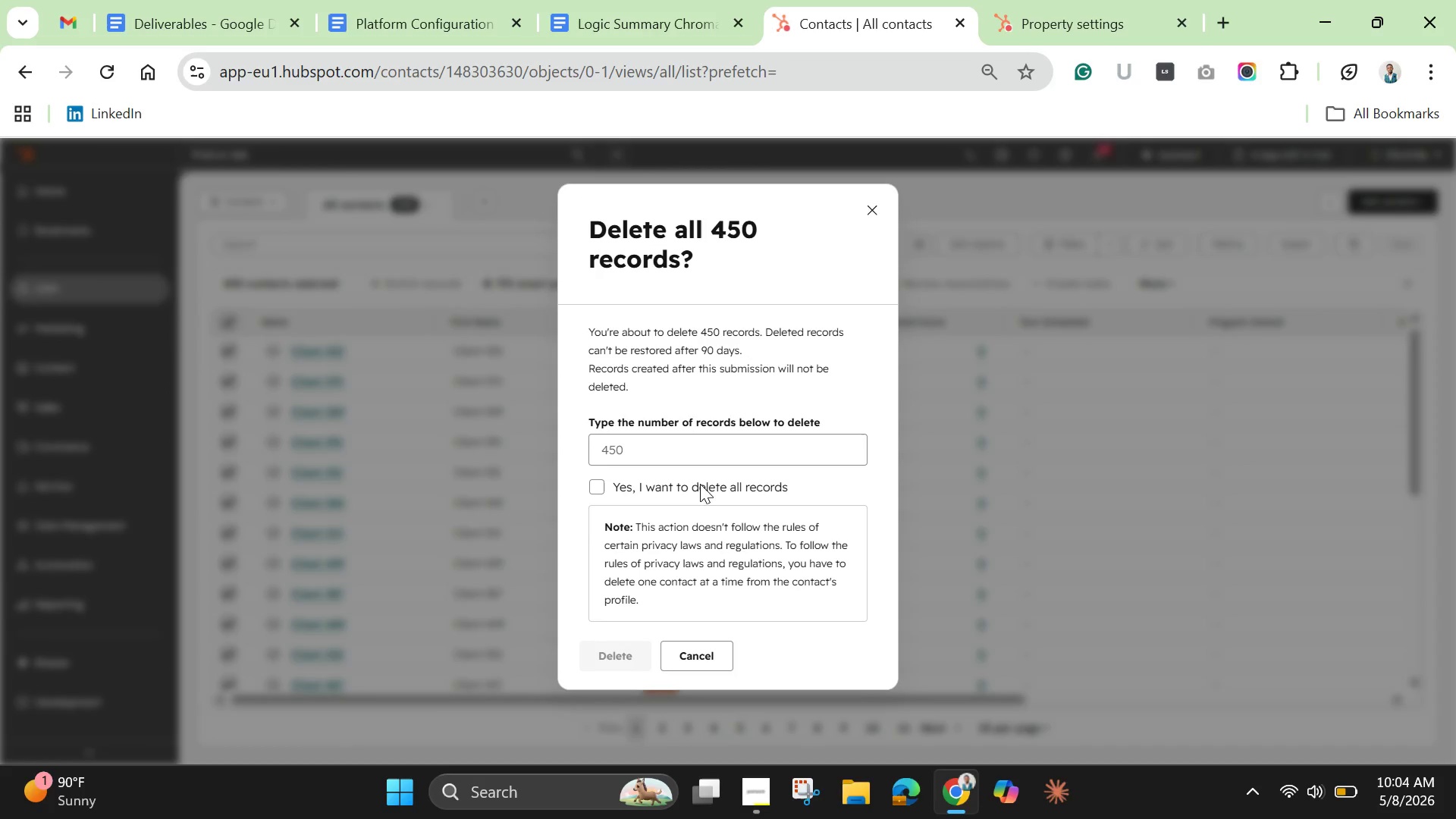 
left_click([692, 462])
 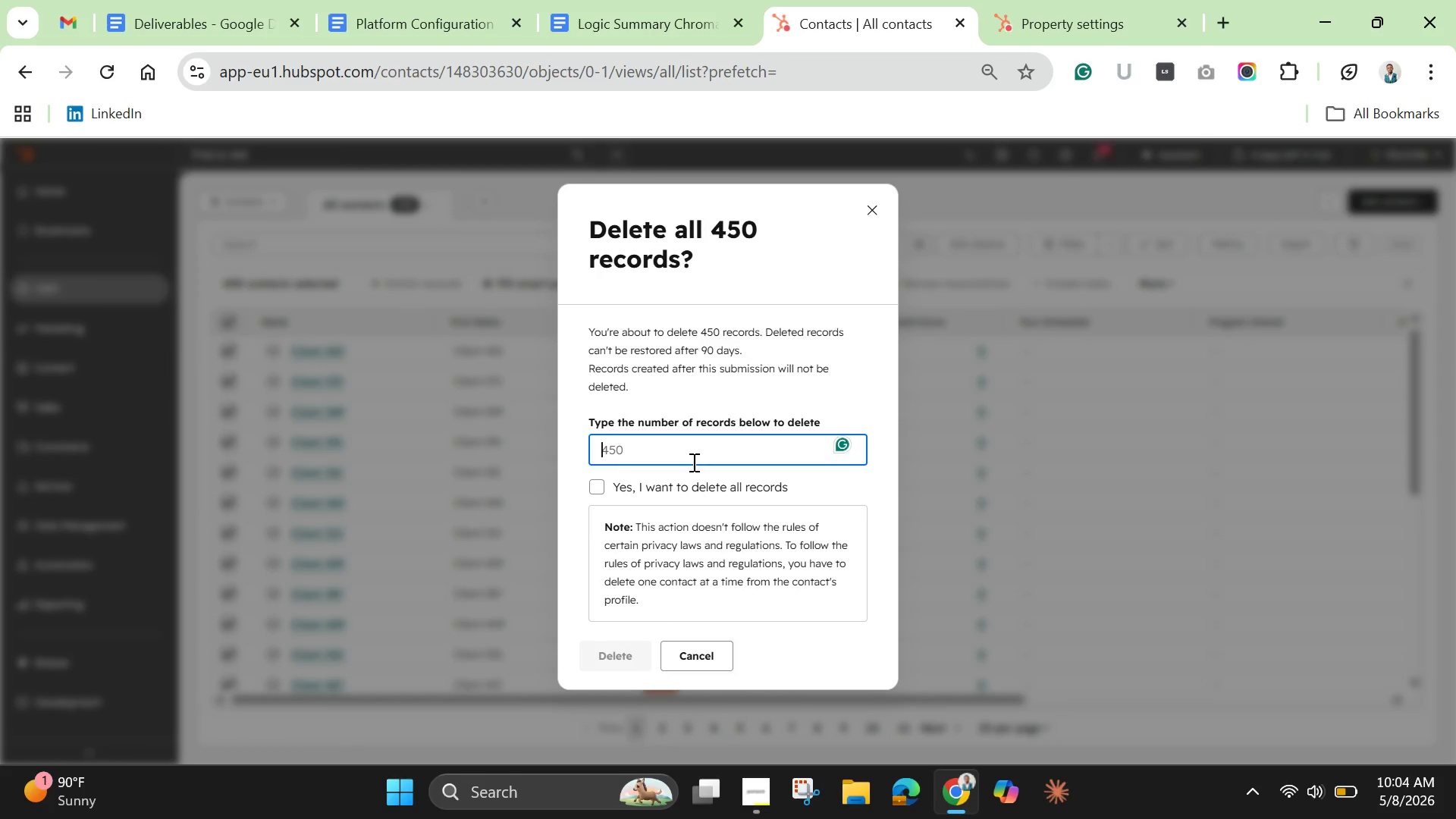 
type(450)
 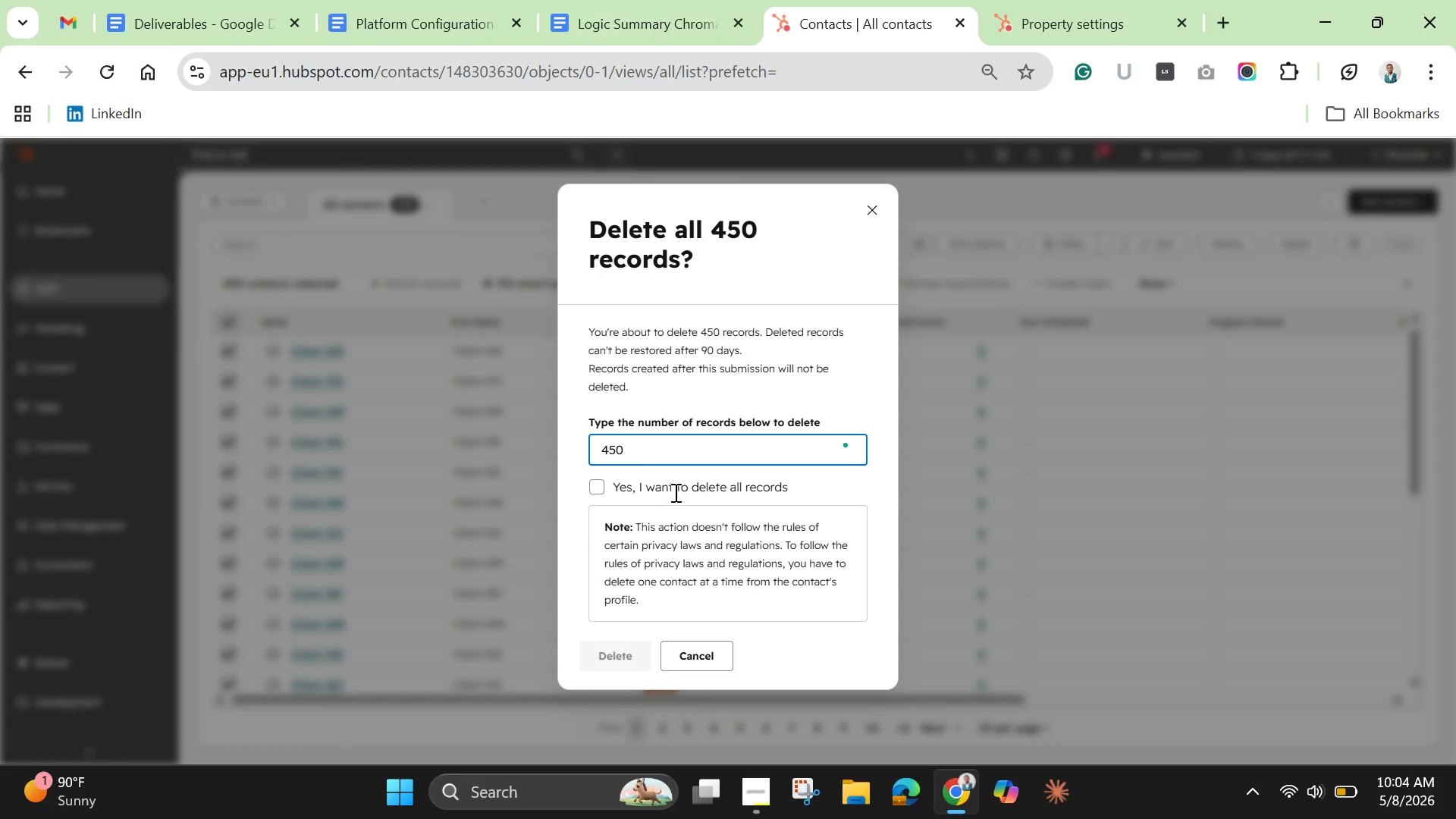 
left_click([675, 489])
 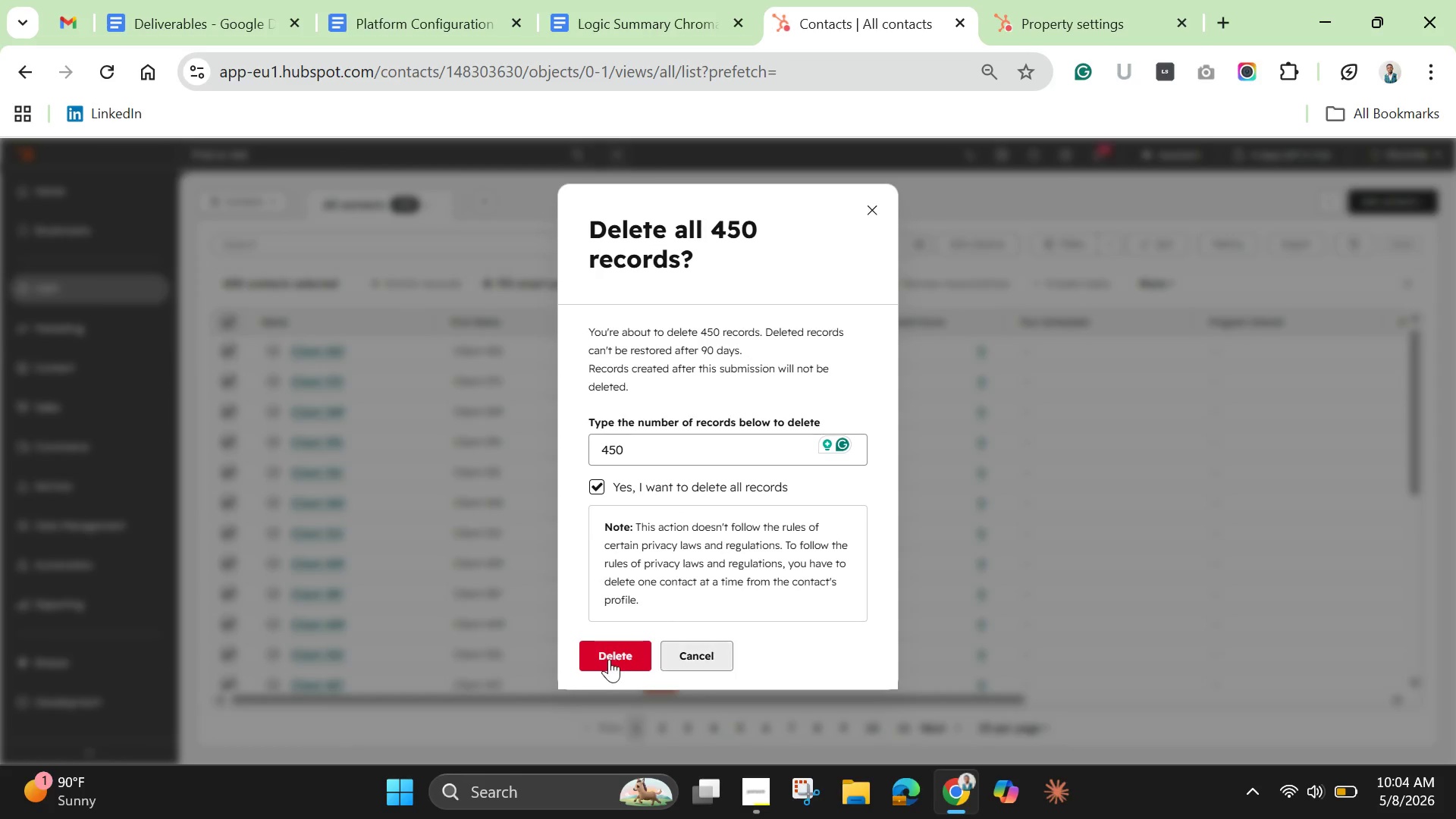 
left_click([609, 659])
 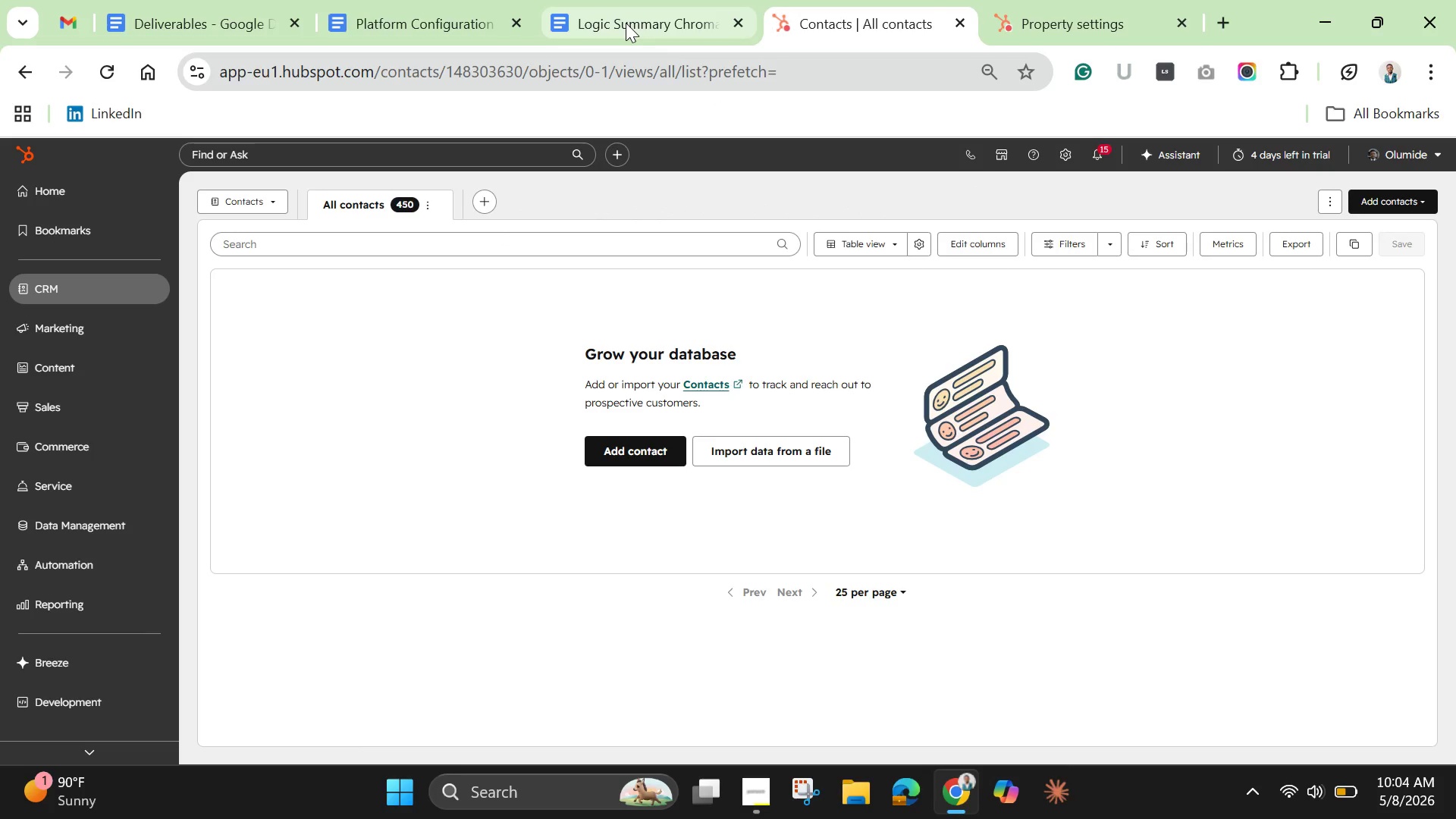 
wait(12.95)
 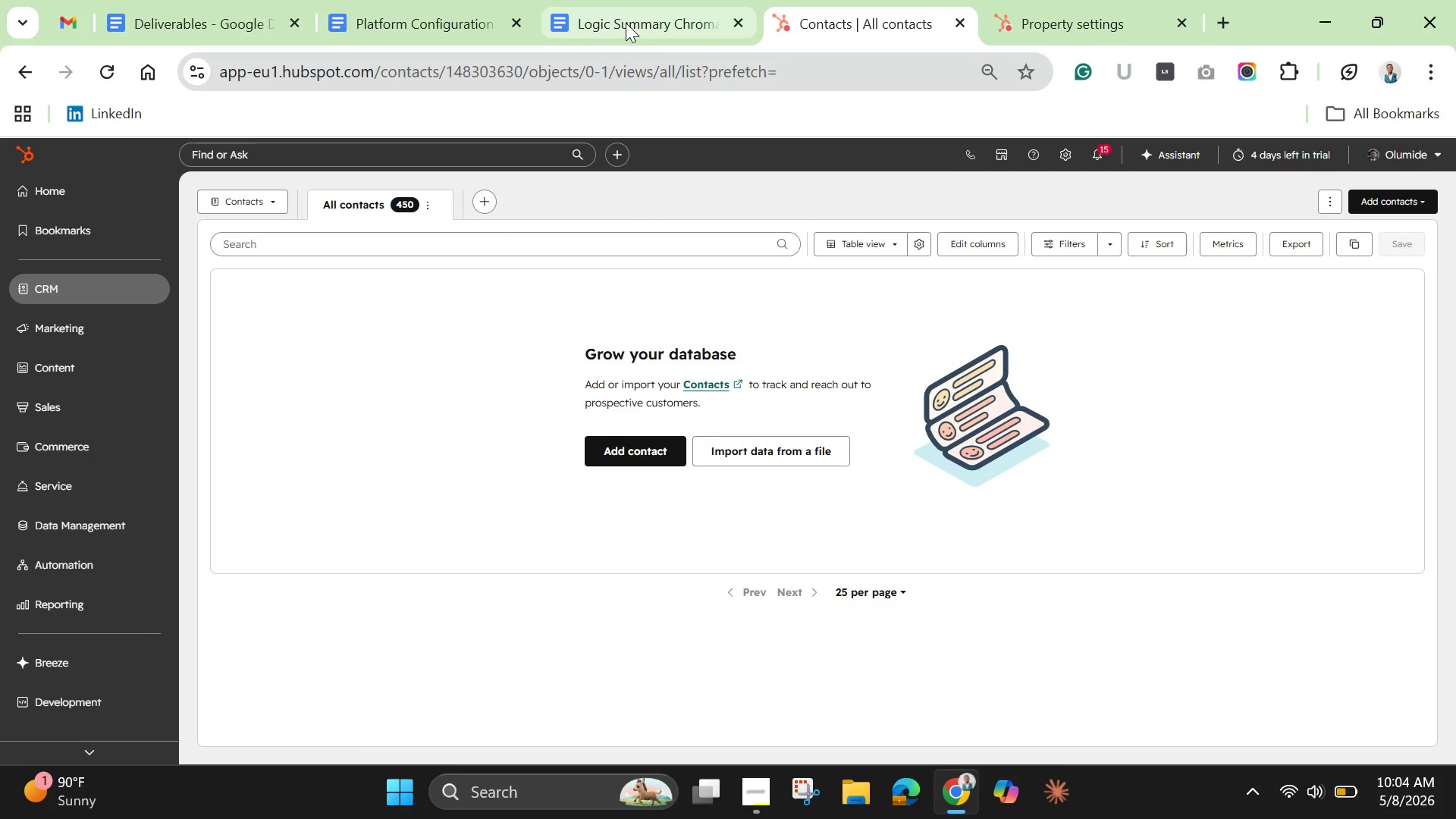 
left_click([1392, 198])
 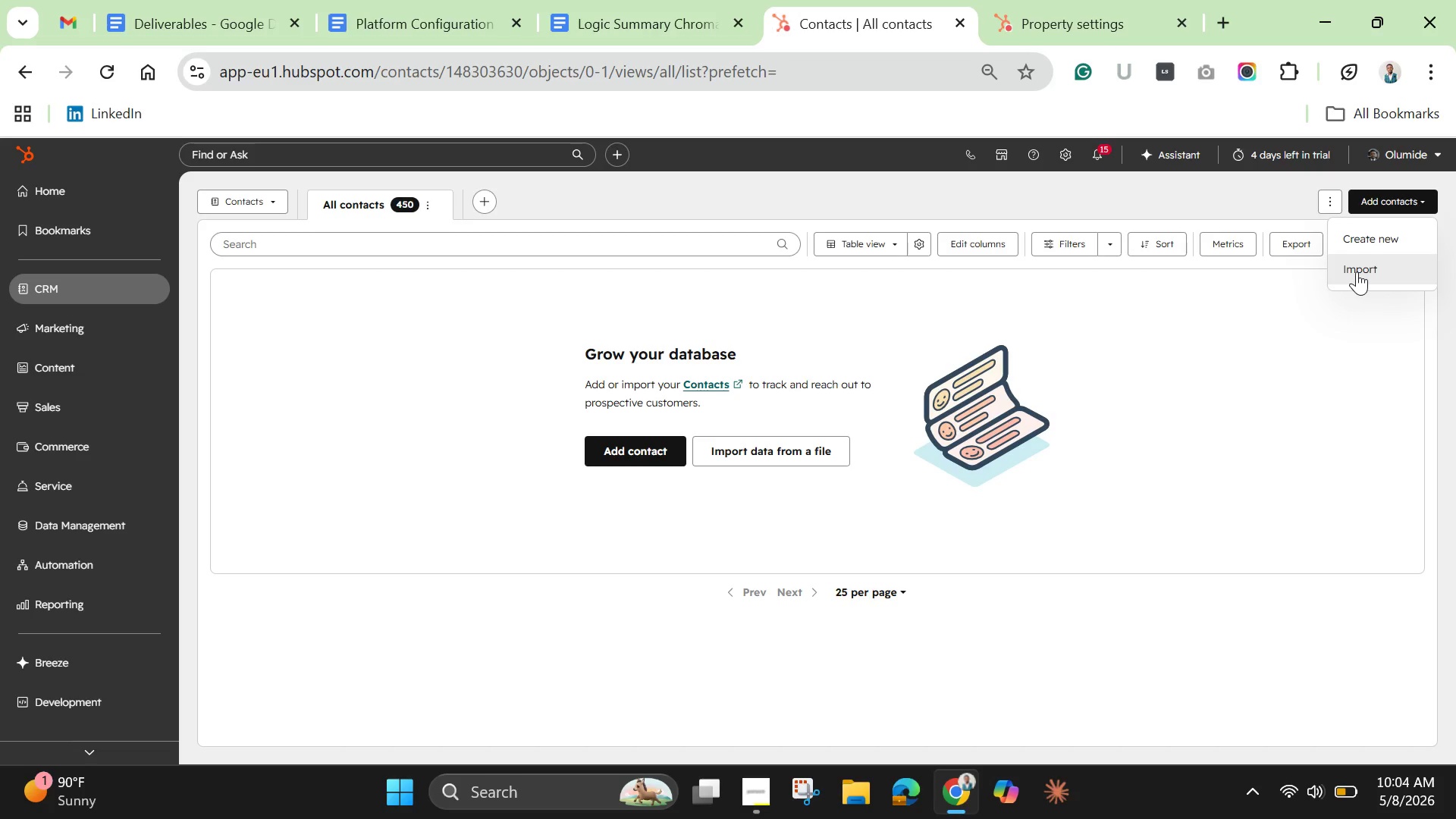 
left_click([1360, 271])
 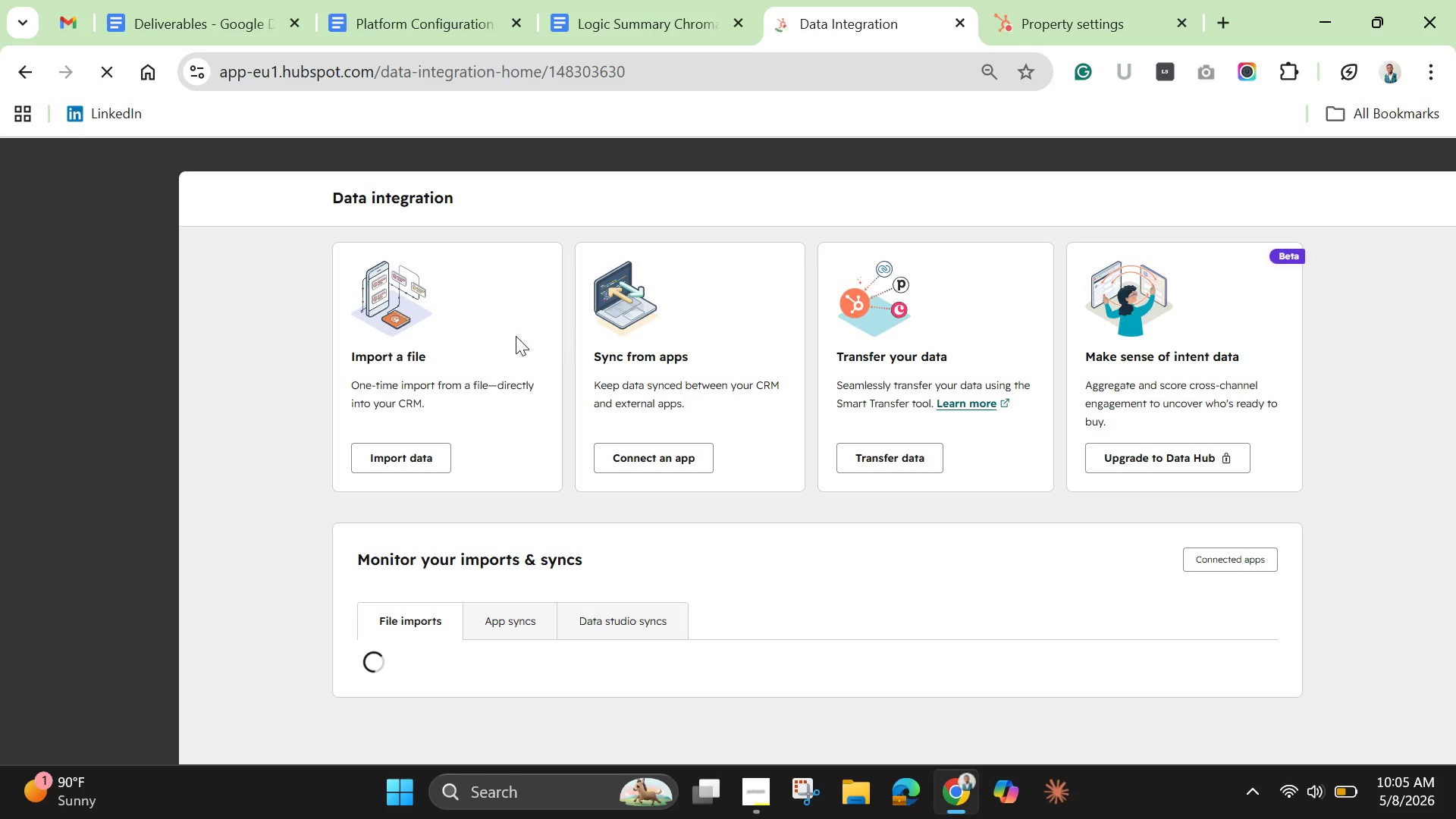 
wait(5.28)
 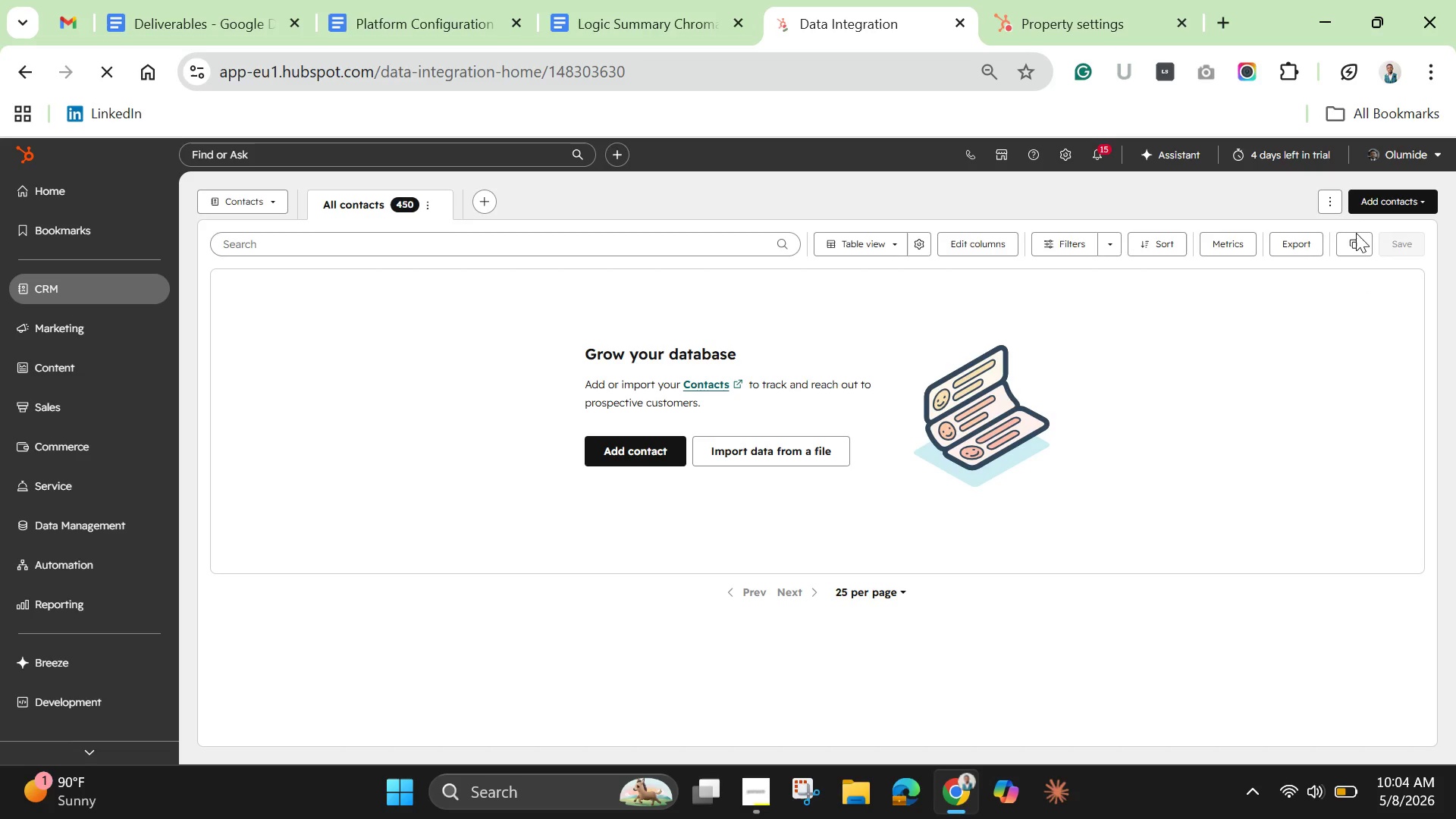 
left_click([398, 464])
 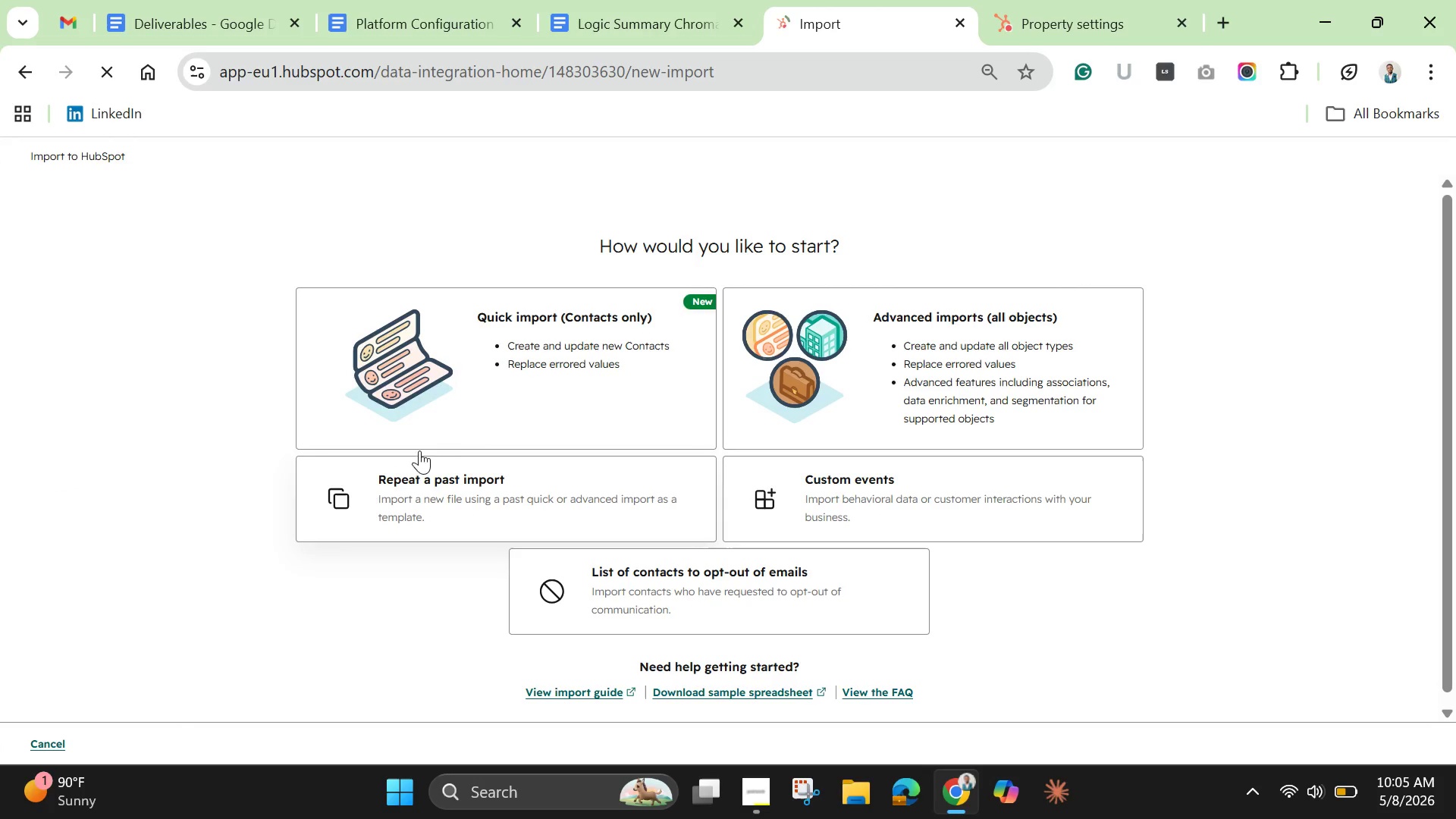 
left_click([519, 410])
 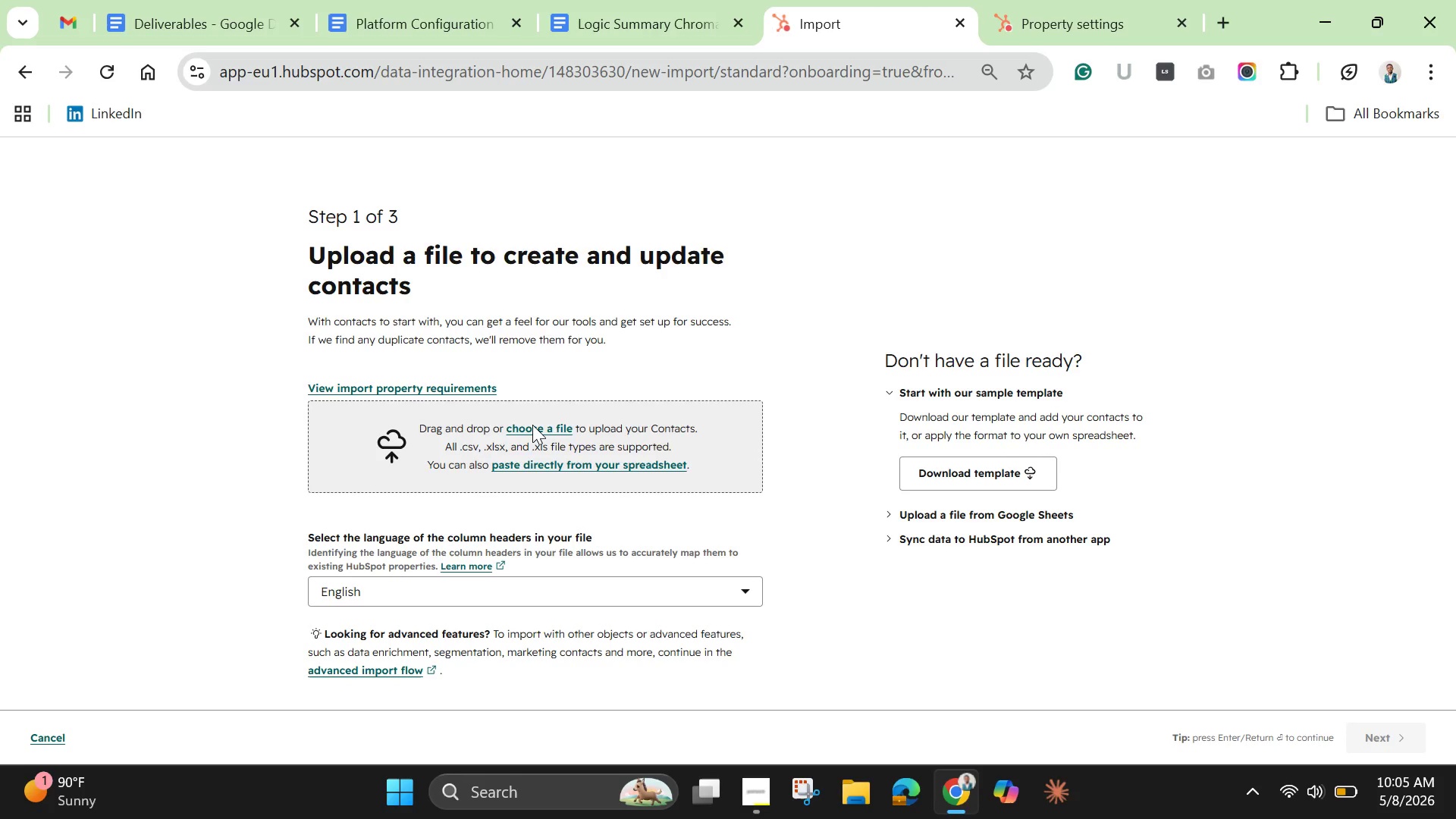 
left_click([537, 428])
 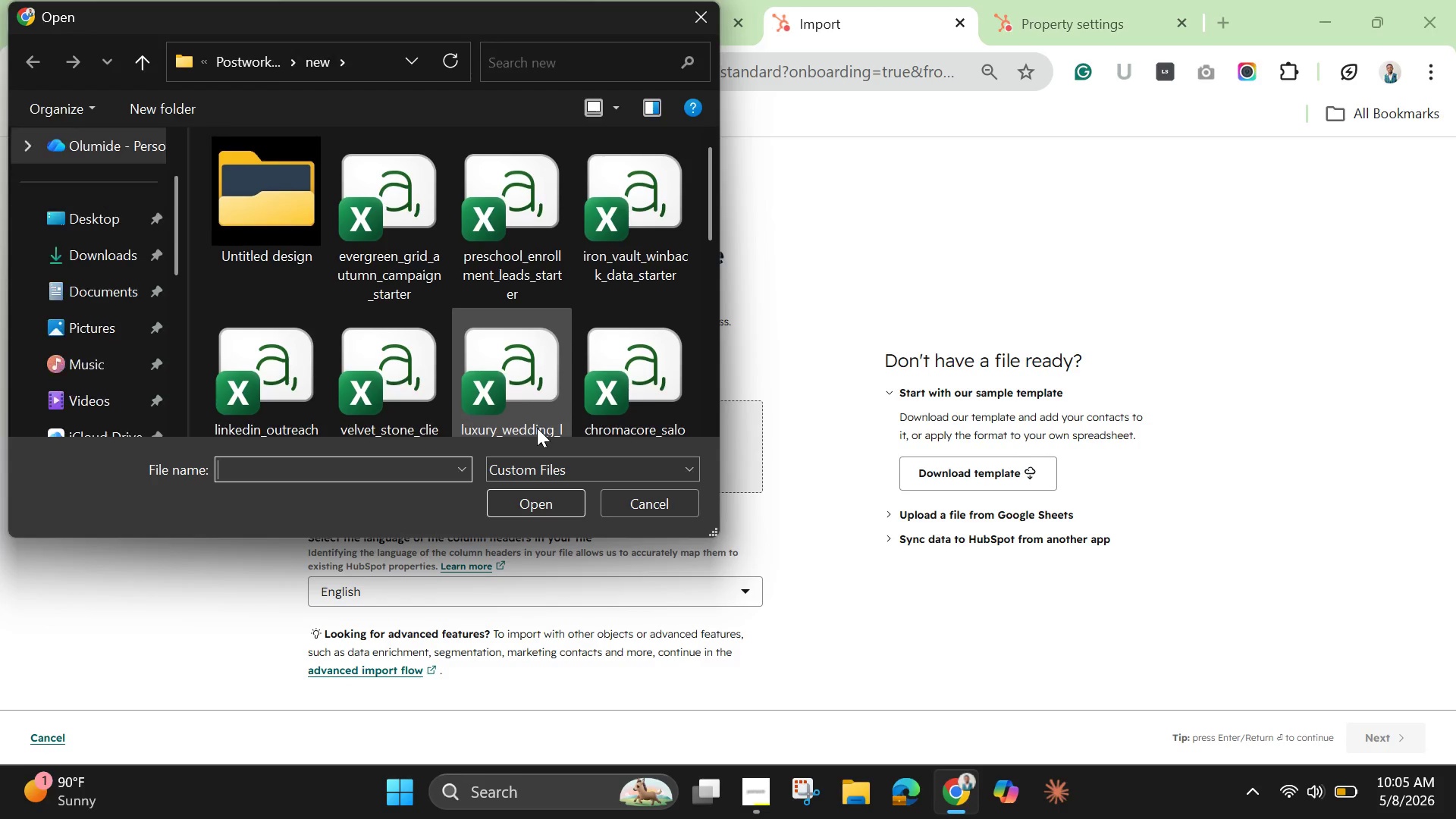 
left_click([390, 189])
 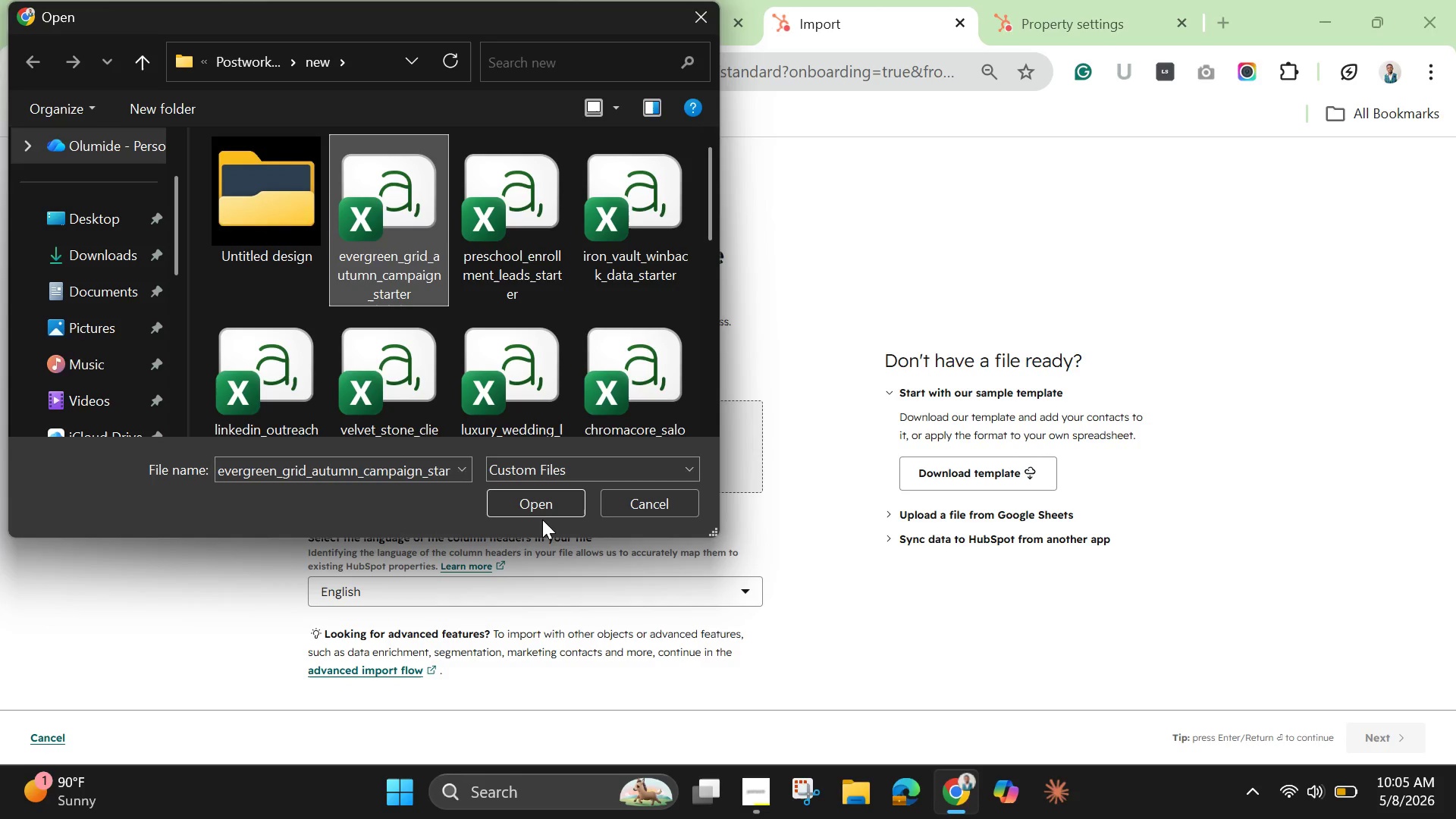 
left_click([541, 516])
 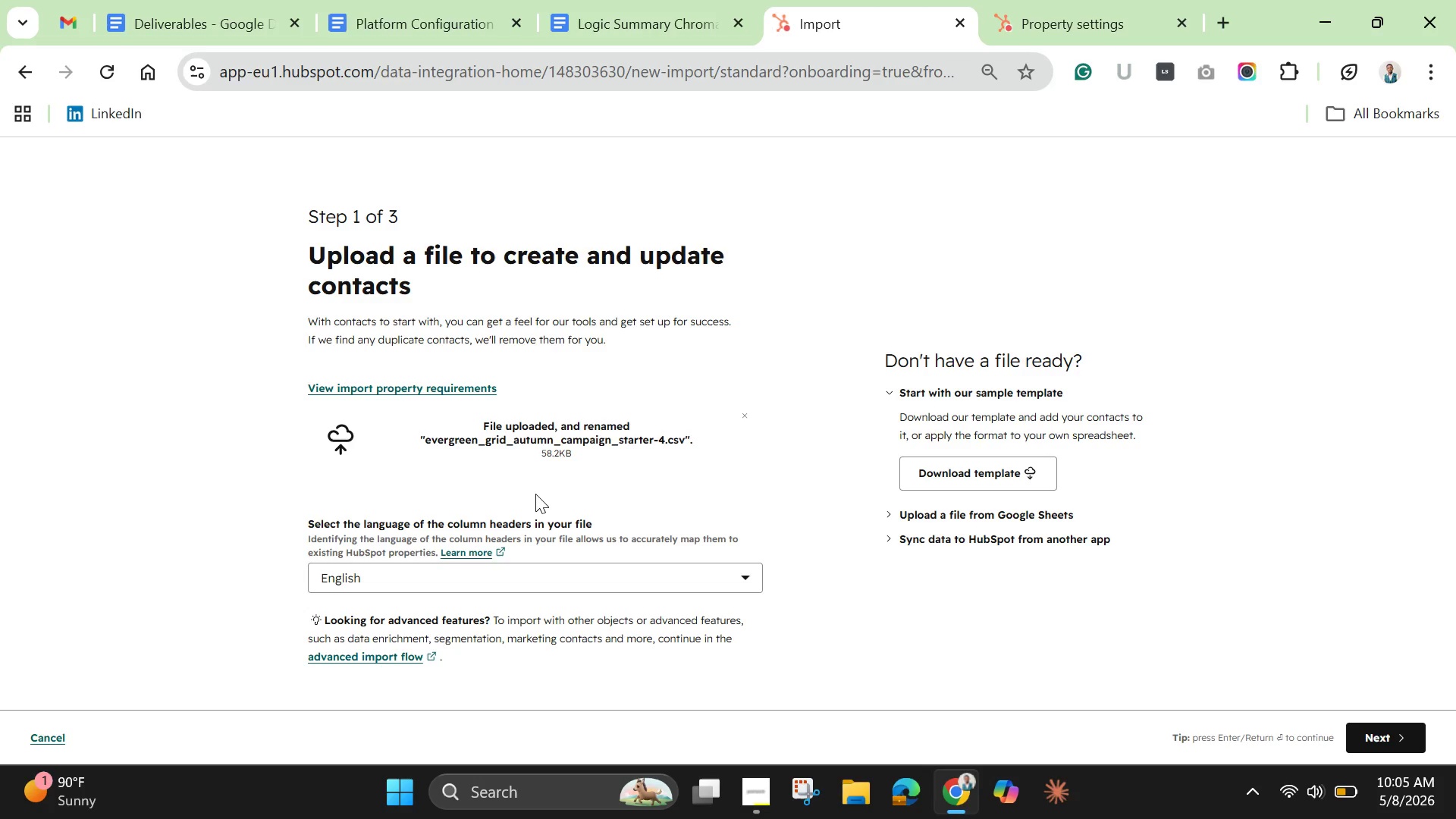 
wait(7.75)
 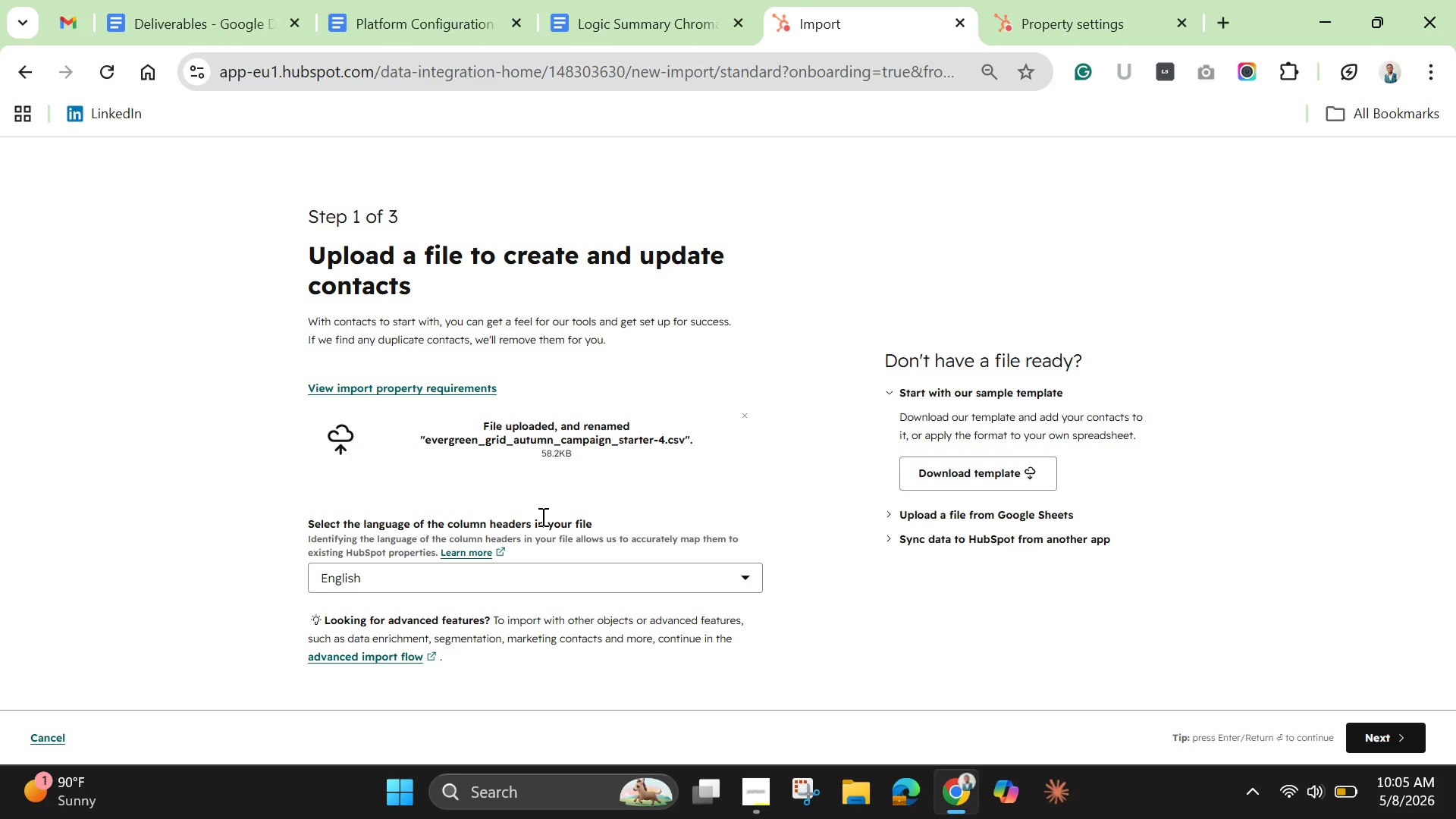 
left_click([1392, 726])
 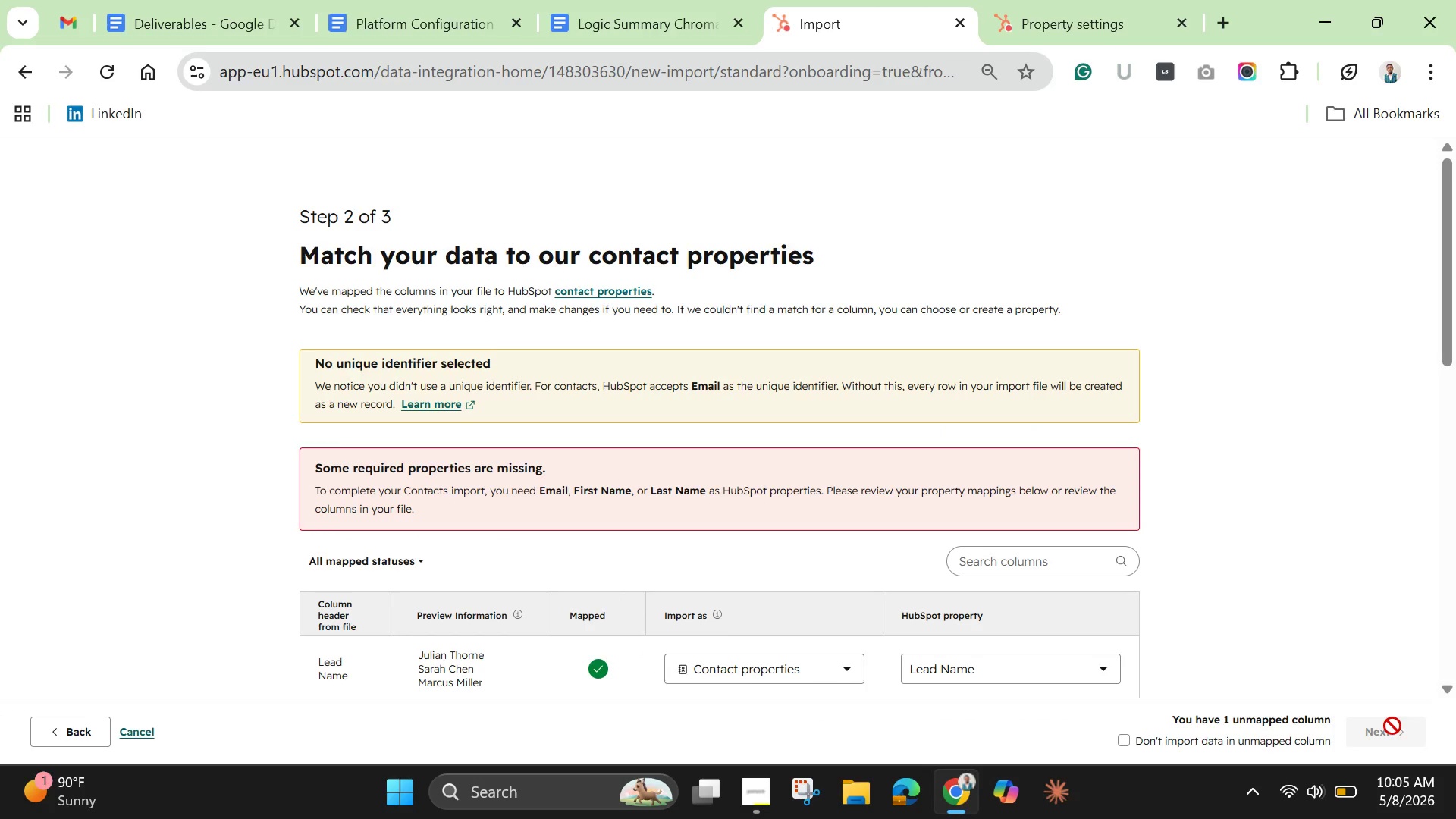 
scroll: coordinate [971, 561], scroll_direction: none, amount: 0.0
 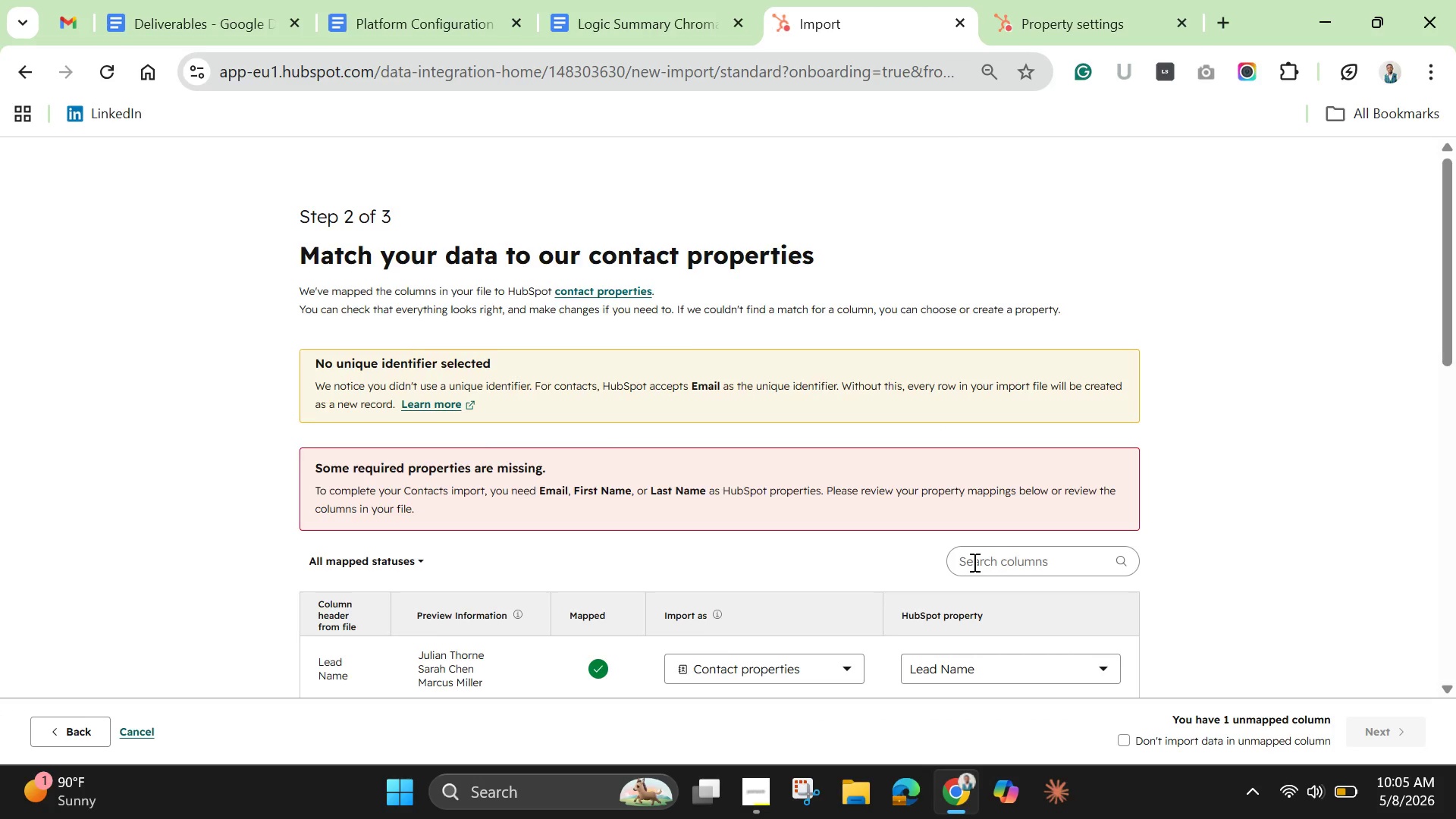 
scroll: coordinate [973, 562], scroll_direction: down, amount: 17.0
 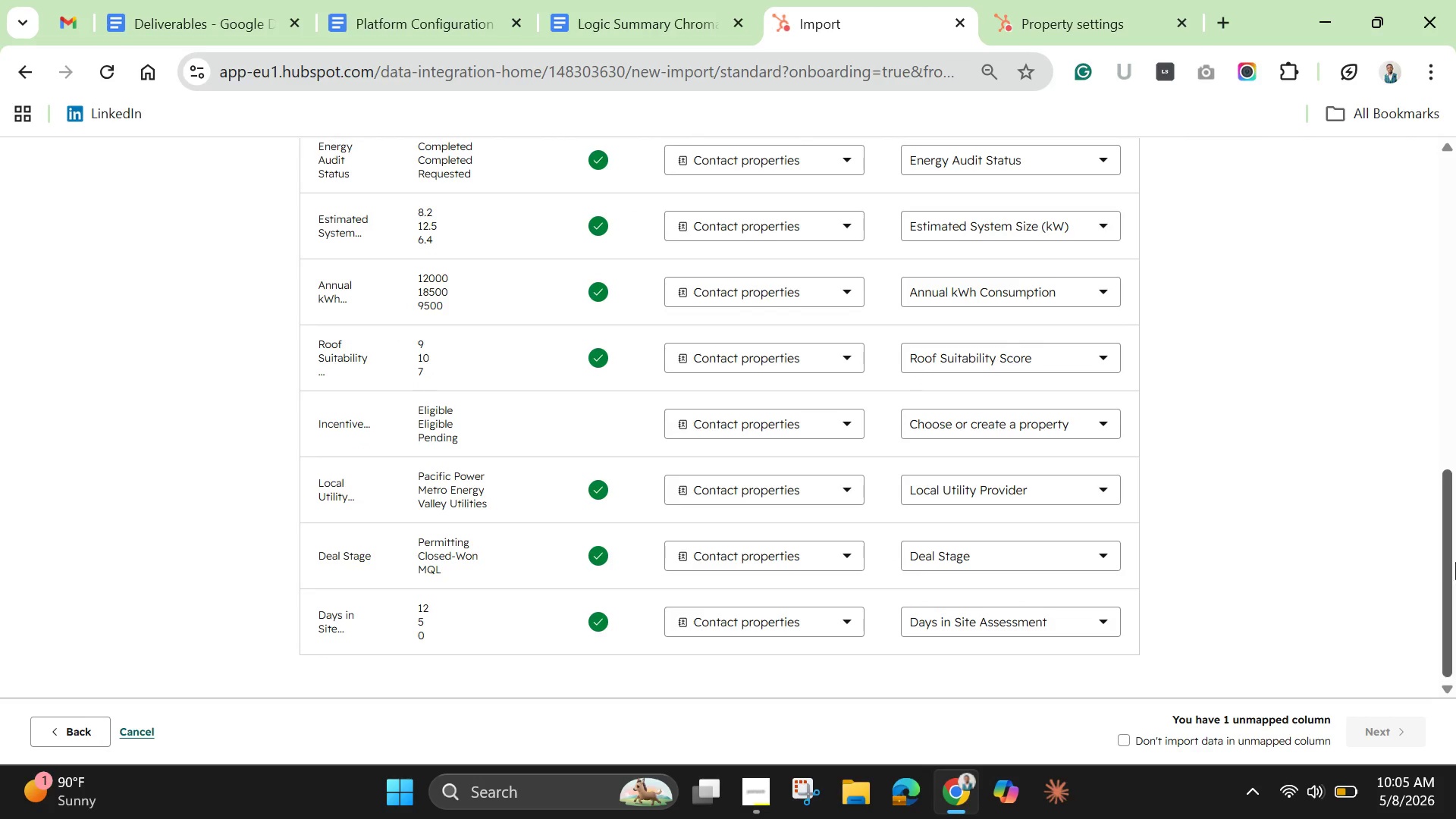 
left_click_drag(start_coordinate=[1439, 569], to_coordinate=[1436, 523])
 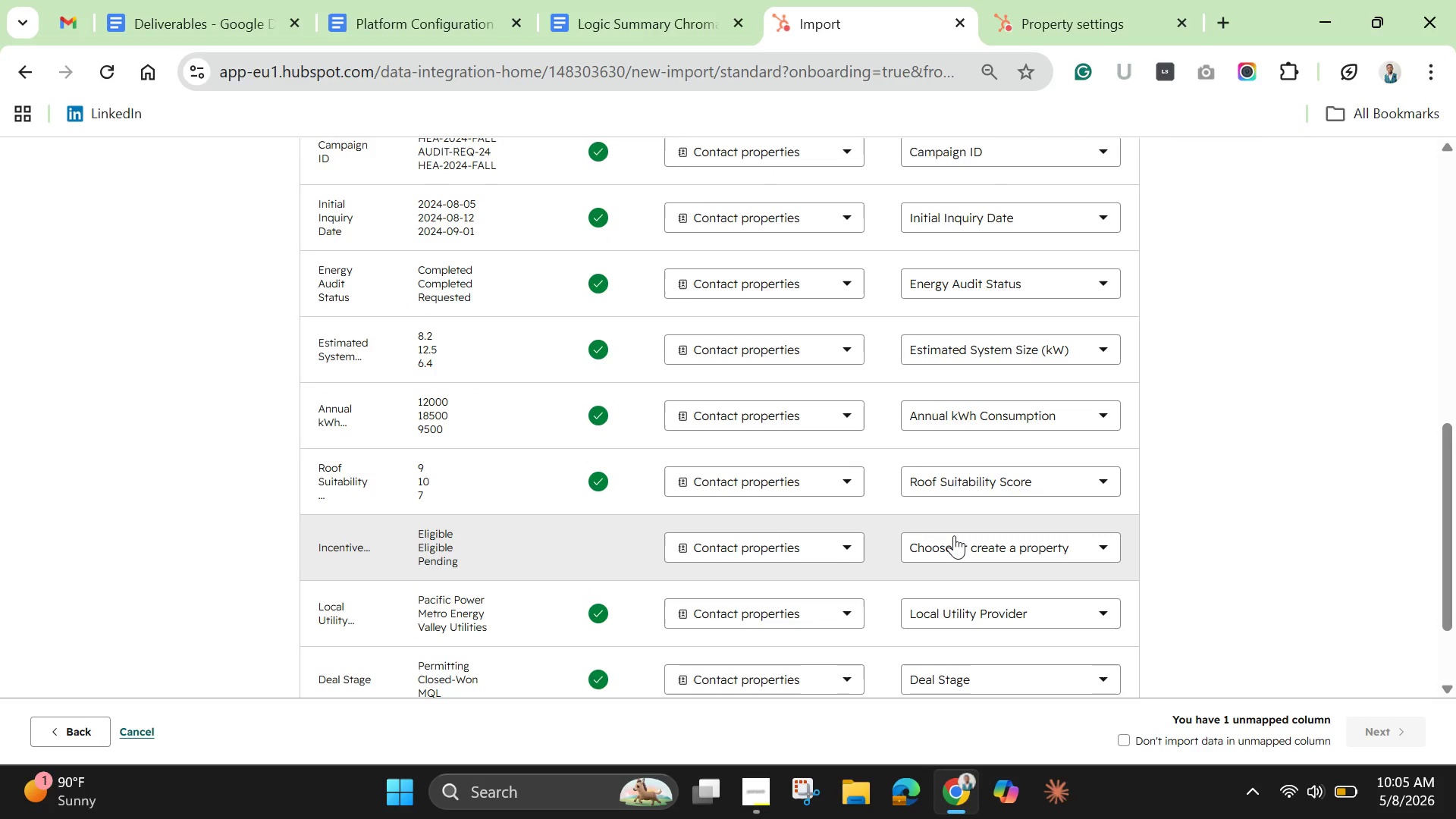 
left_click([954, 535])
 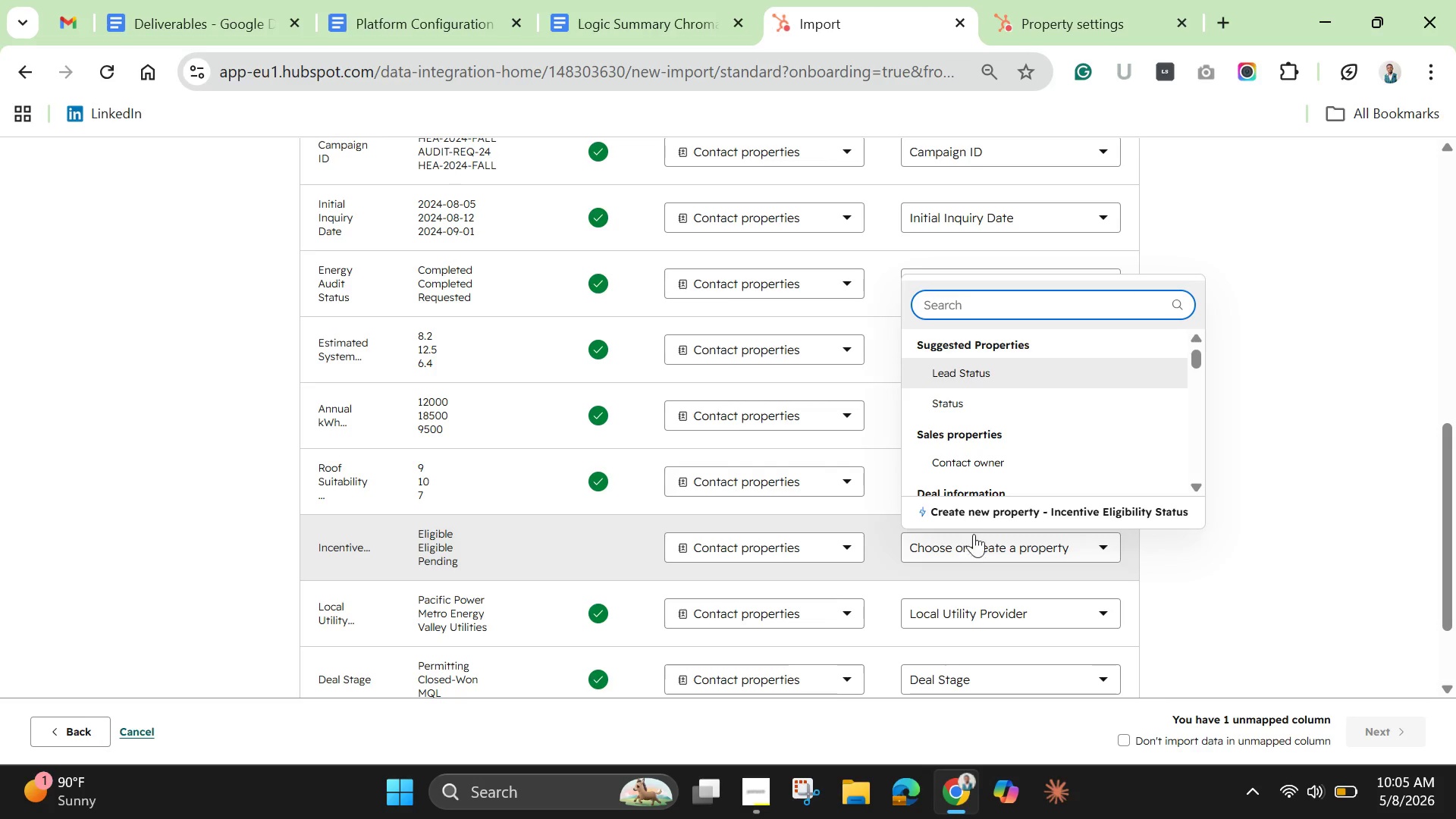 
left_click([987, 510])
 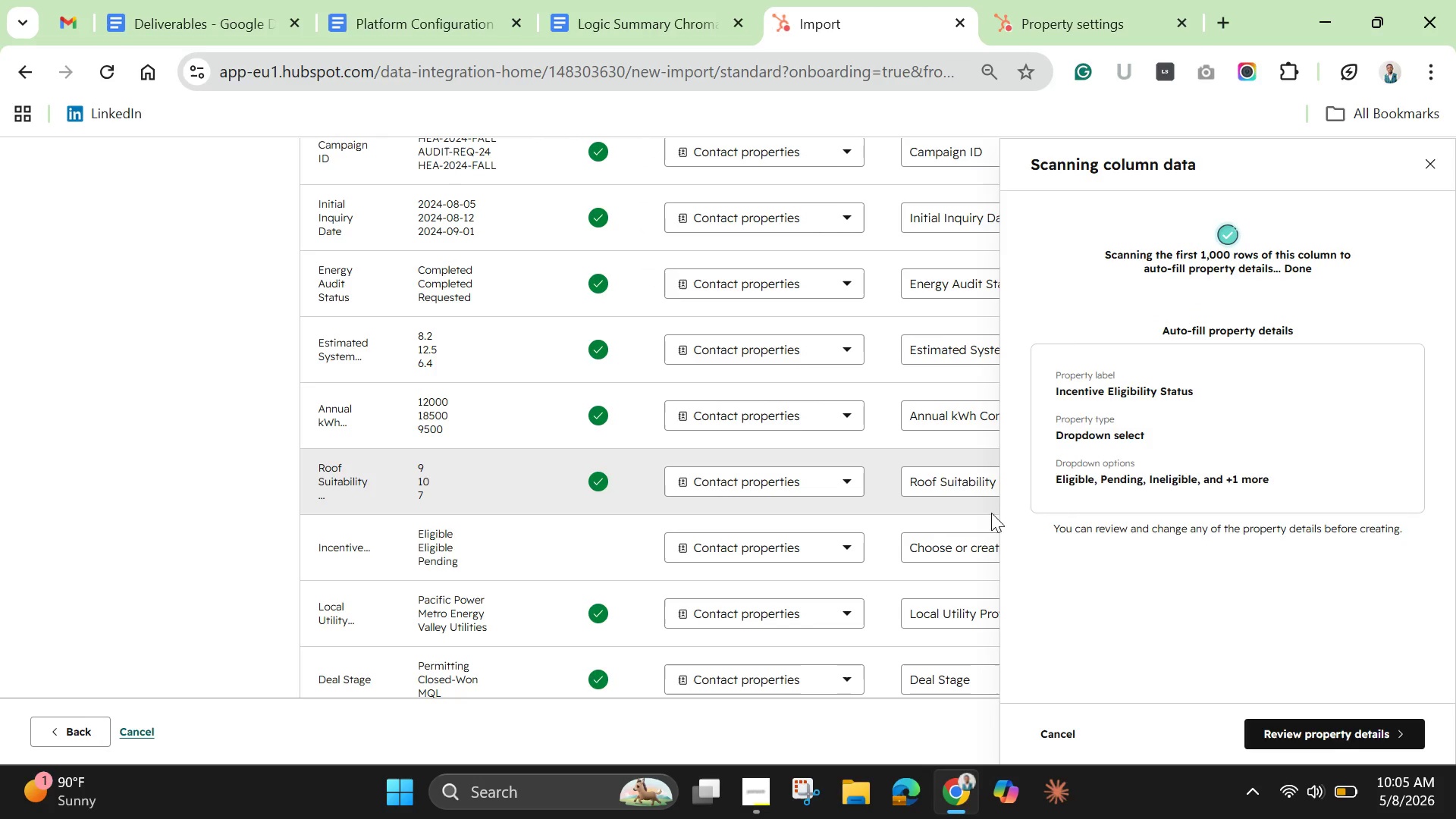 
wait(5.14)
 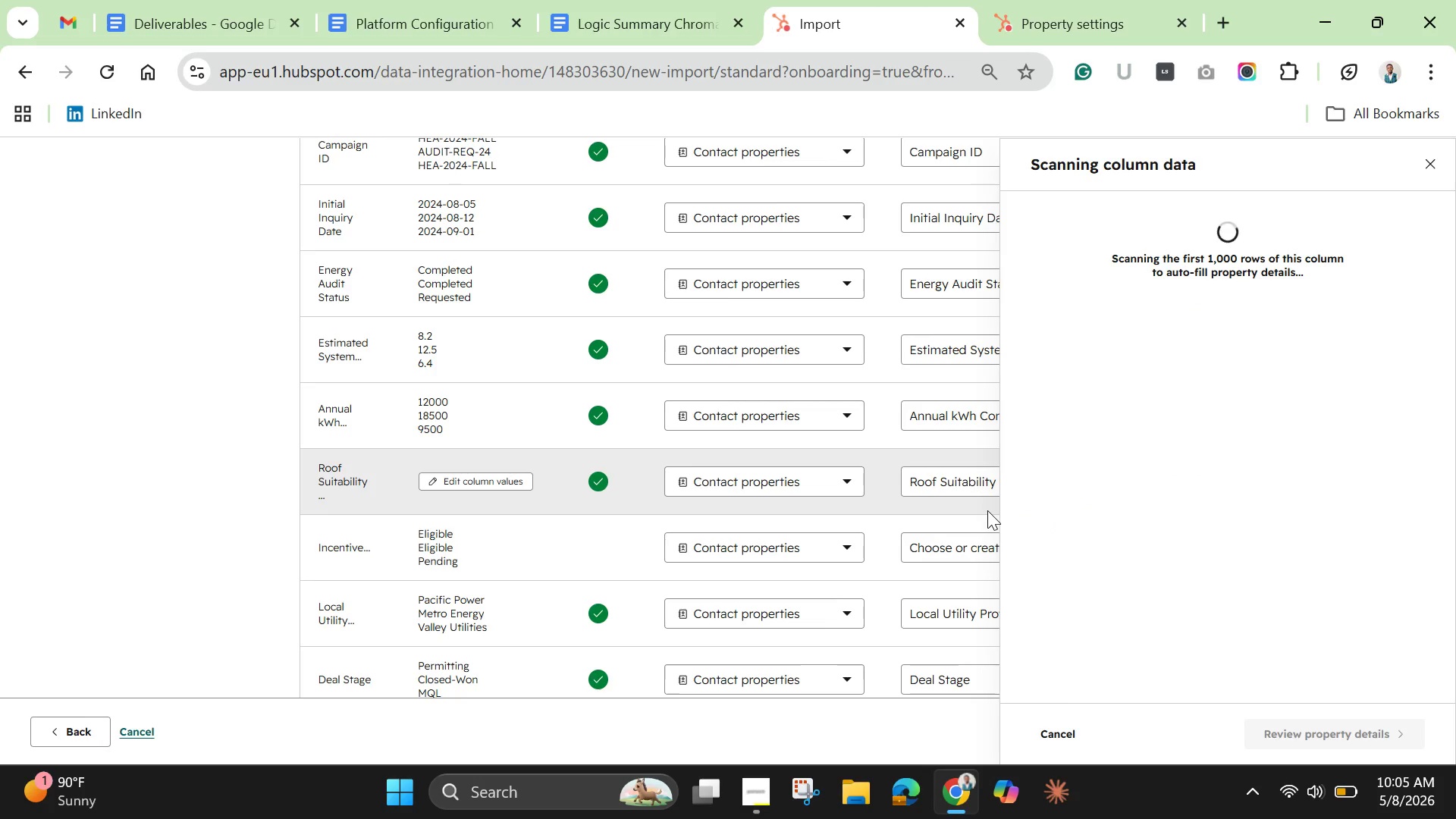 
left_click([1297, 728])
 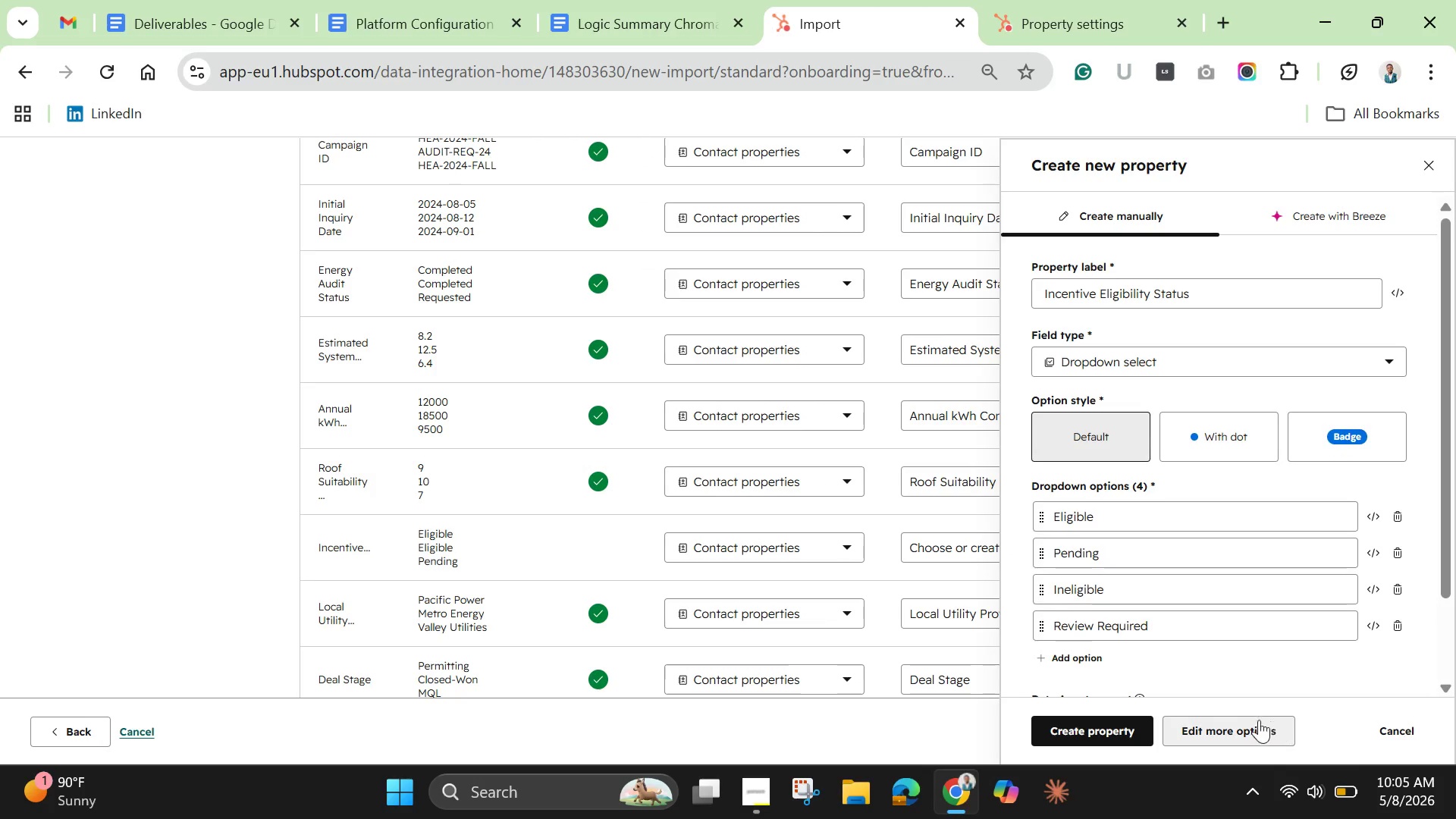 
scroll: coordinate [1225, 642], scroll_direction: down, amount: 1.0
 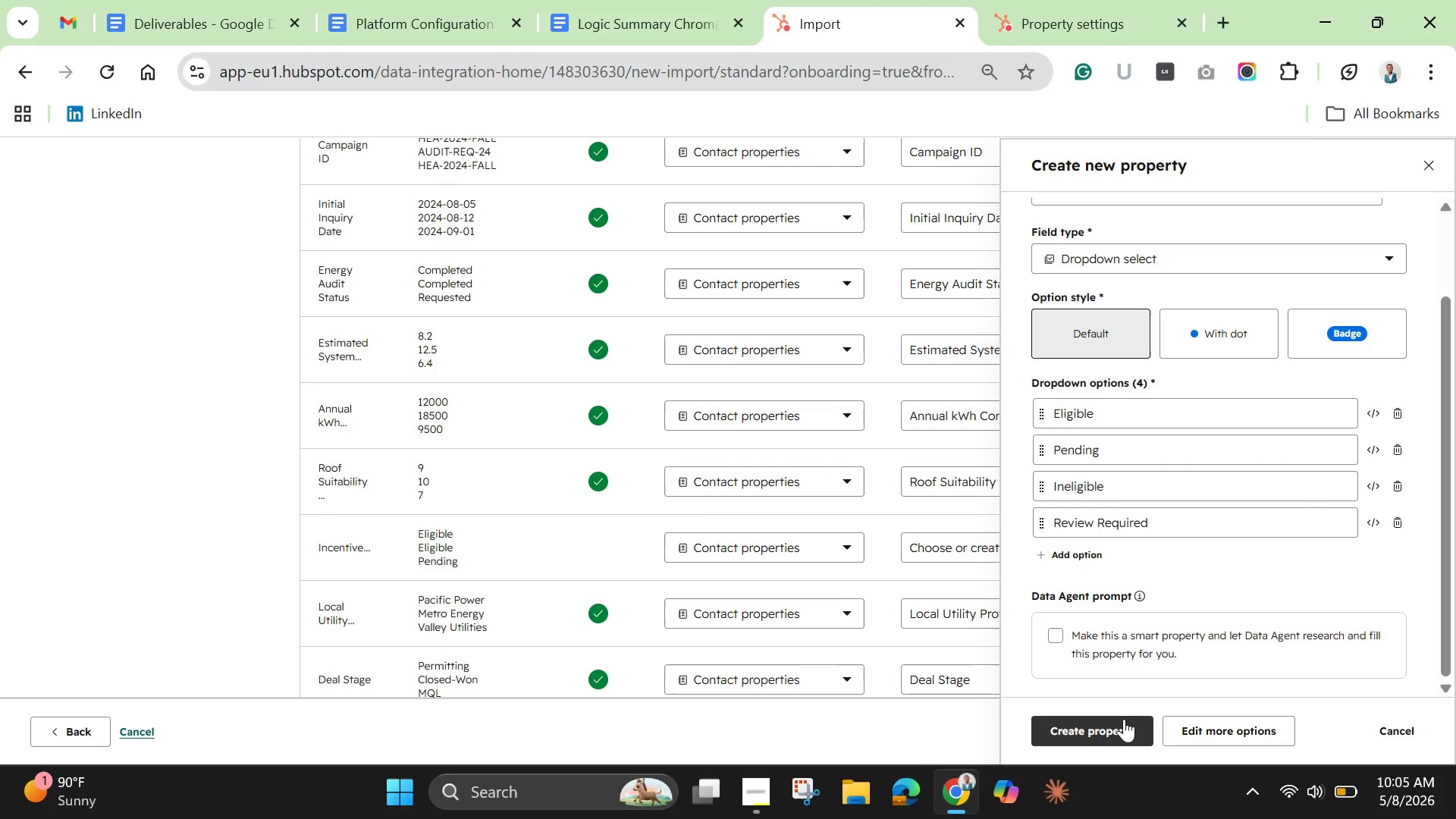 
left_click([1119, 723])
 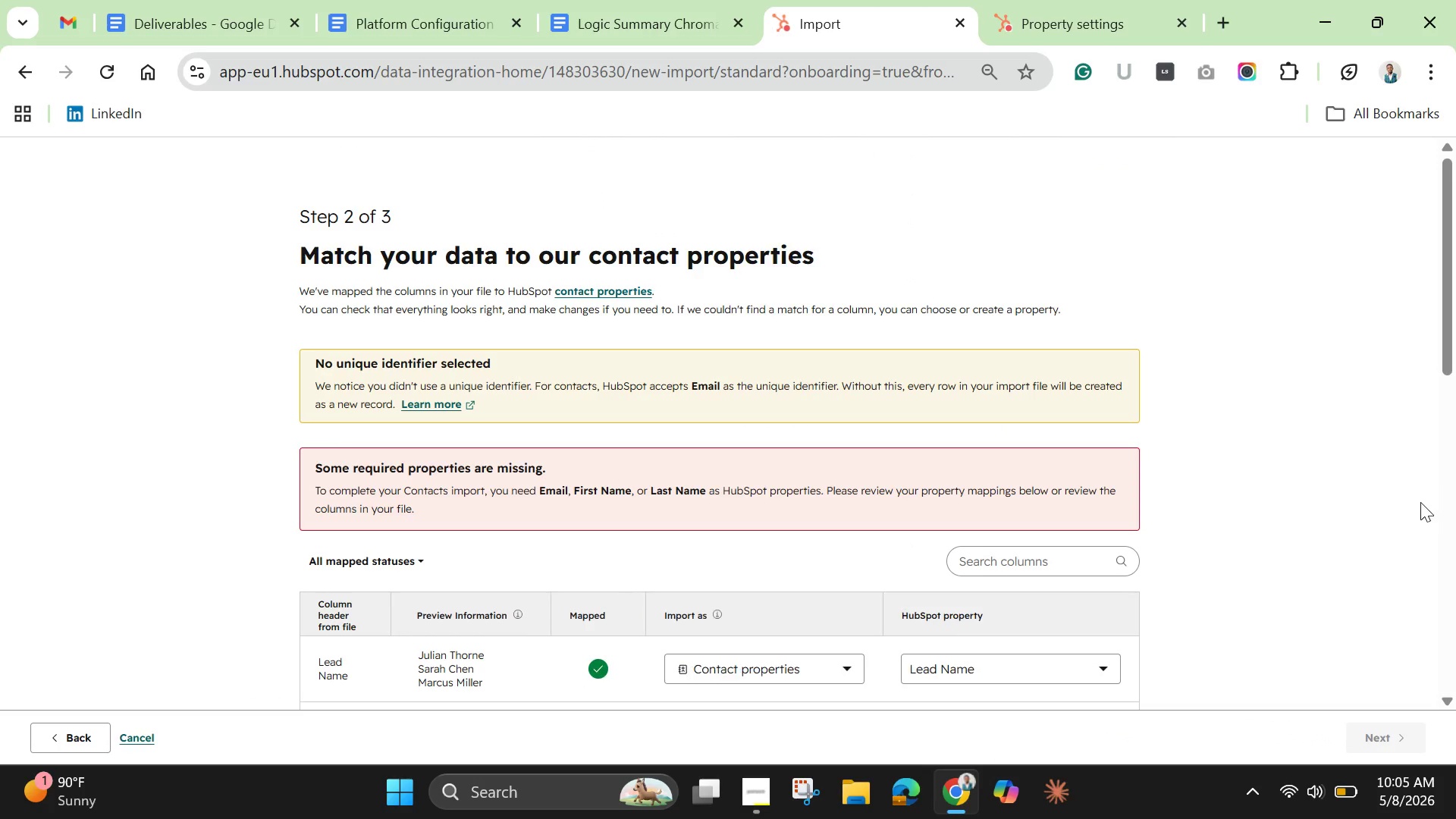 
wait(7.31)
 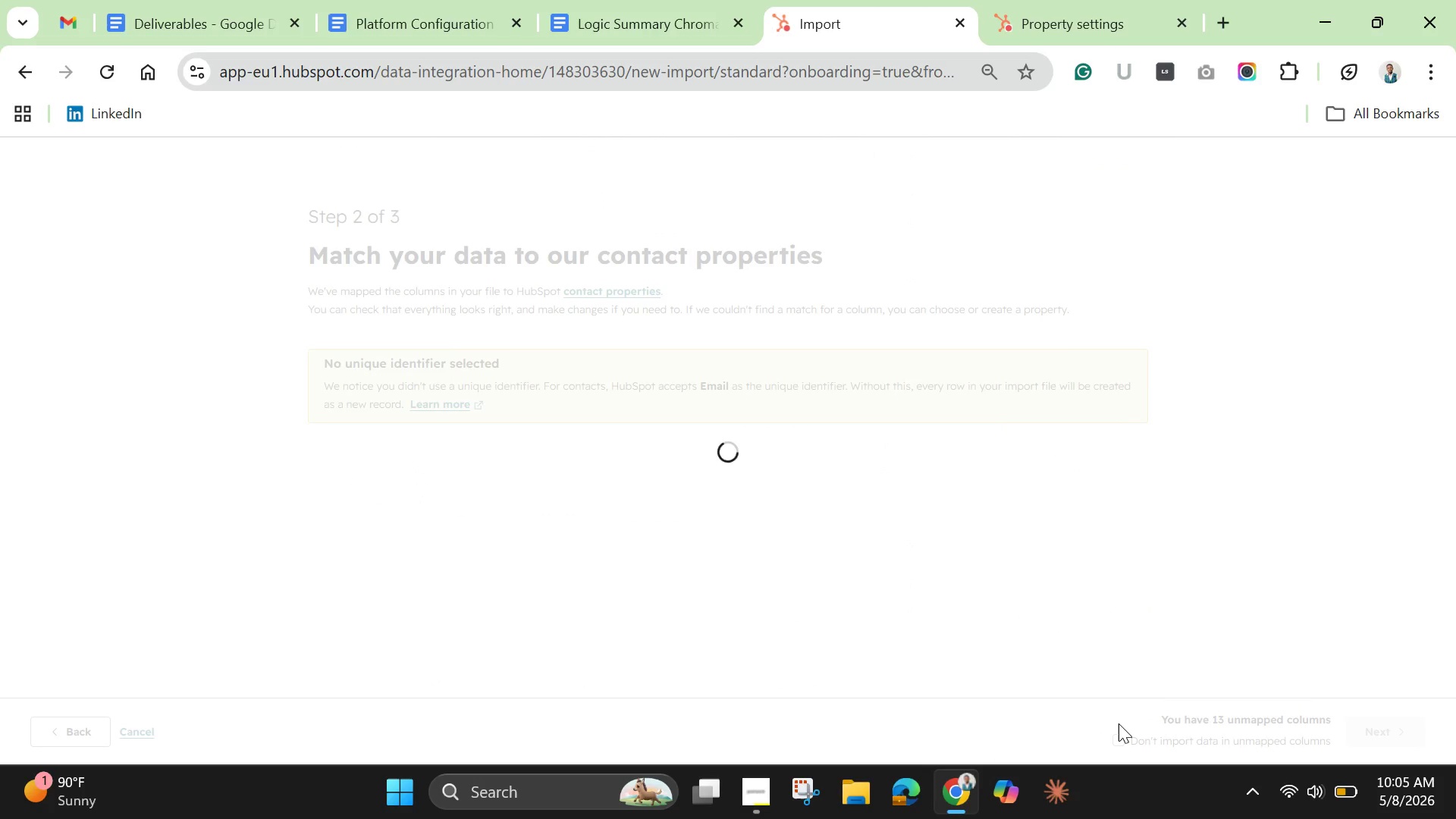 
left_click_drag(start_coordinate=[1445, 344], to_coordinate=[1455, 469])
 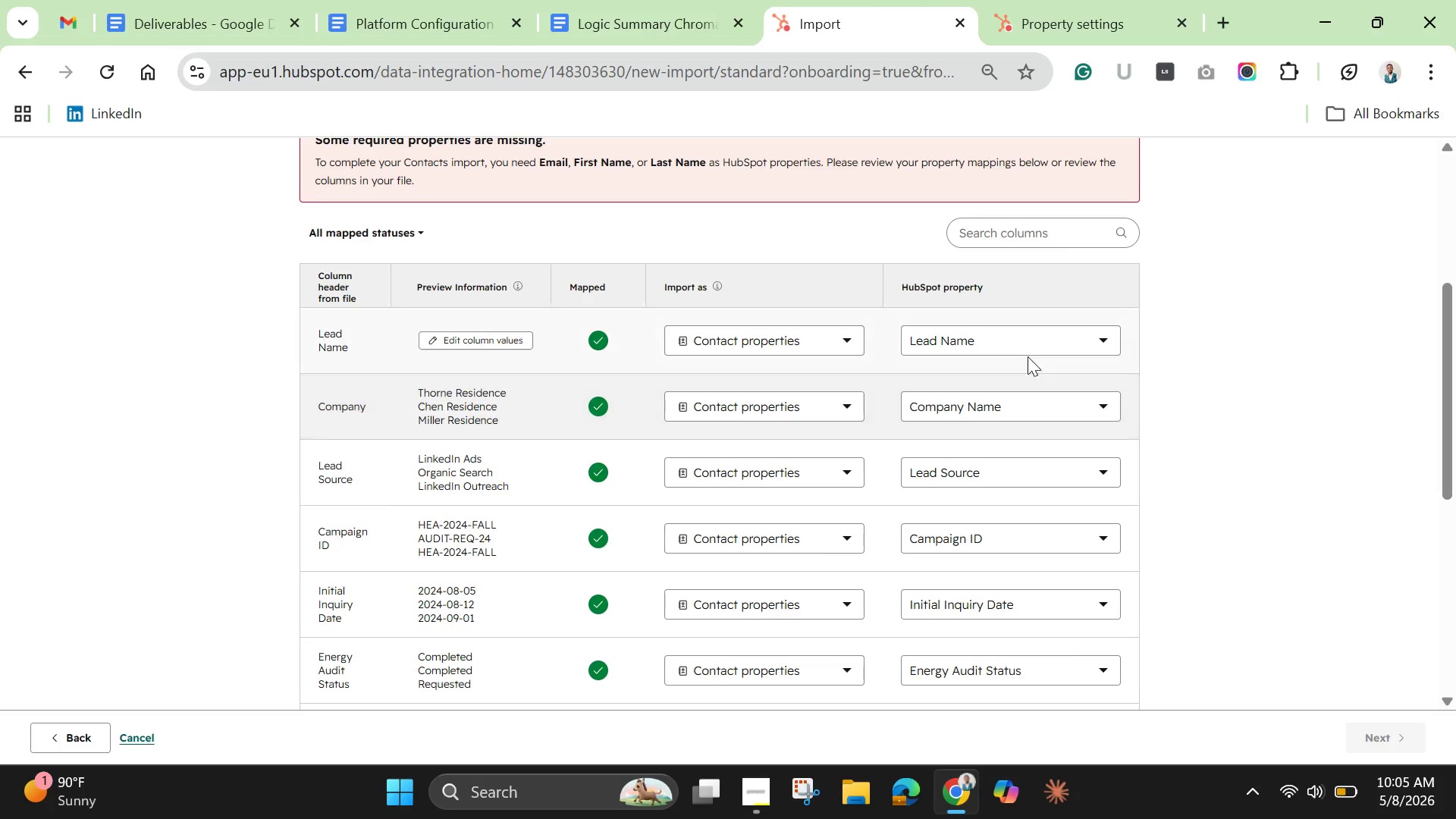 
left_click([1025, 342])
 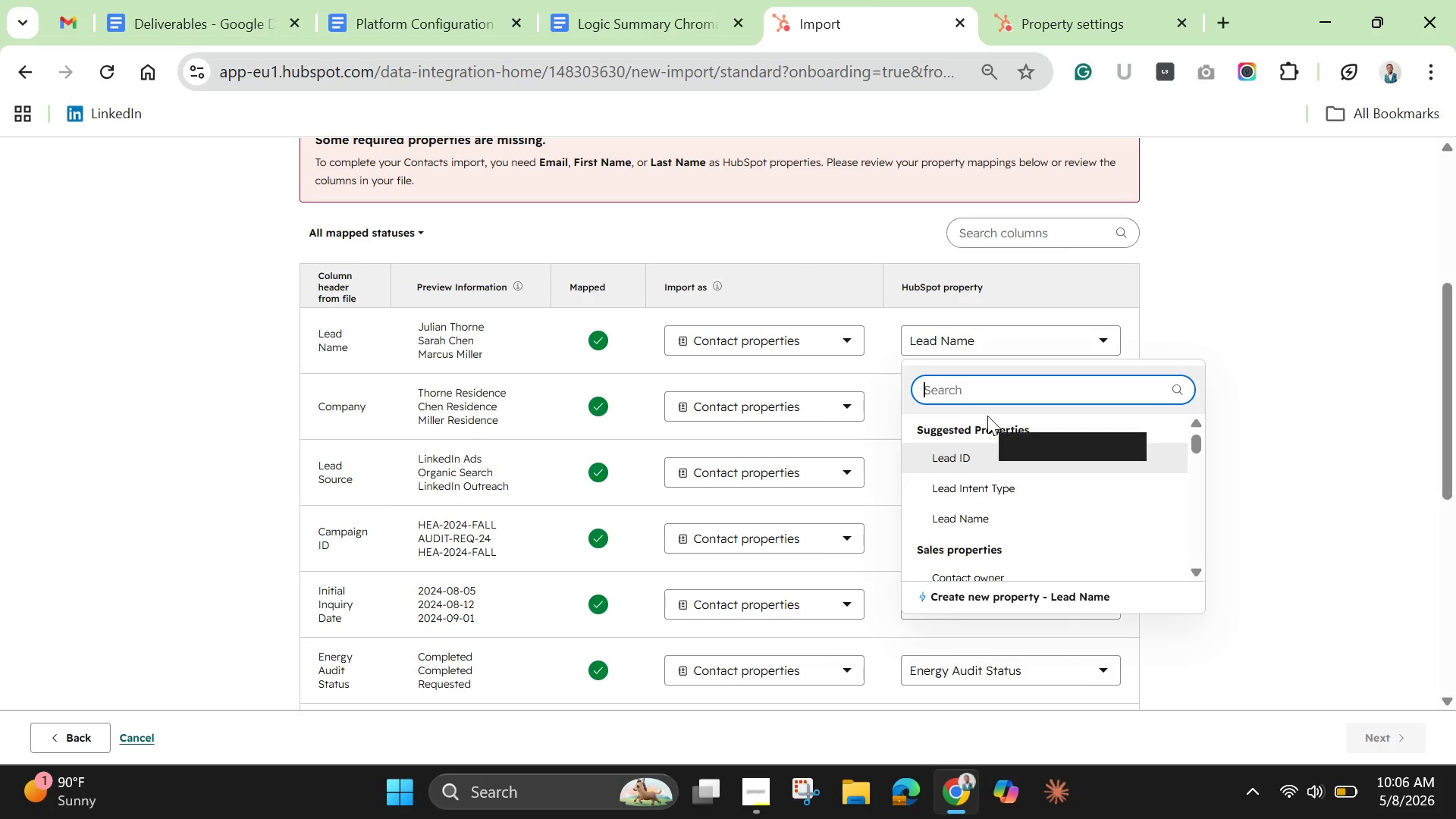 
key(F)
 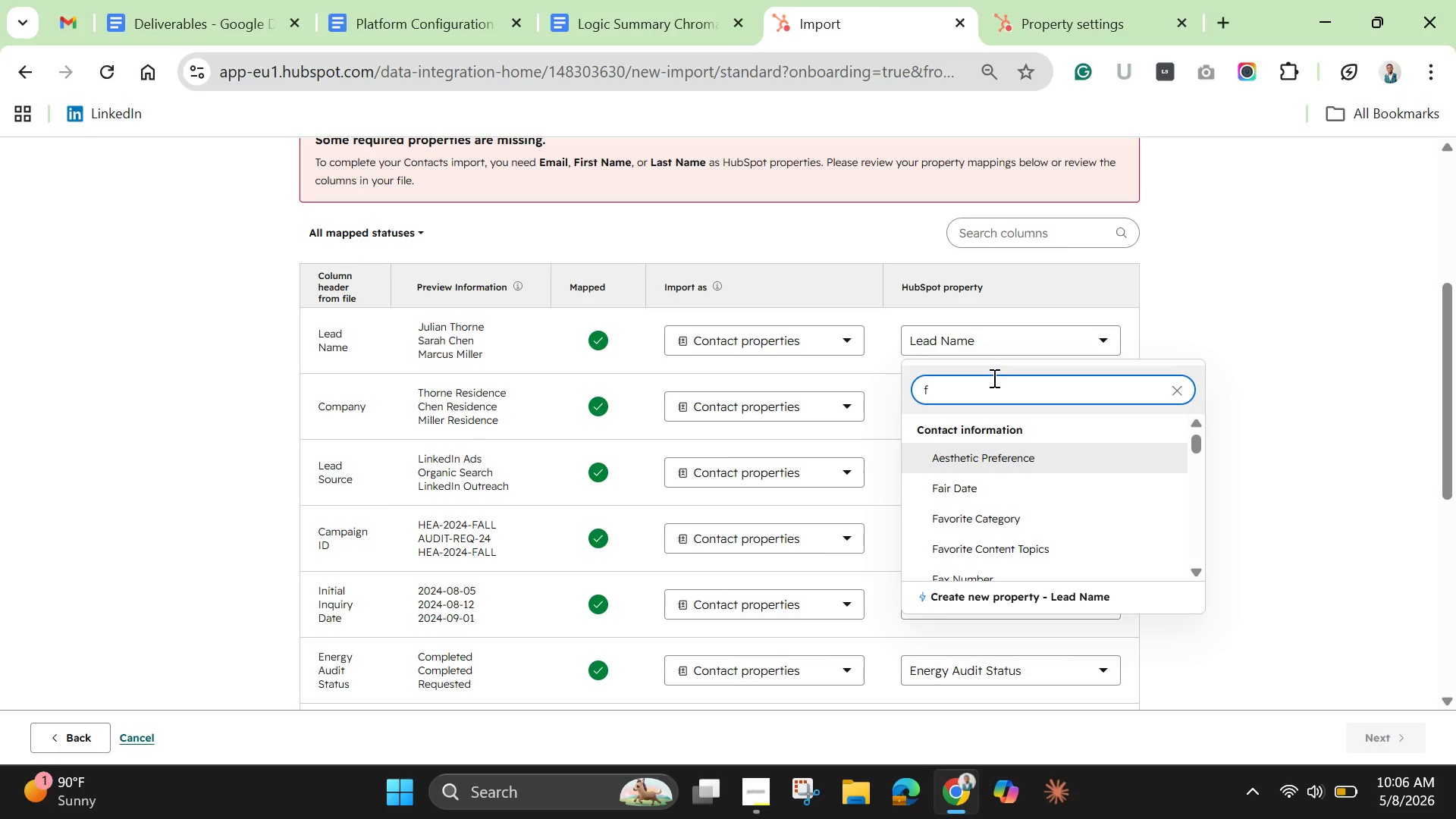 
type(irst)
 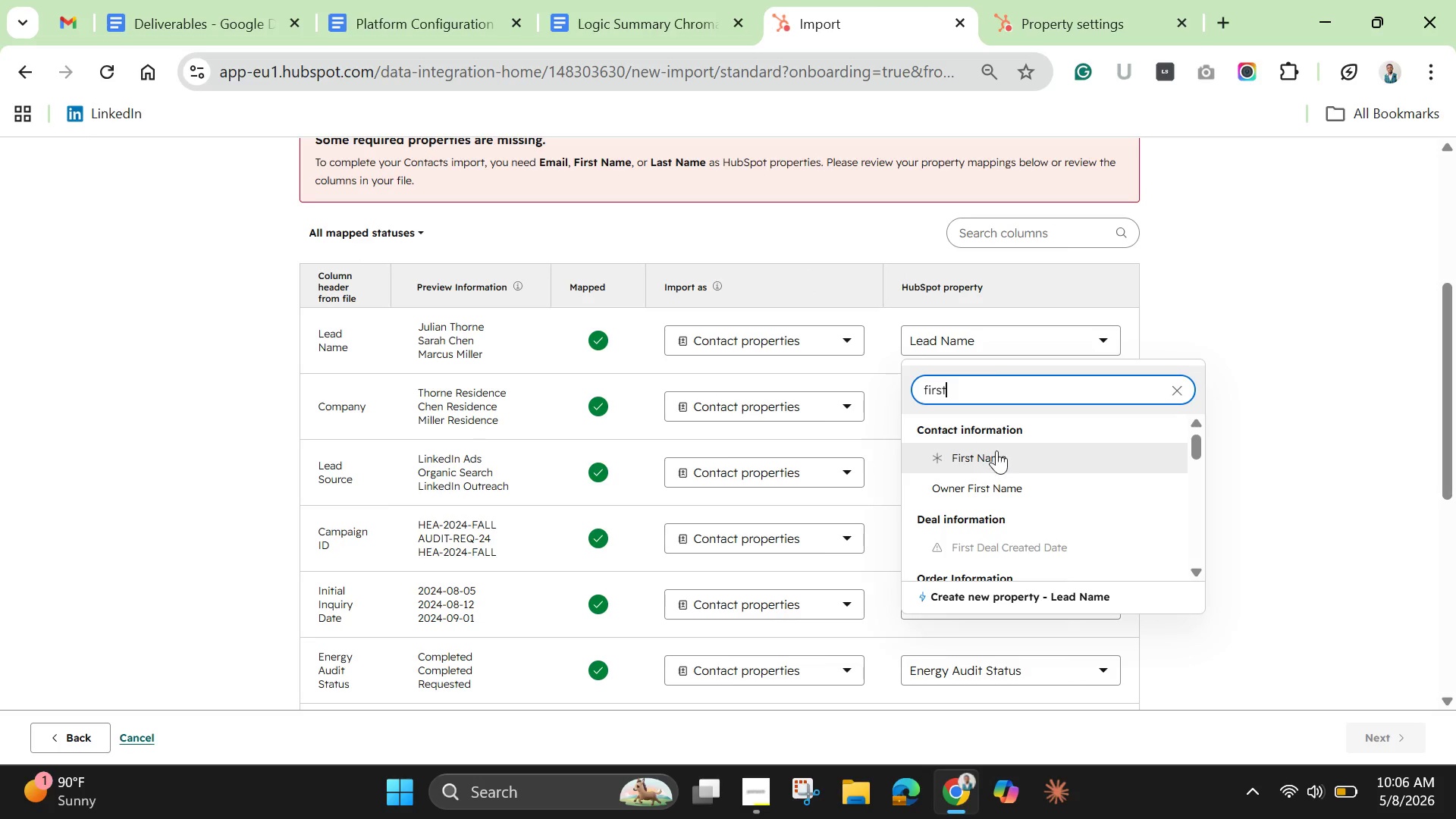 
left_click([993, 461])
 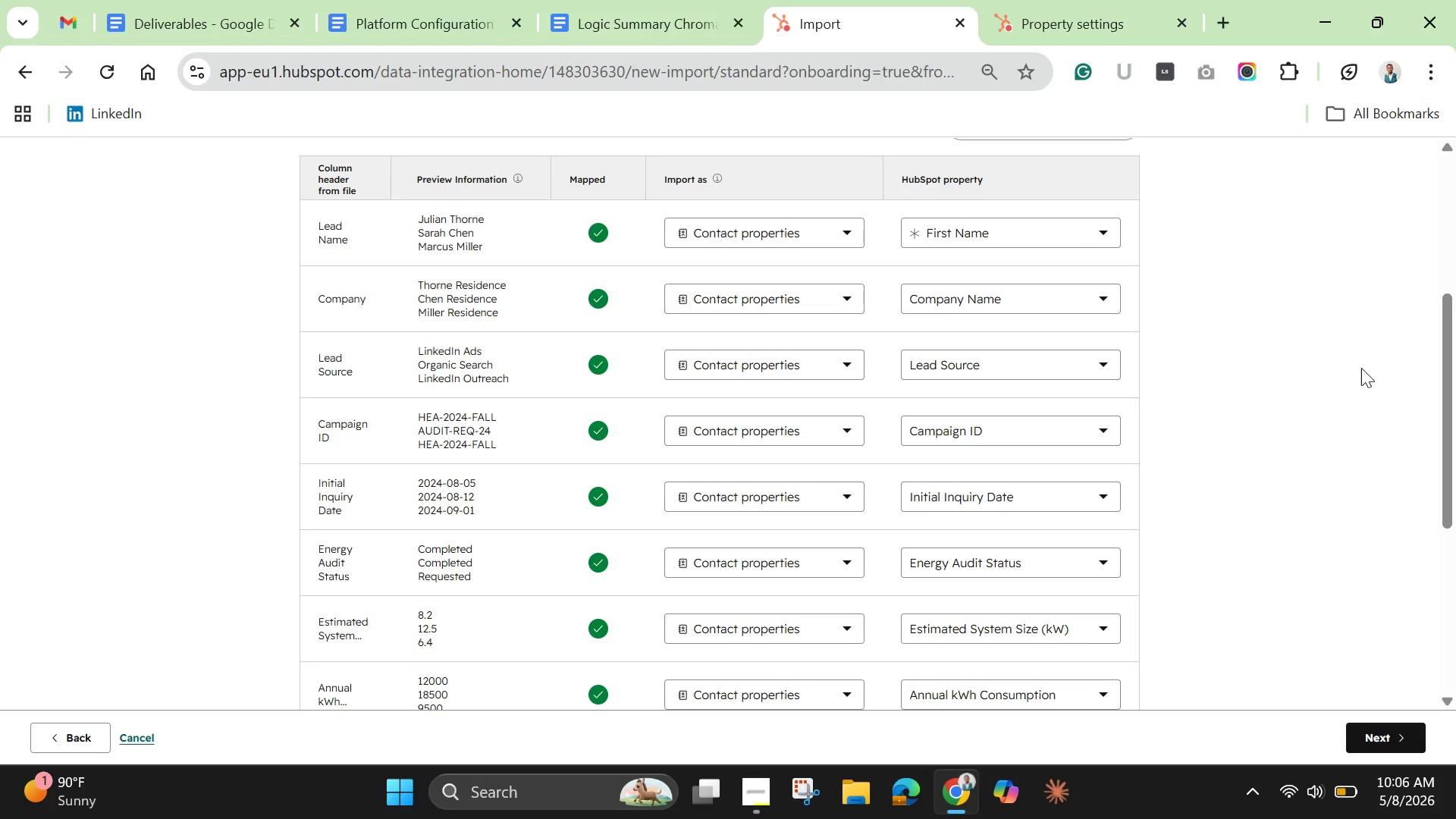 
left_click_drag(start_coordinate=[1445, 372], to_coordinate=[1434, 582])
 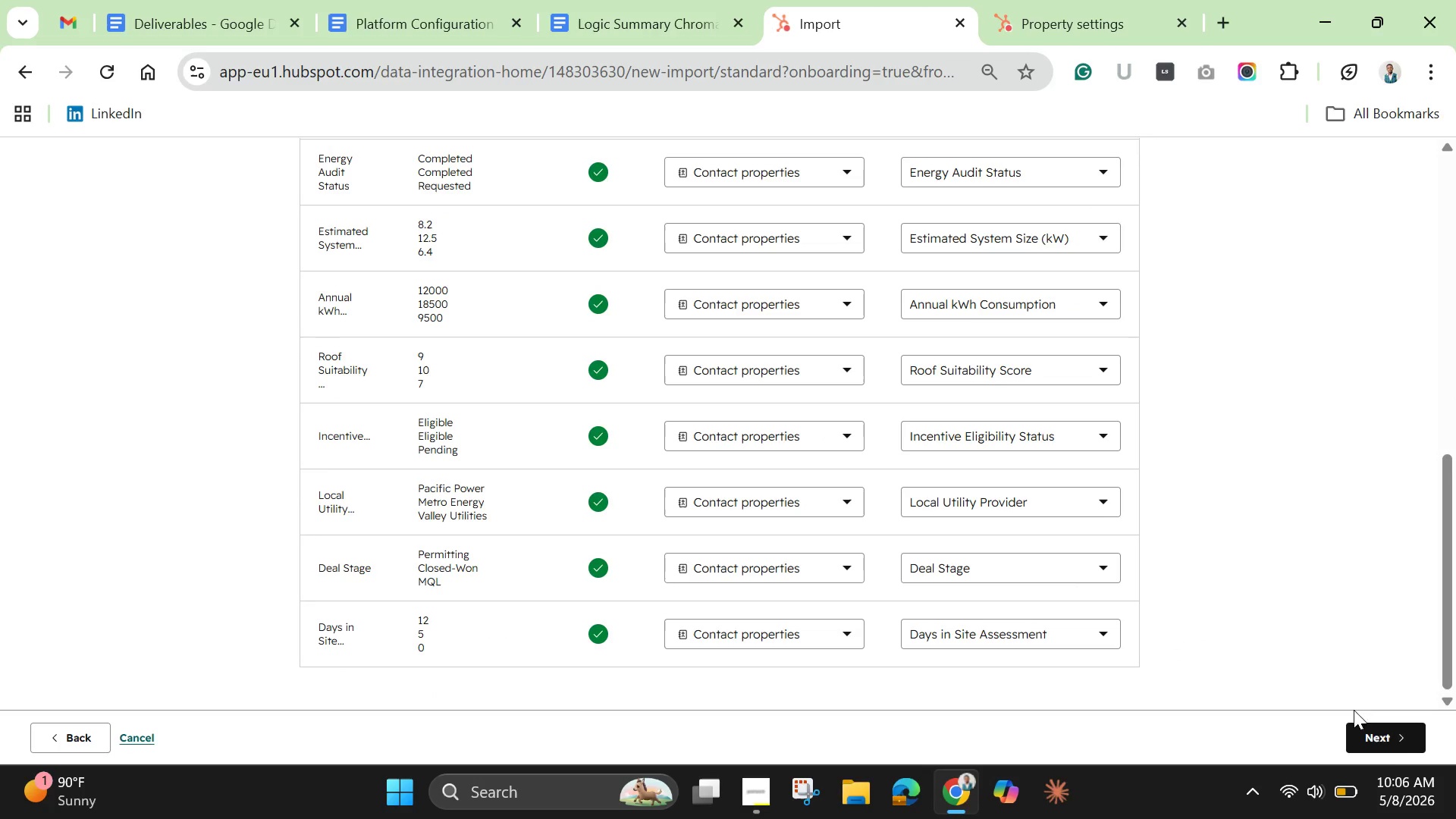 
mouse_move([1373, 733])
 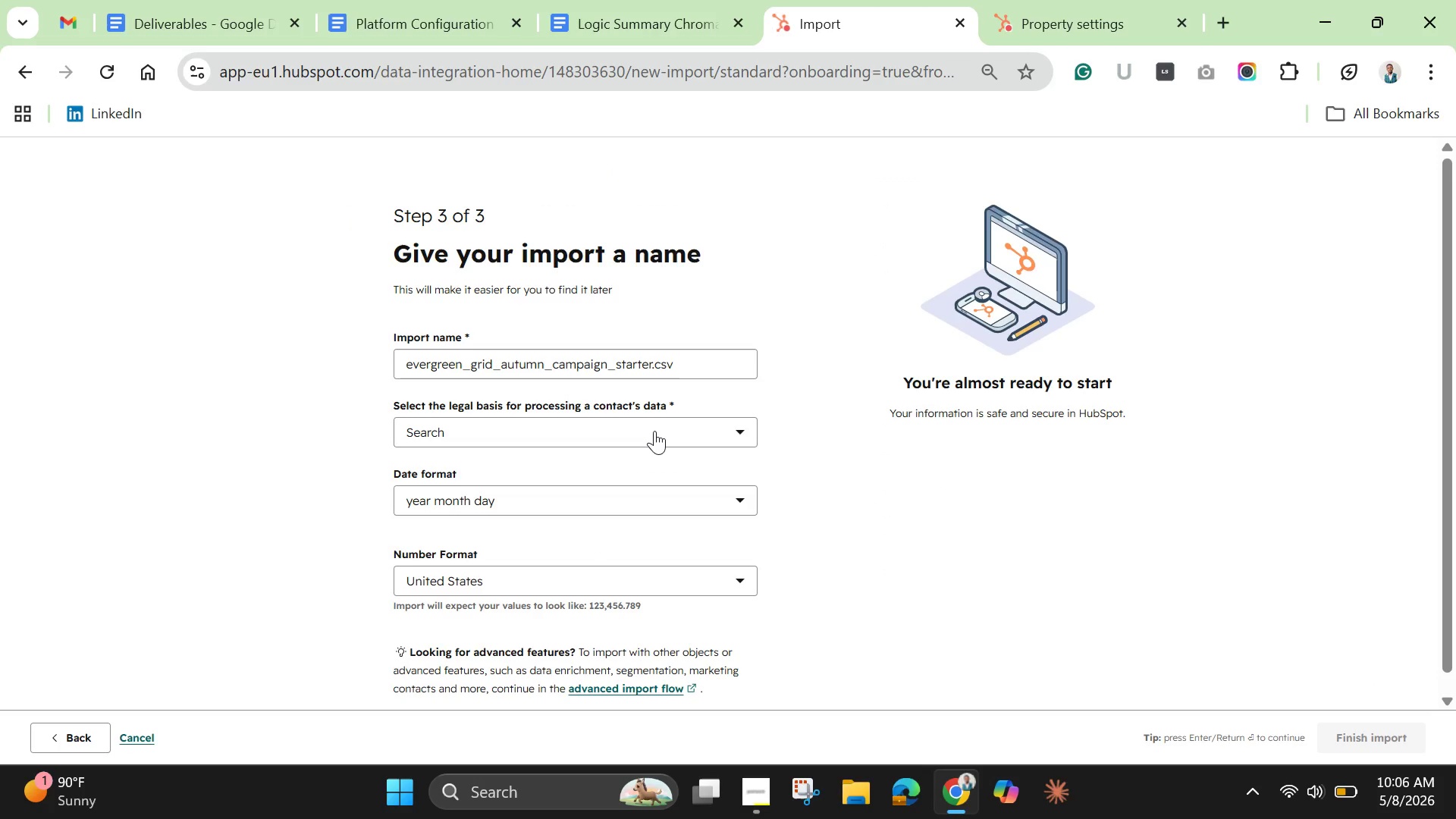 
left_click([654, 431])
 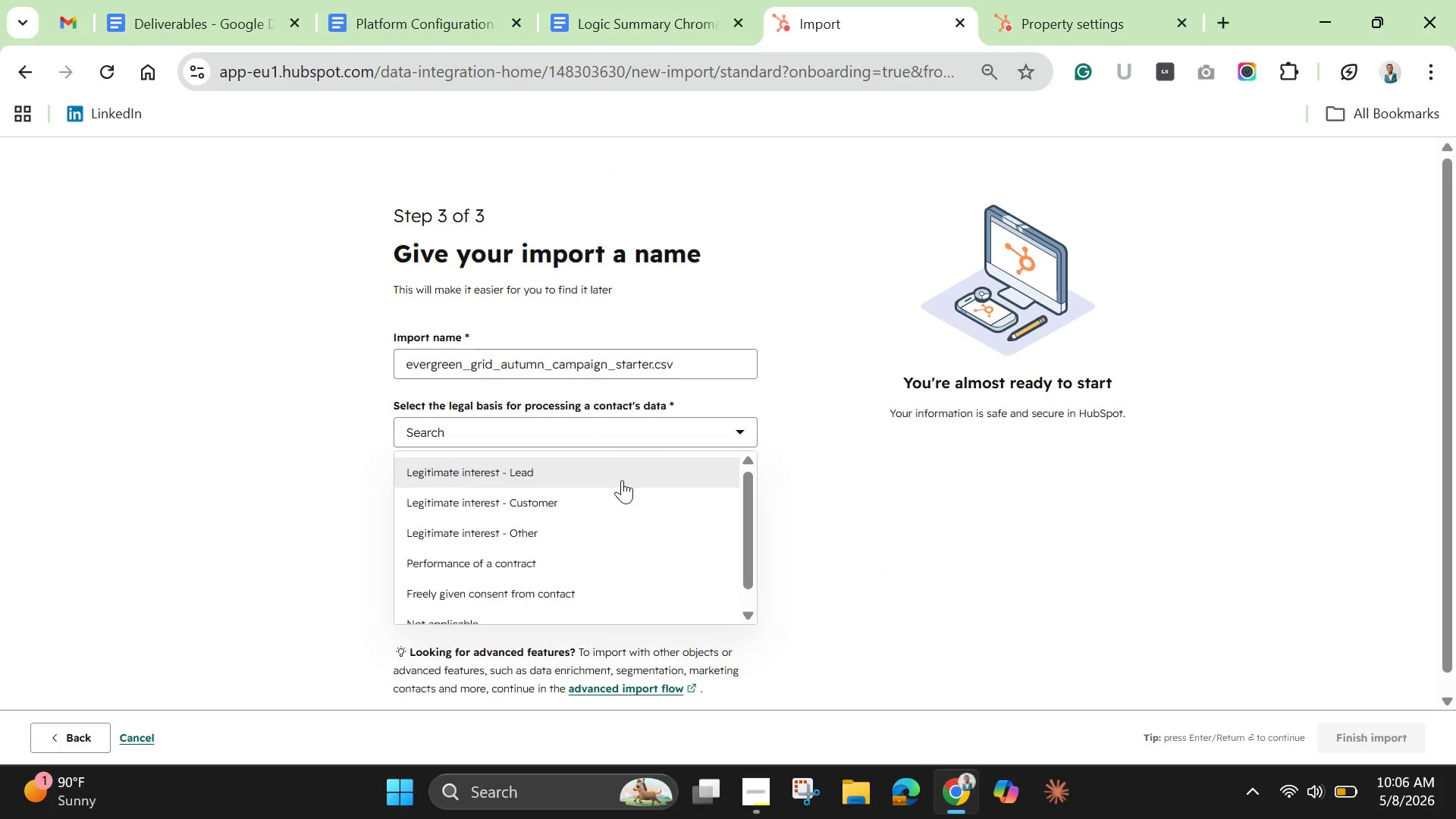 
left_click([622, 480])
 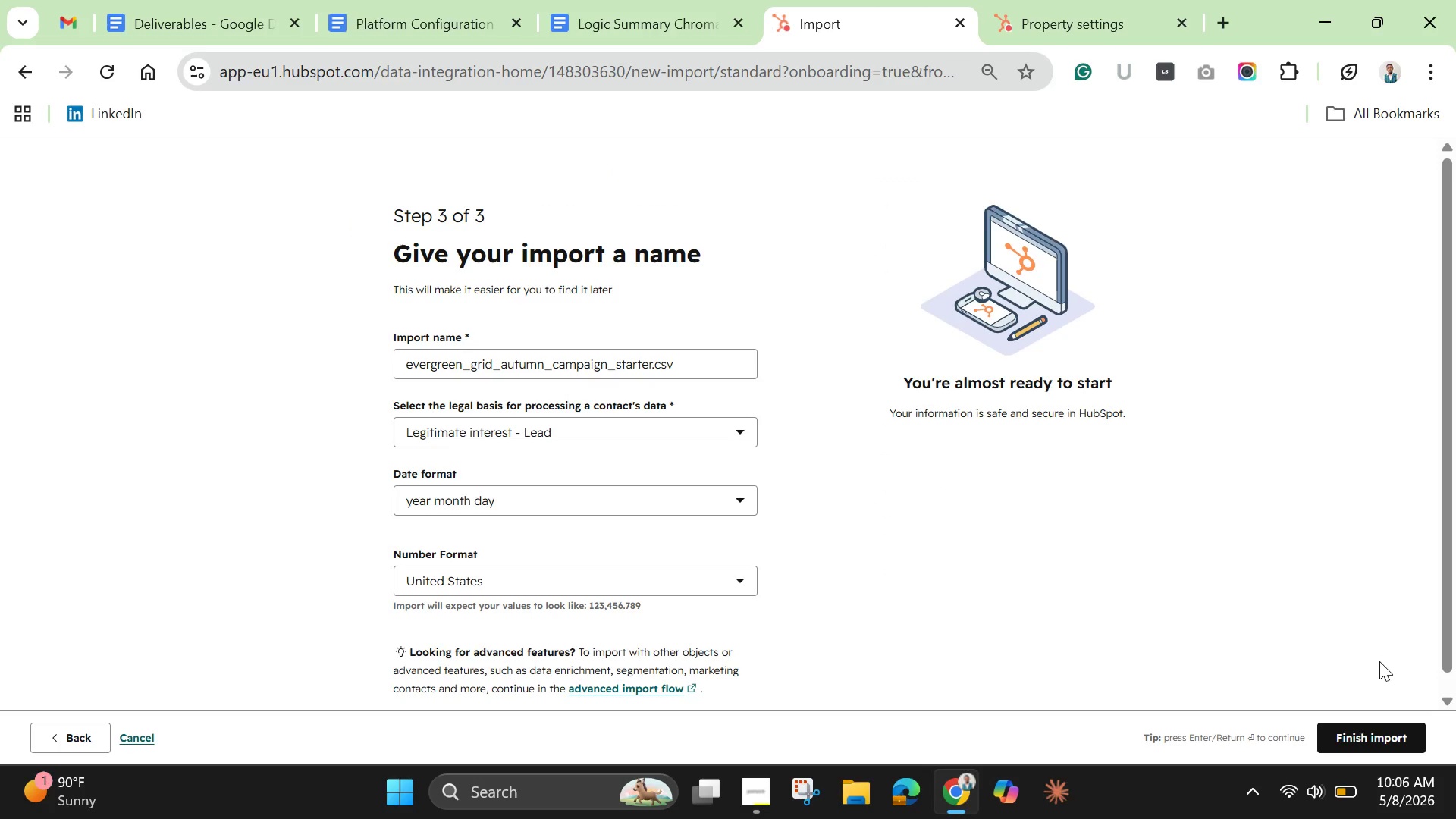 
left_click([1361, 736])
 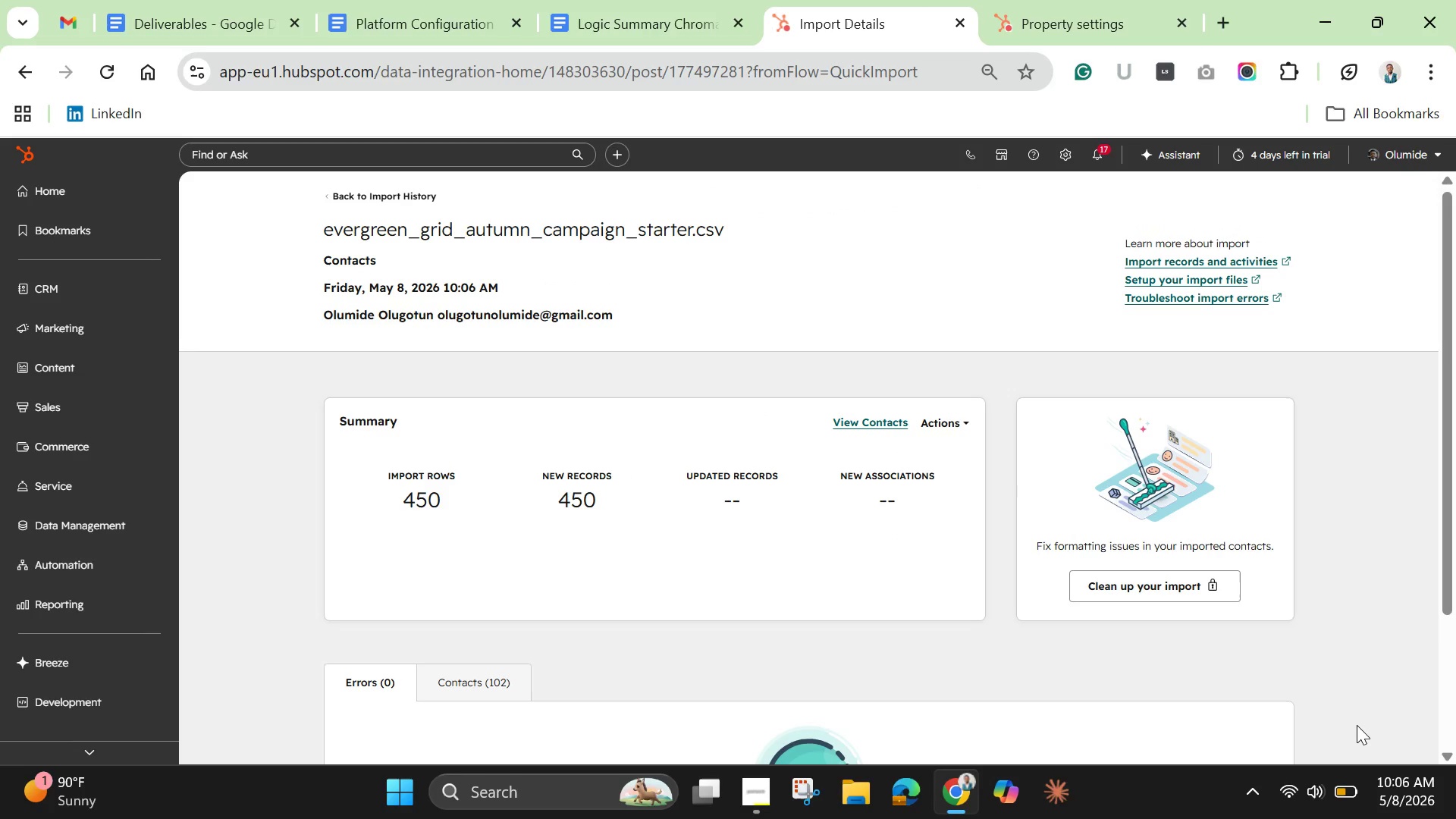 
wait(14.7)
 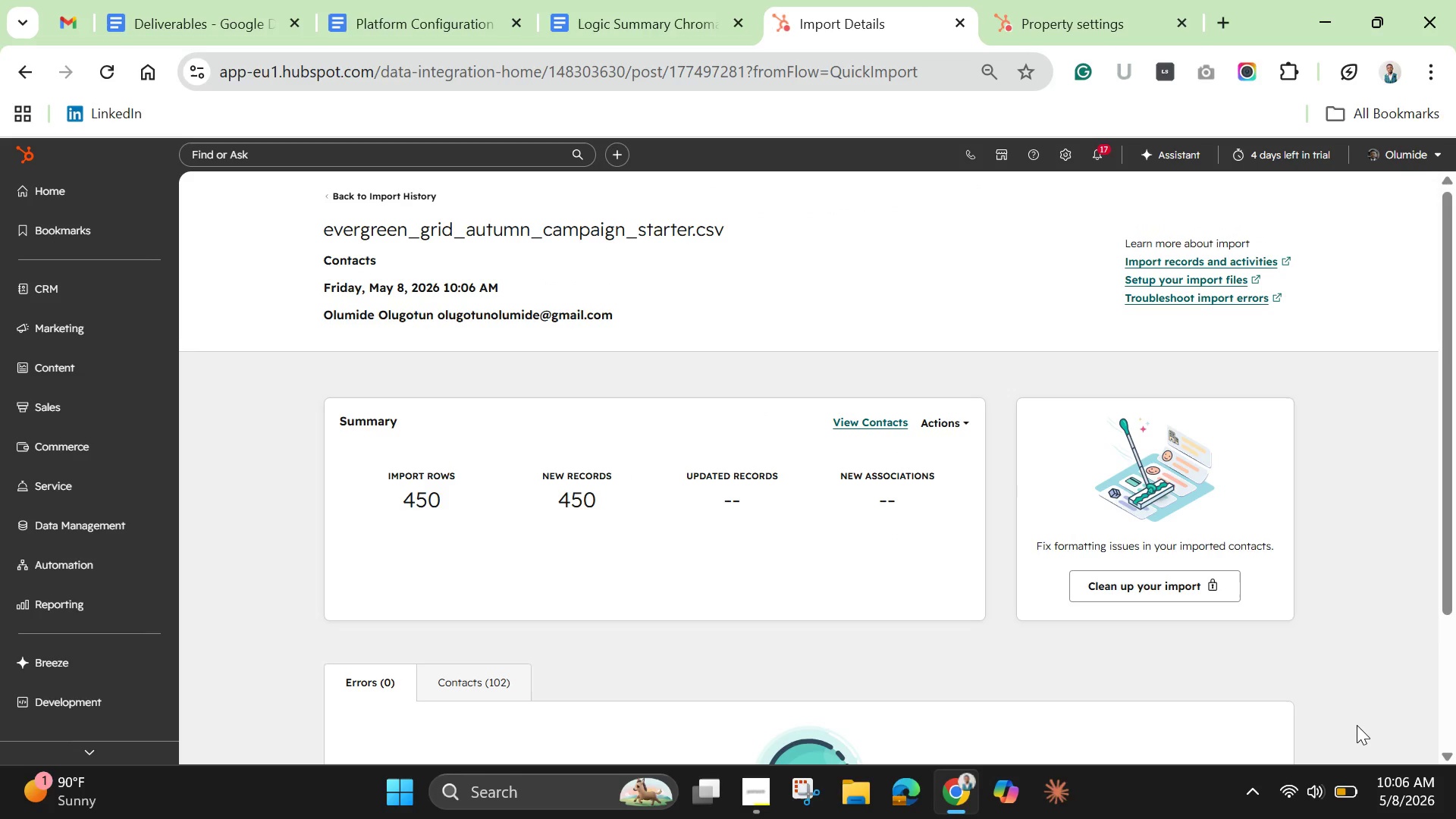 
scroll: coordinate [717, 577], scroll_direction: up, amount: 8.0
 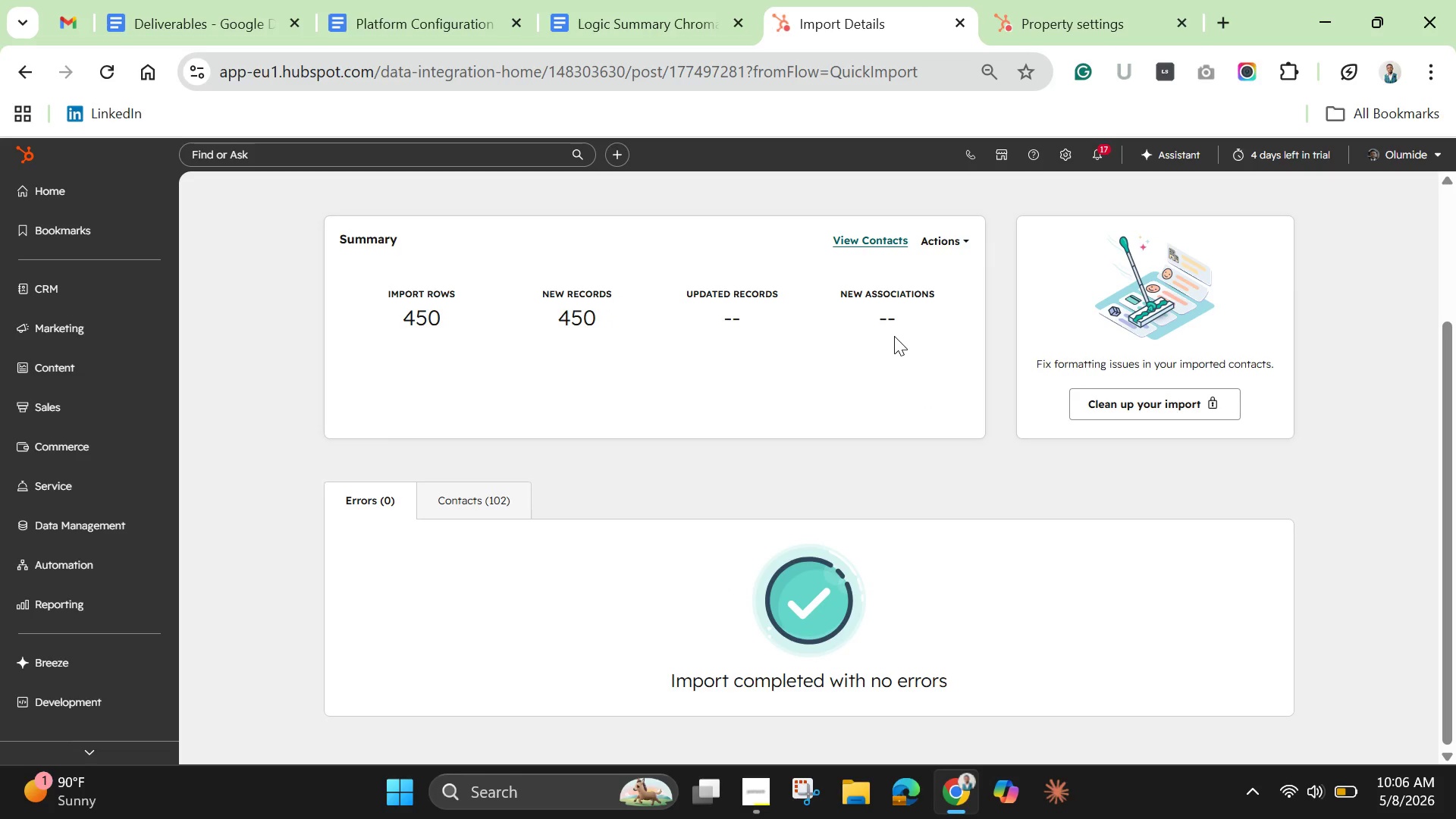 
scroll: coordinate [894, 336], scroll_direction: down, amount: 9.0
 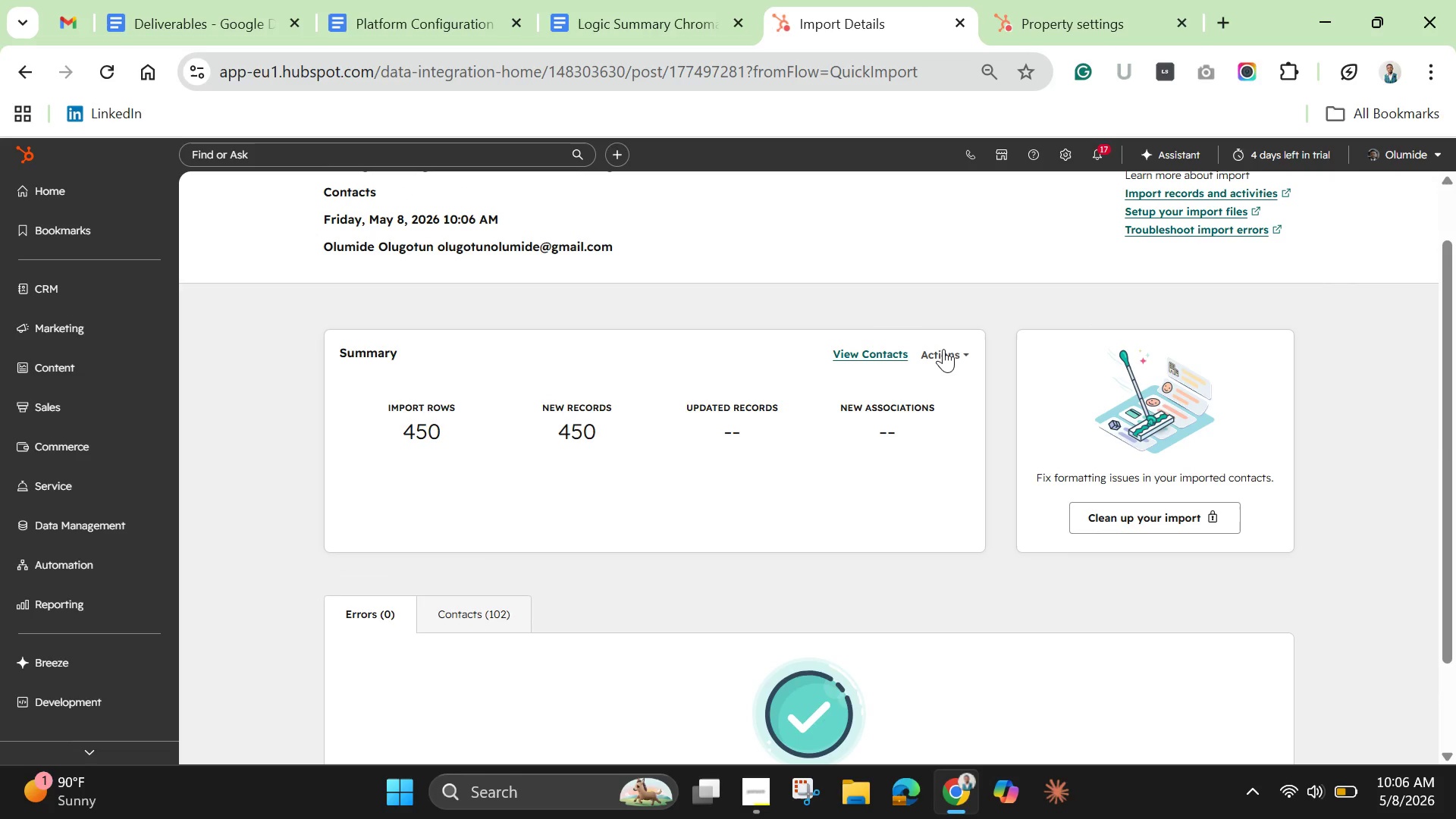 
left_click([943, 349])
 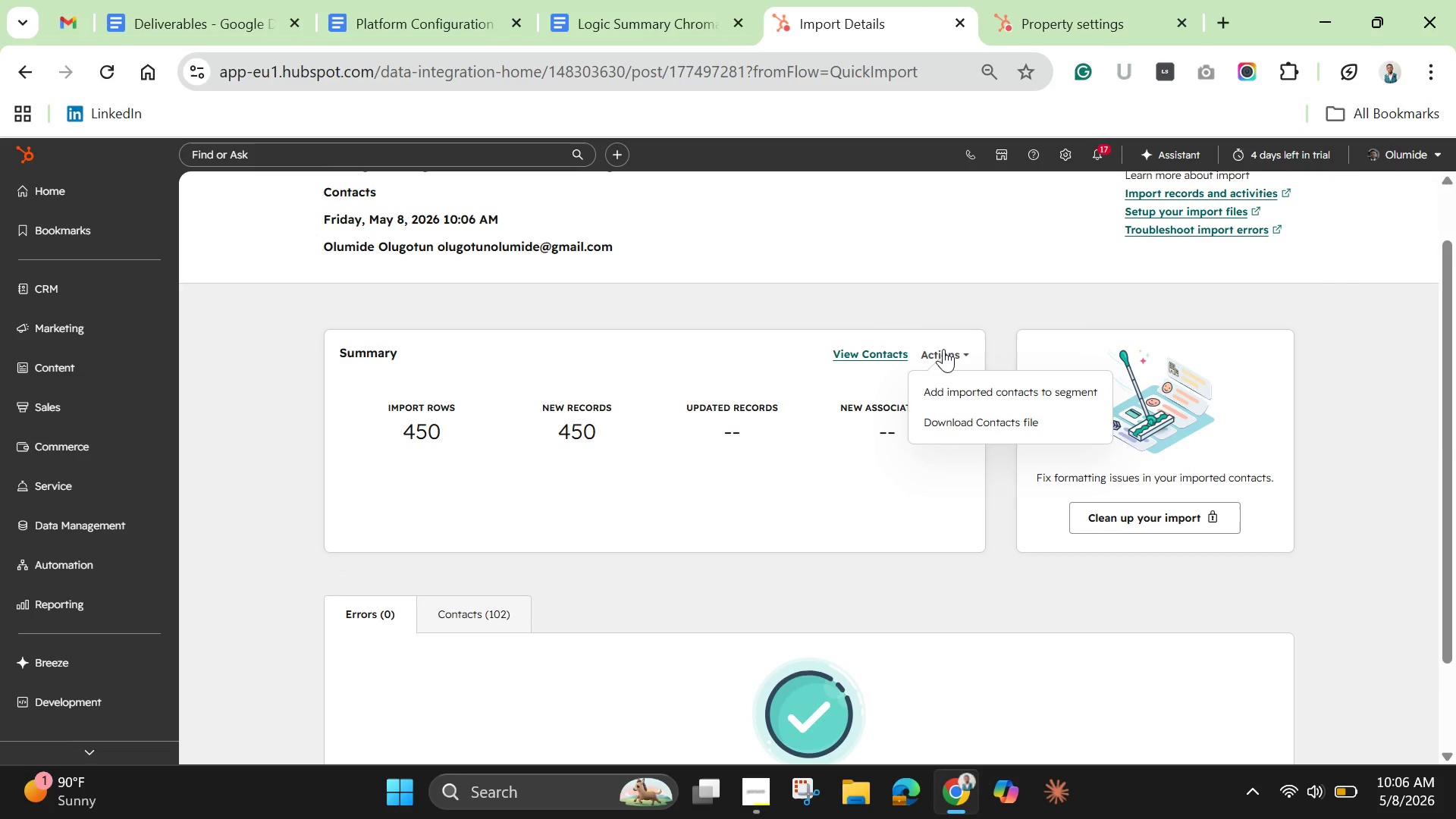 
scroll: coordinate [943, 349], scroll_direction: up, amount: 2.0
 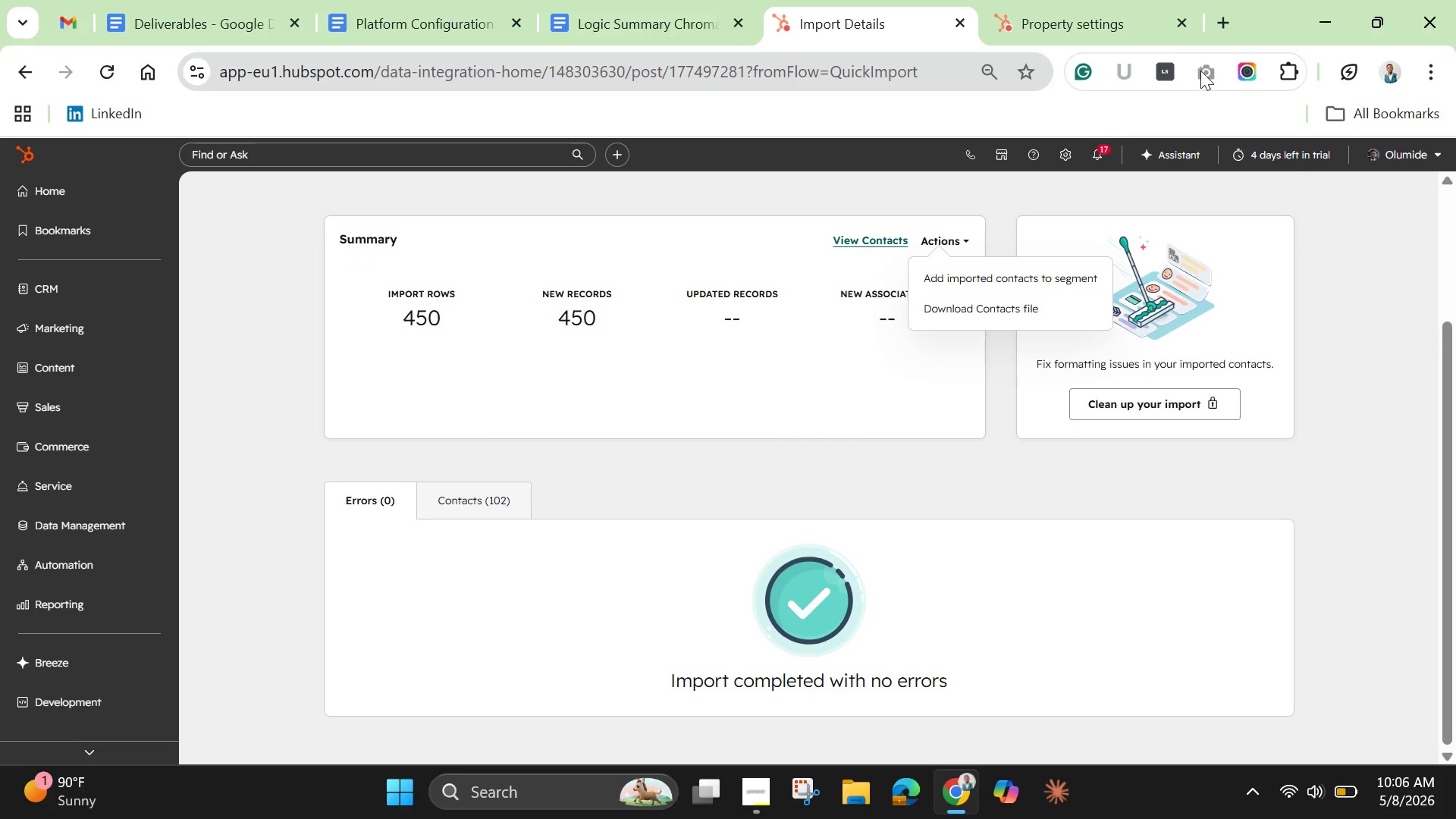 
left_click([1219, 60])
 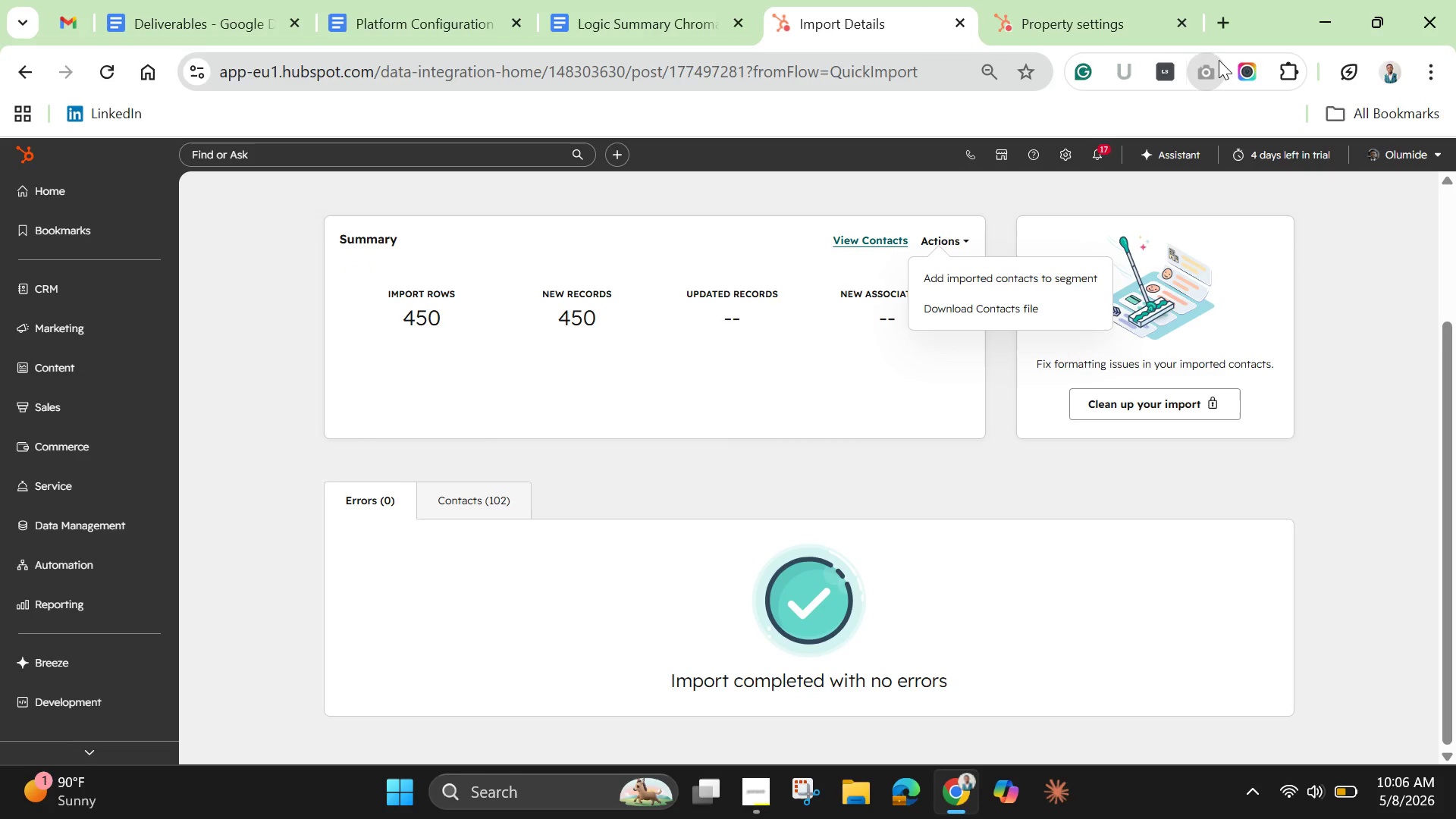 
mouse_move([1174, 62])
 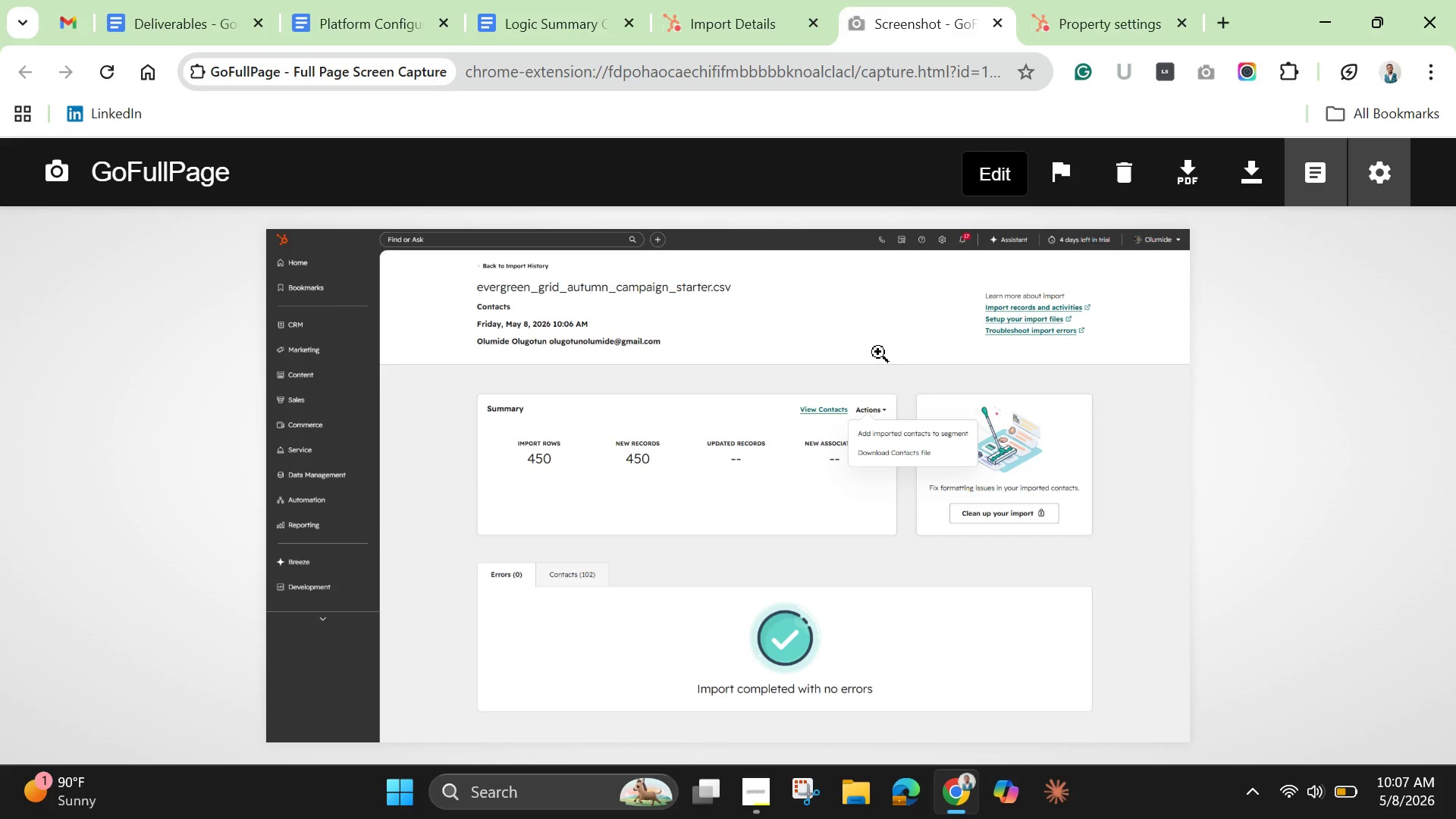 
right_click([878, 352])
 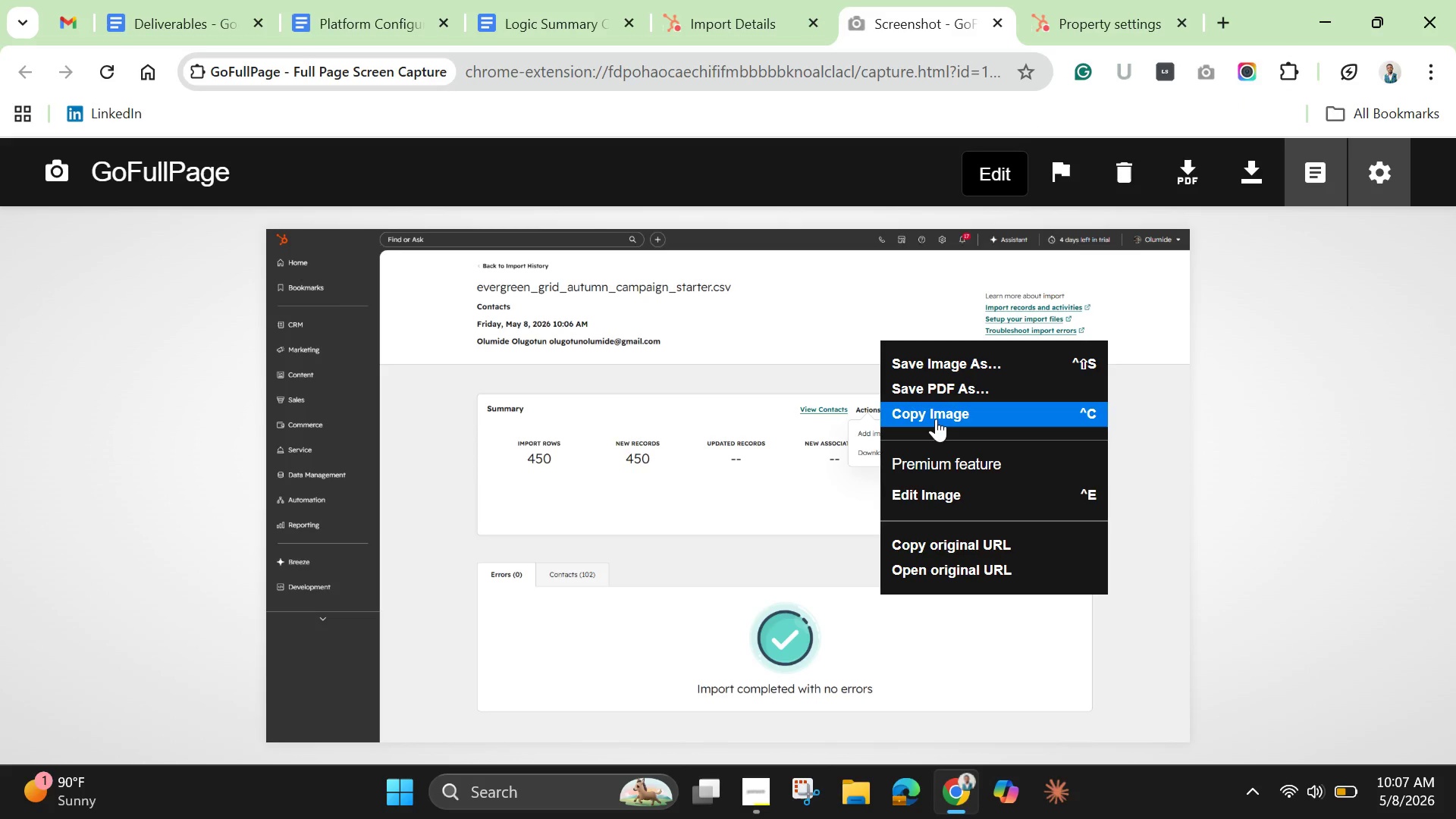 
left_click([936, 419])
 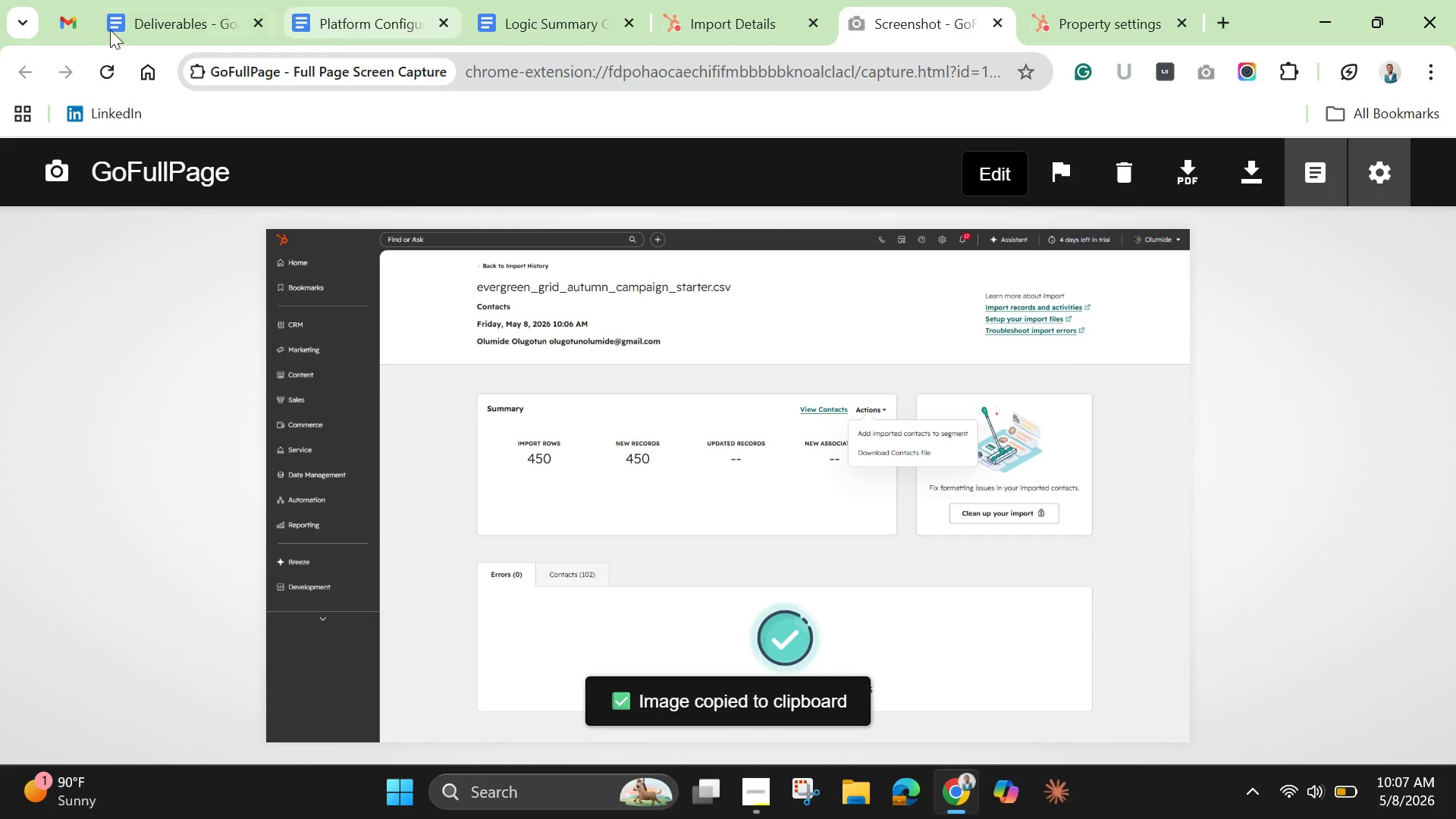 
left_click([152, 9])
 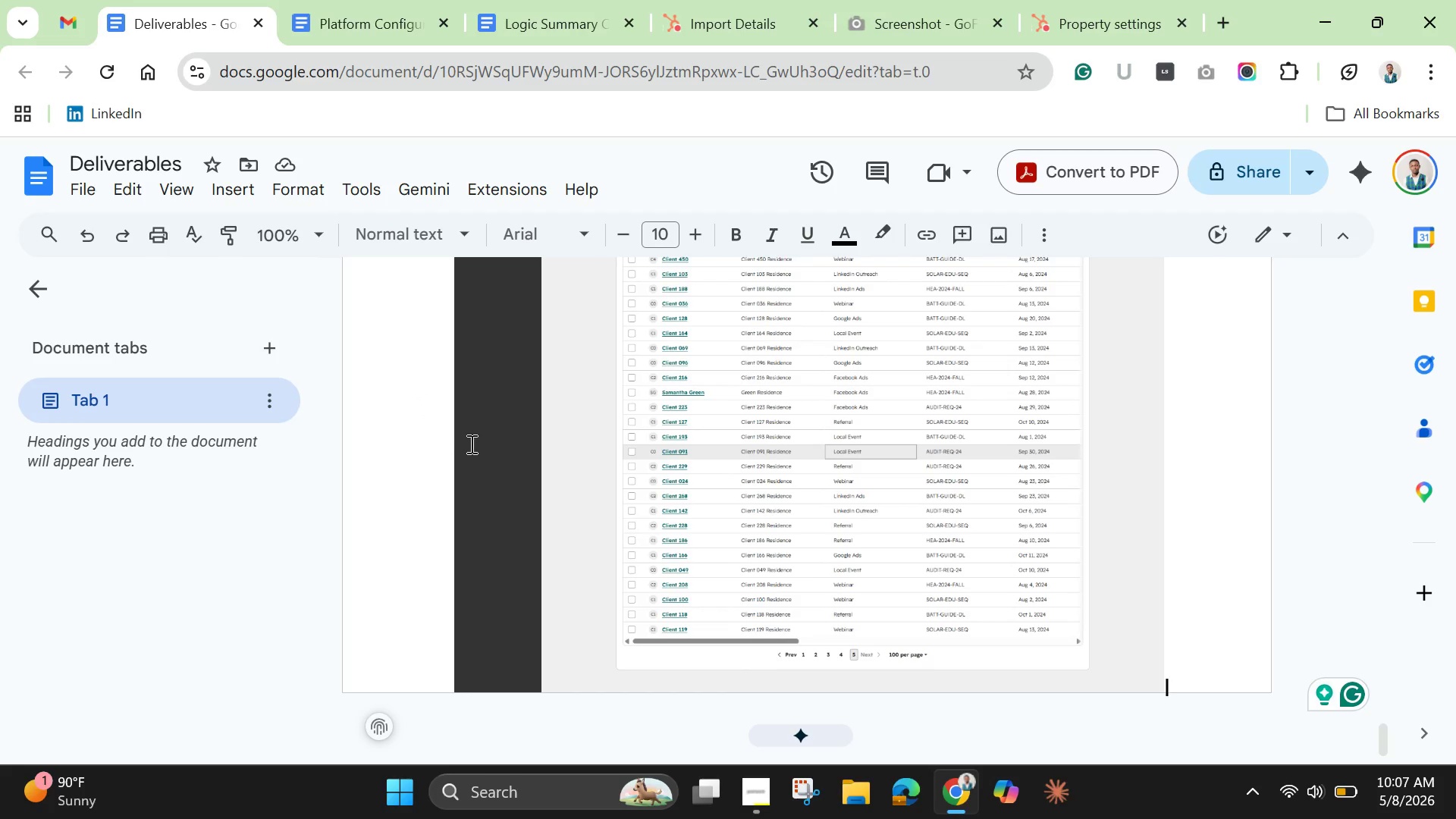 
scroll: coordinate [507, 477], scroll_direction: down, amount: 3.0
 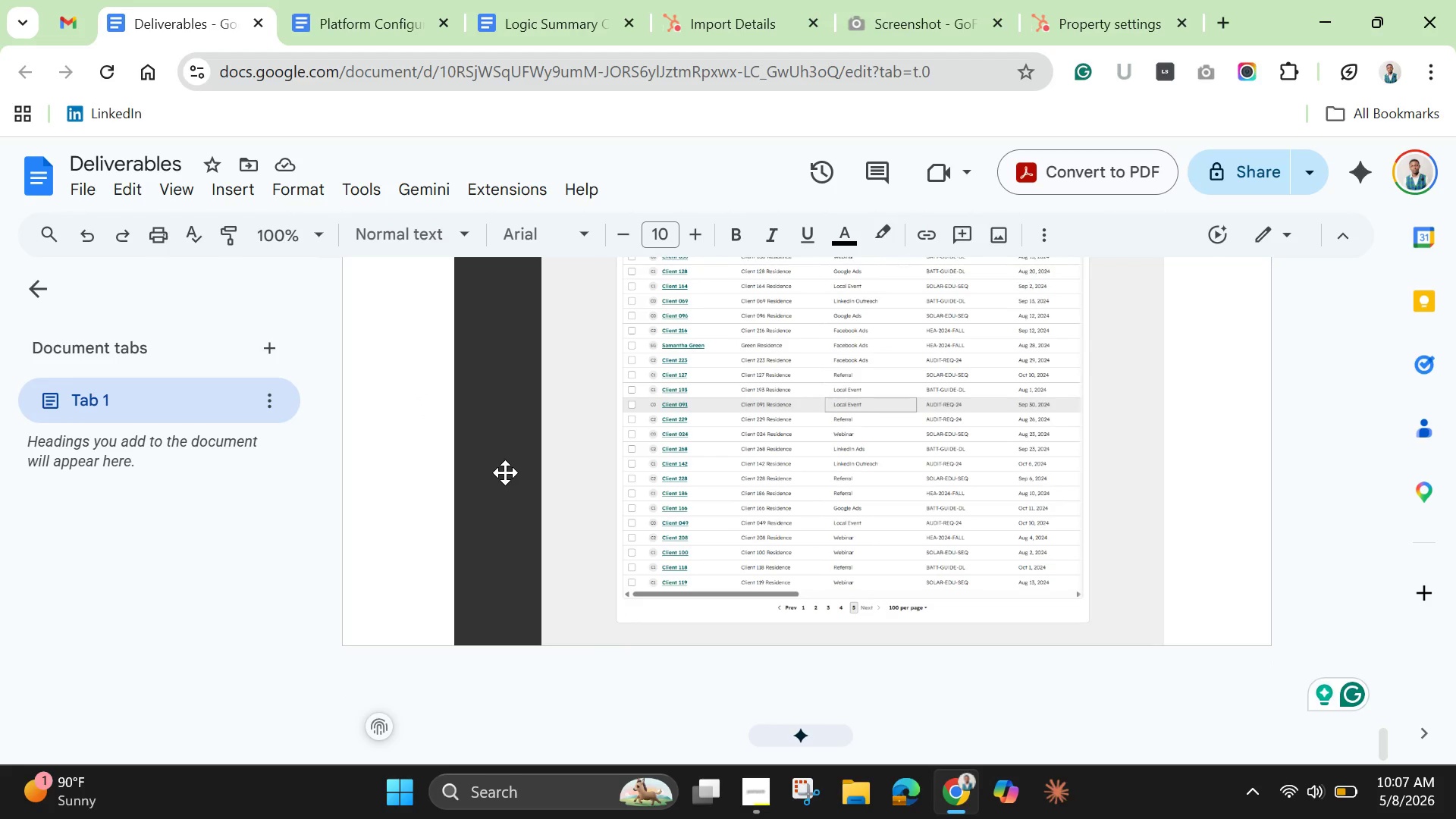 
key(Enter)
 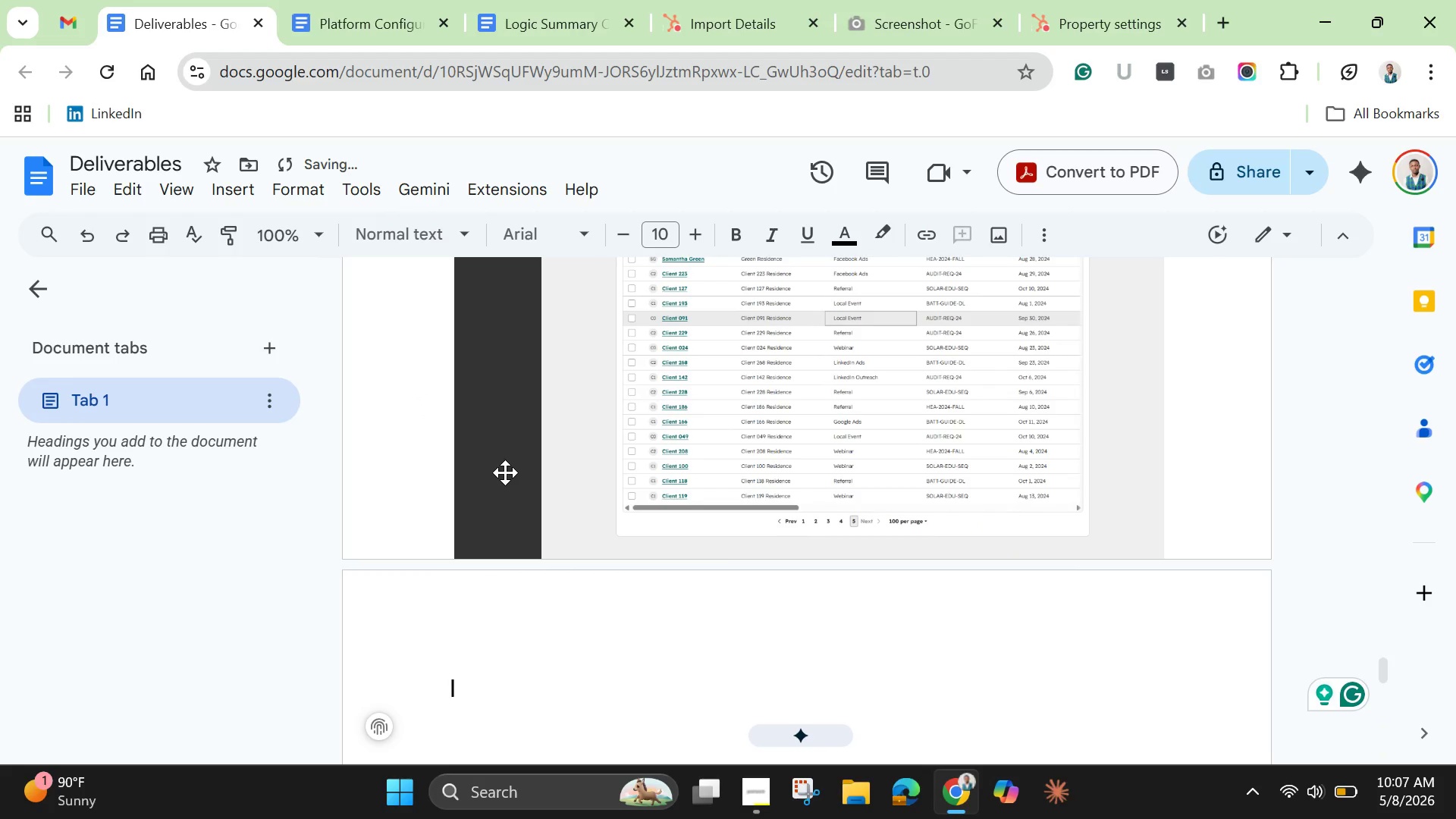 
key(Enter)
 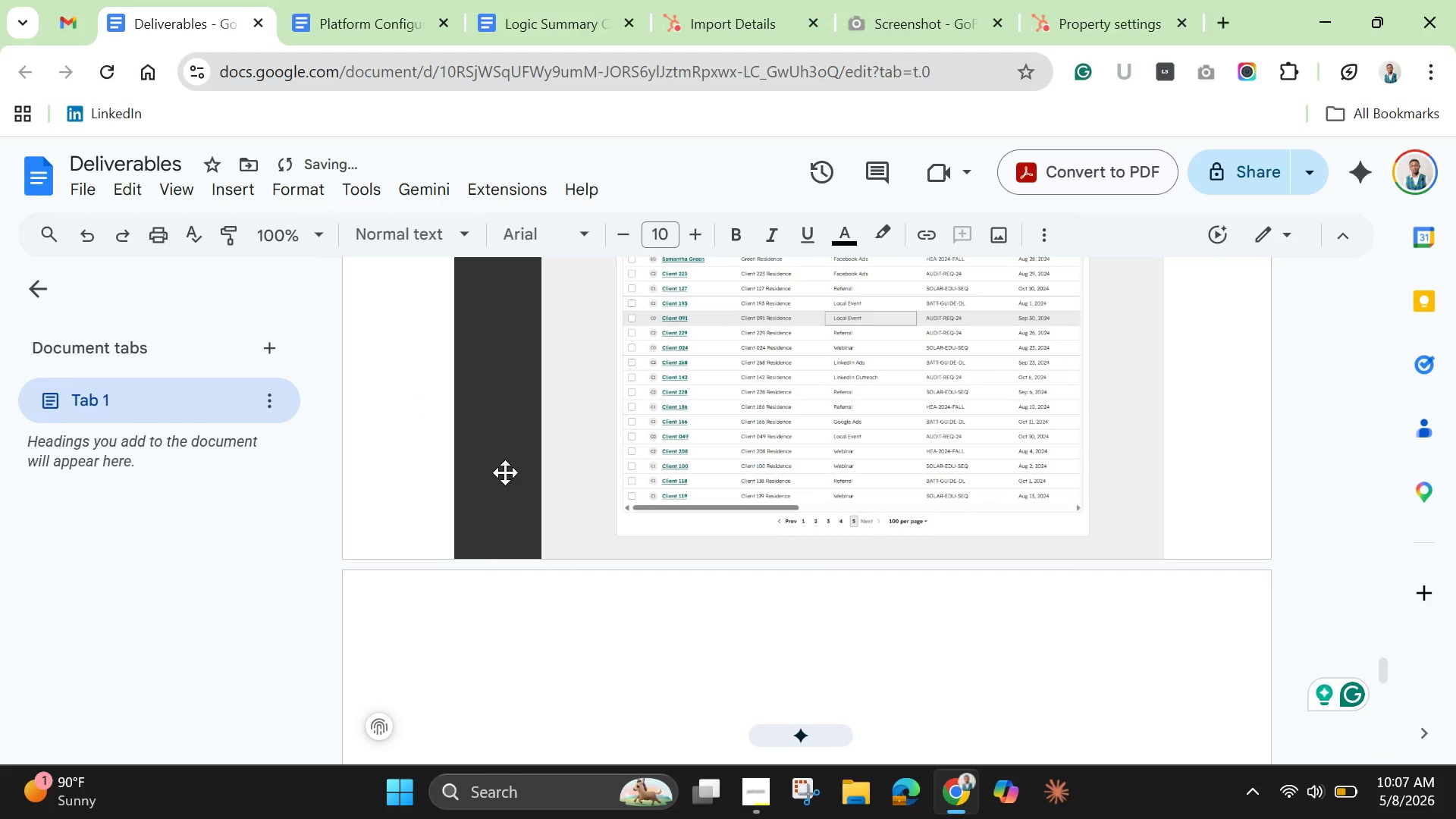 
key(Backspace)
 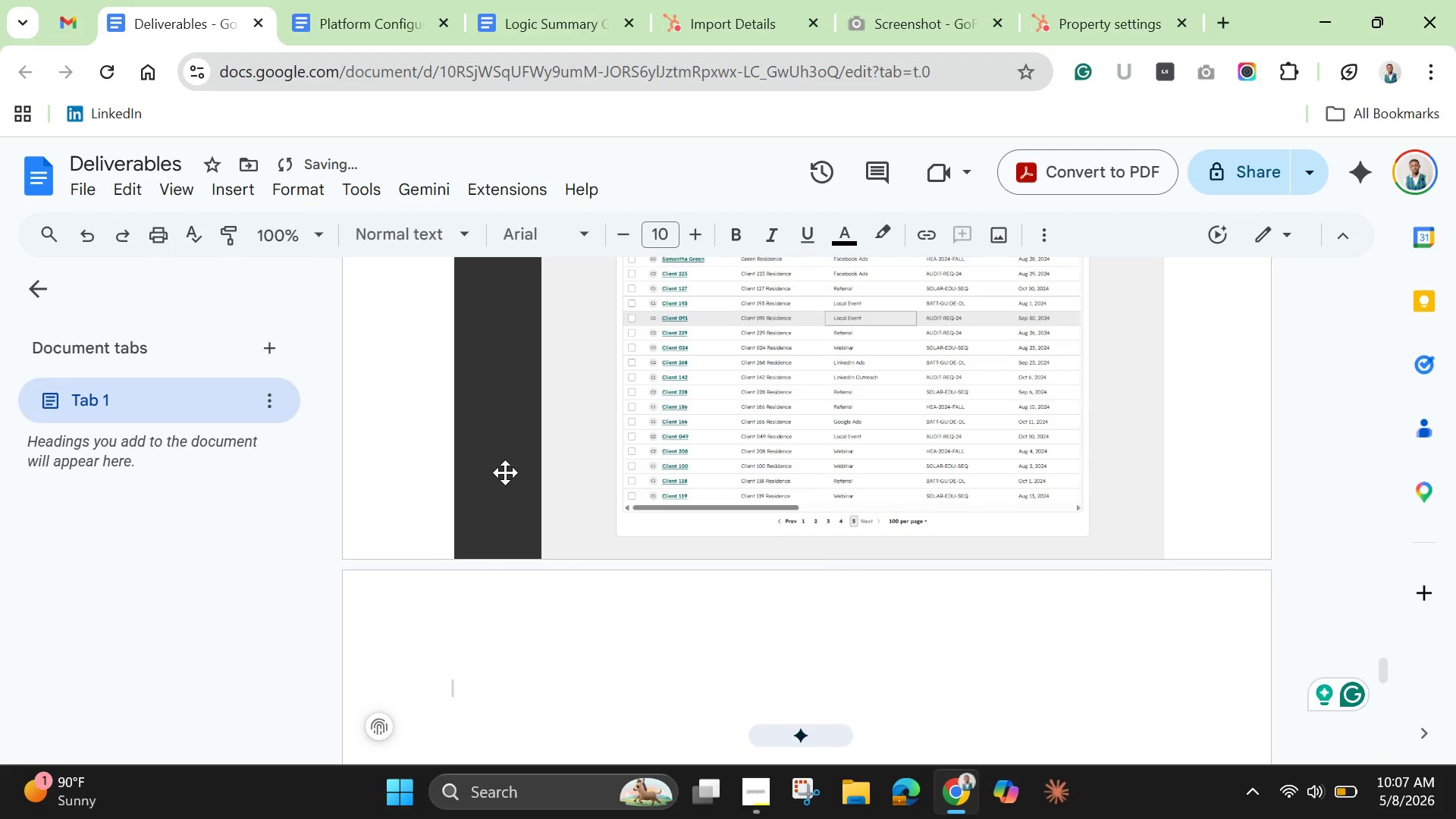 
key(Control+V)
 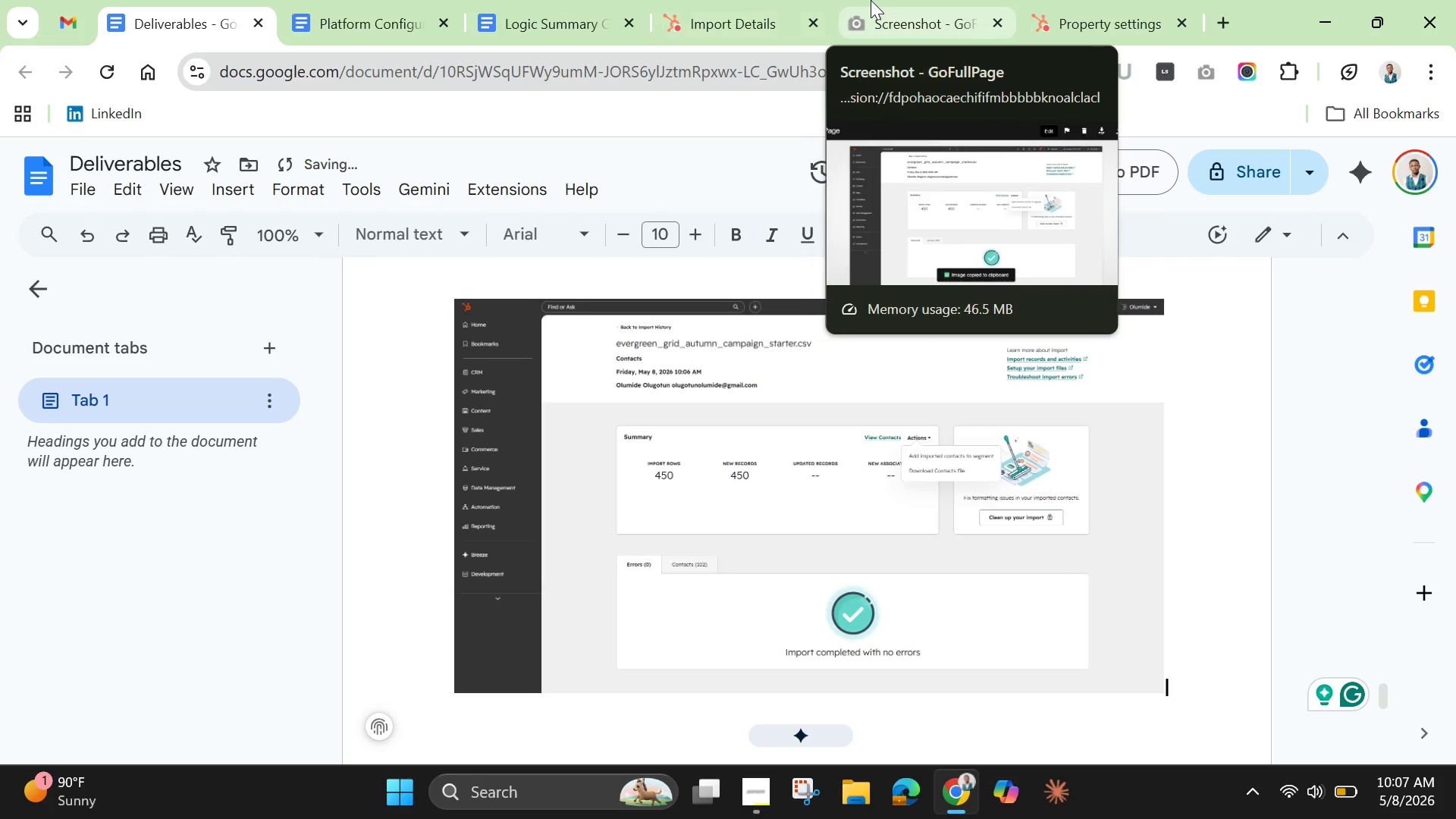 
wait(5.14)
 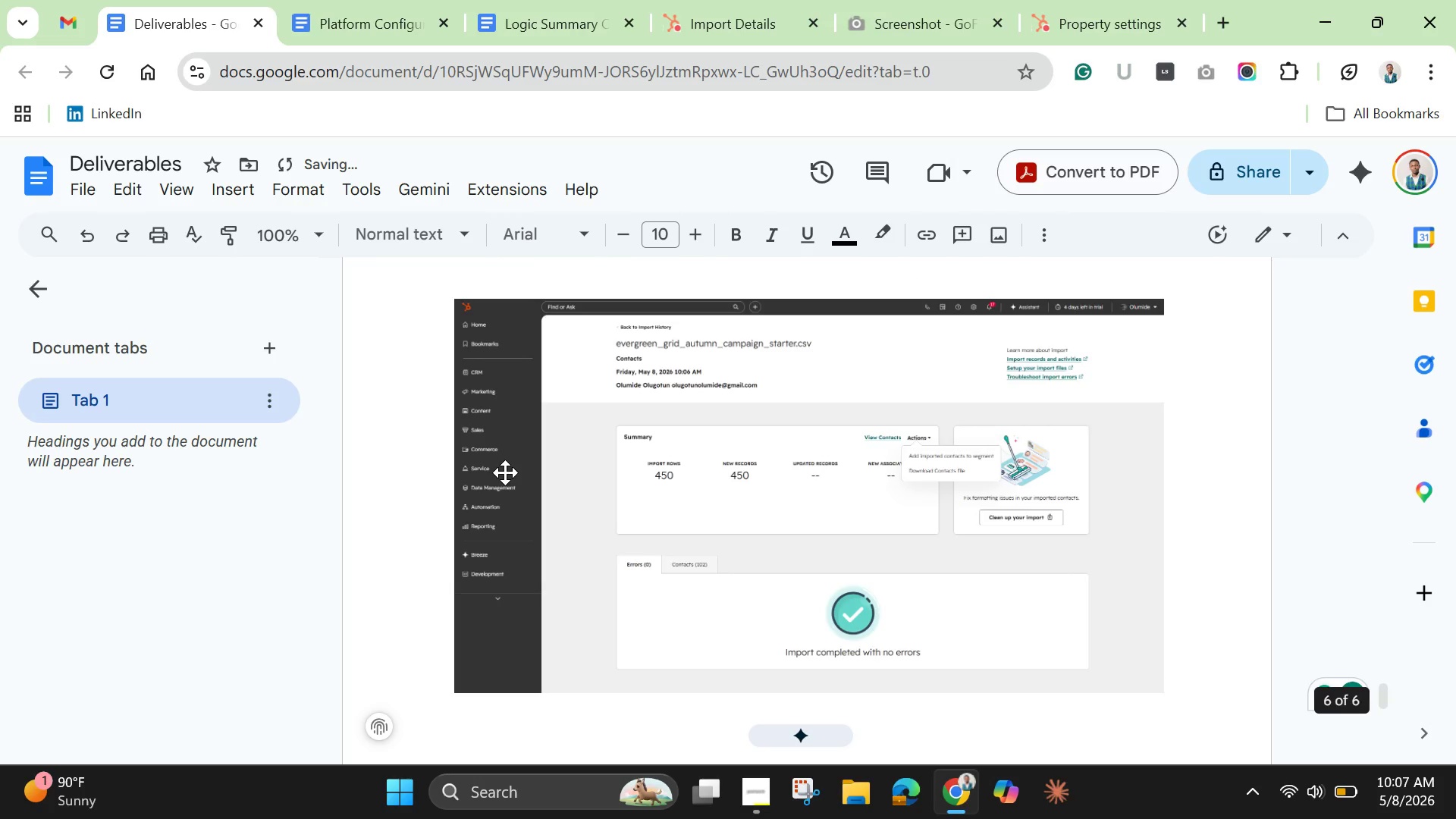 
left_click([731, 23])
 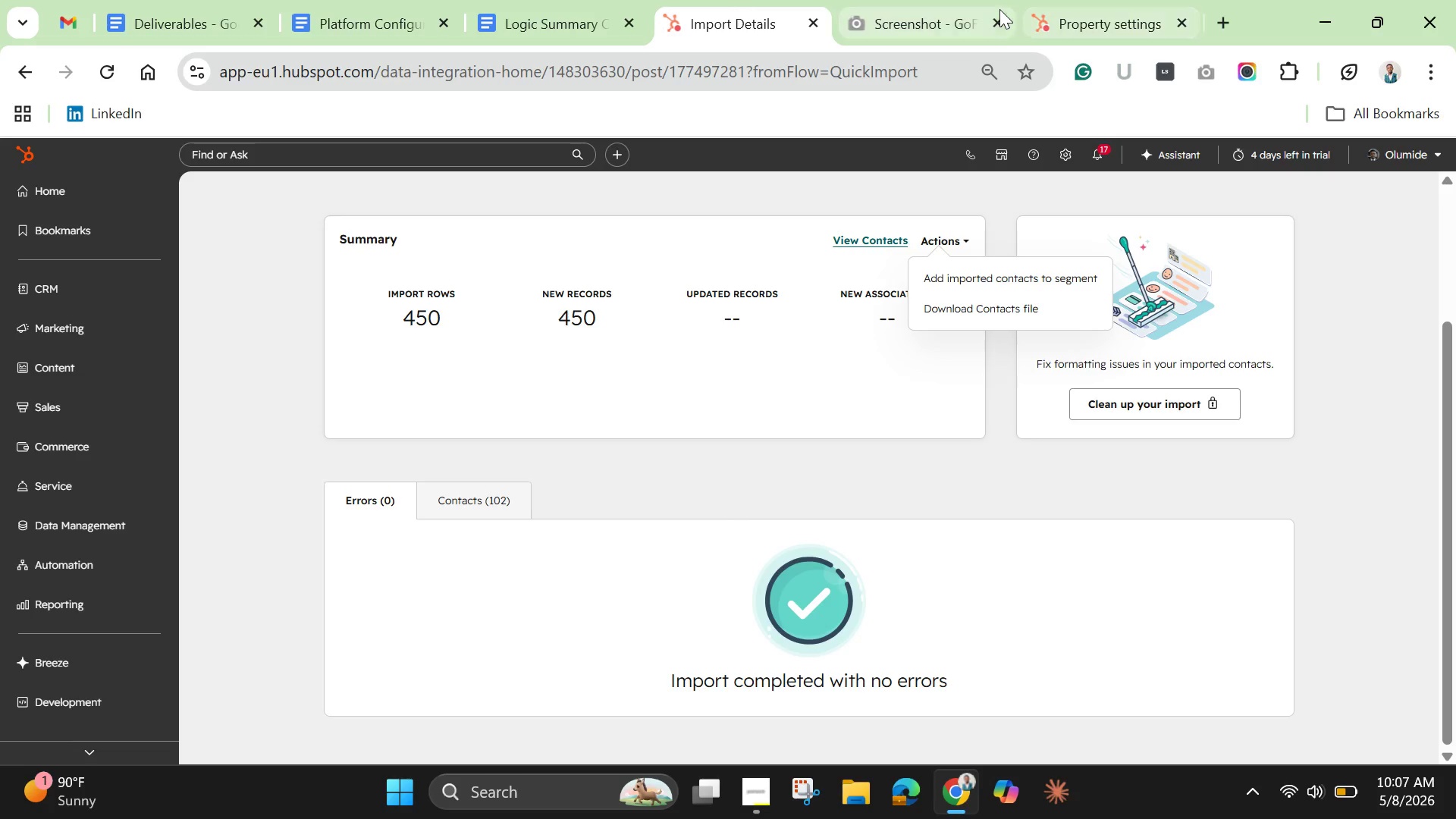 
left_click([991, 32])
 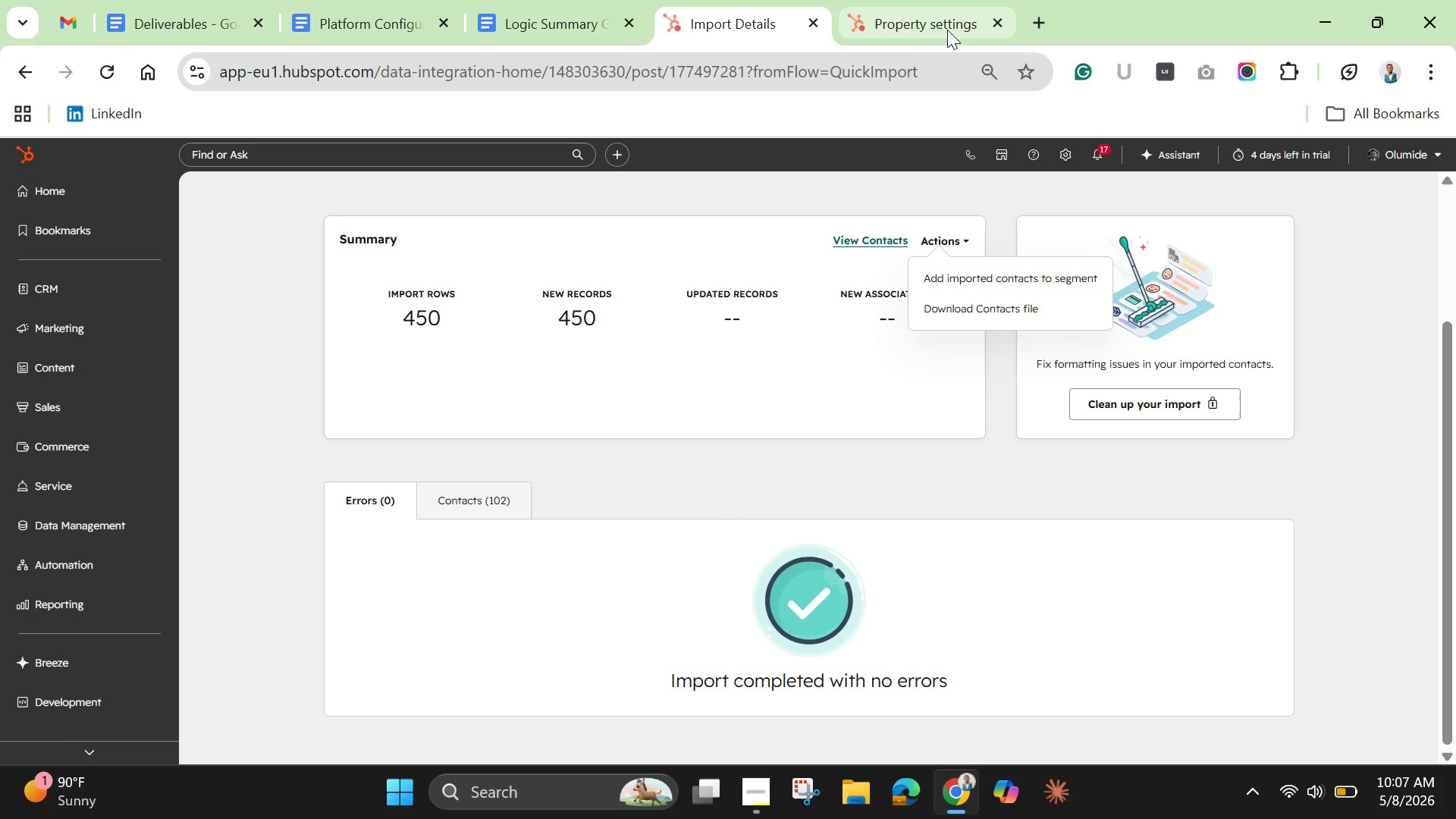 
left_click([940, 24])
 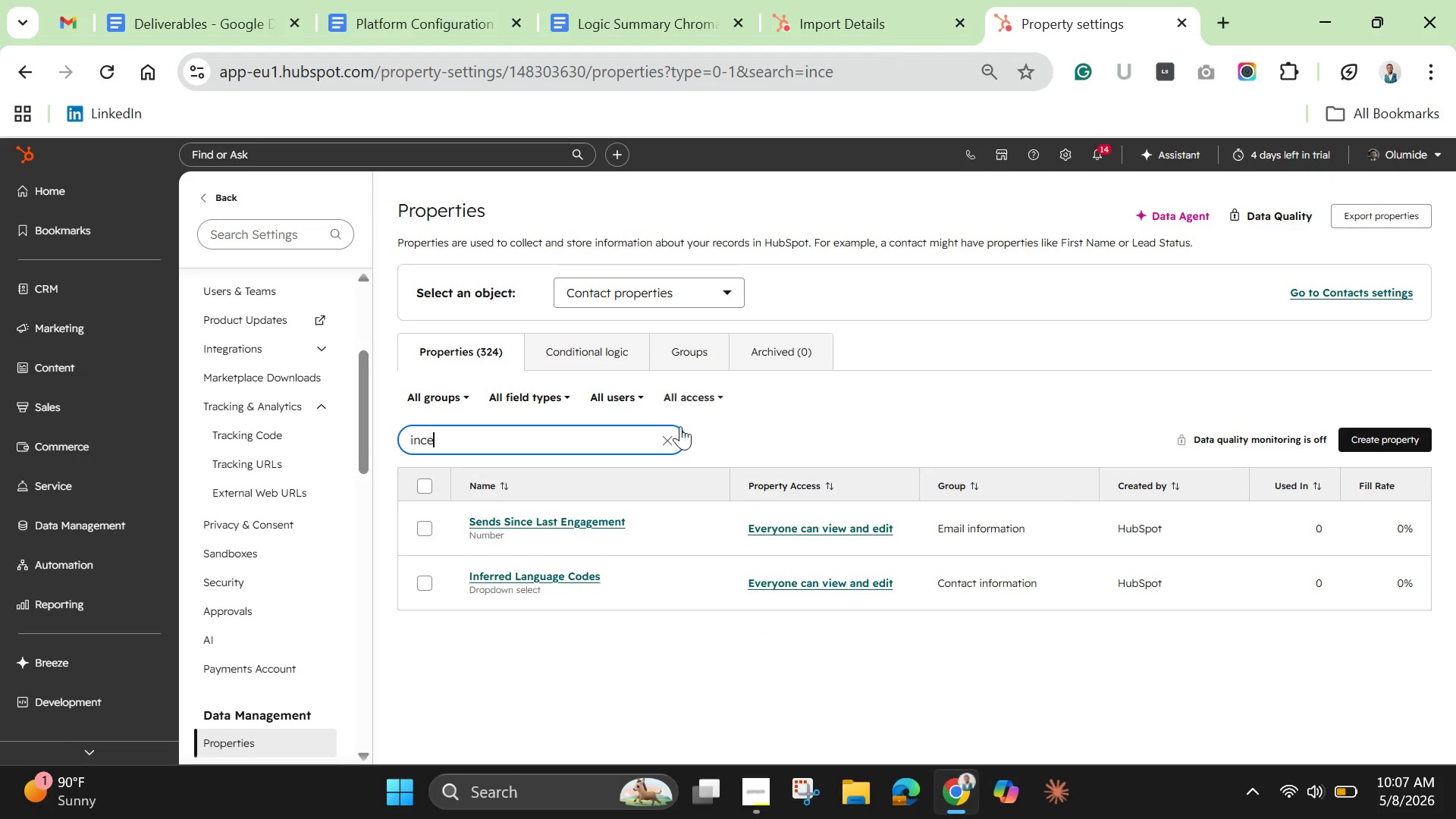 
left_click([665, 438])
 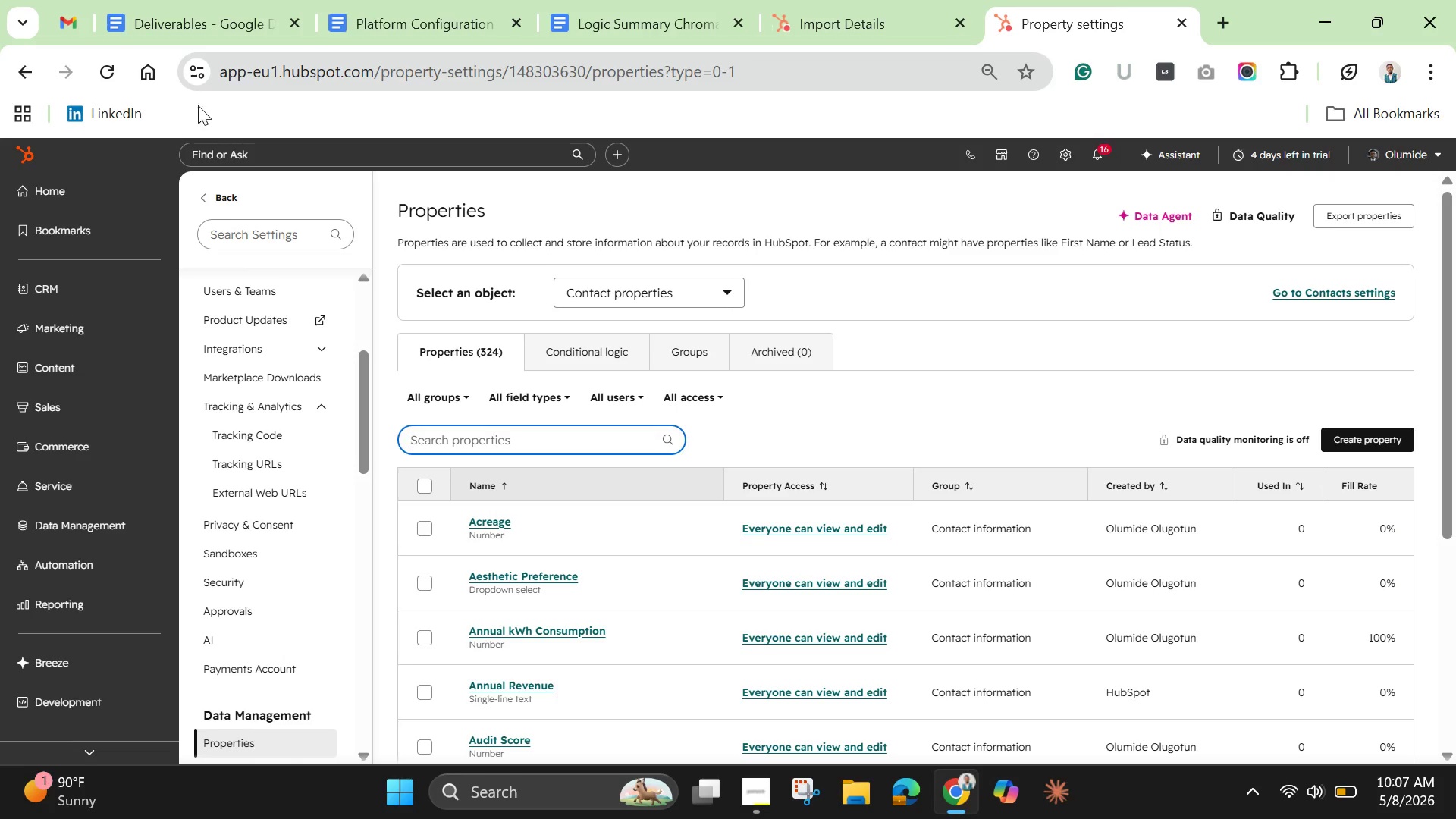 
mouse_move([137, 80])
 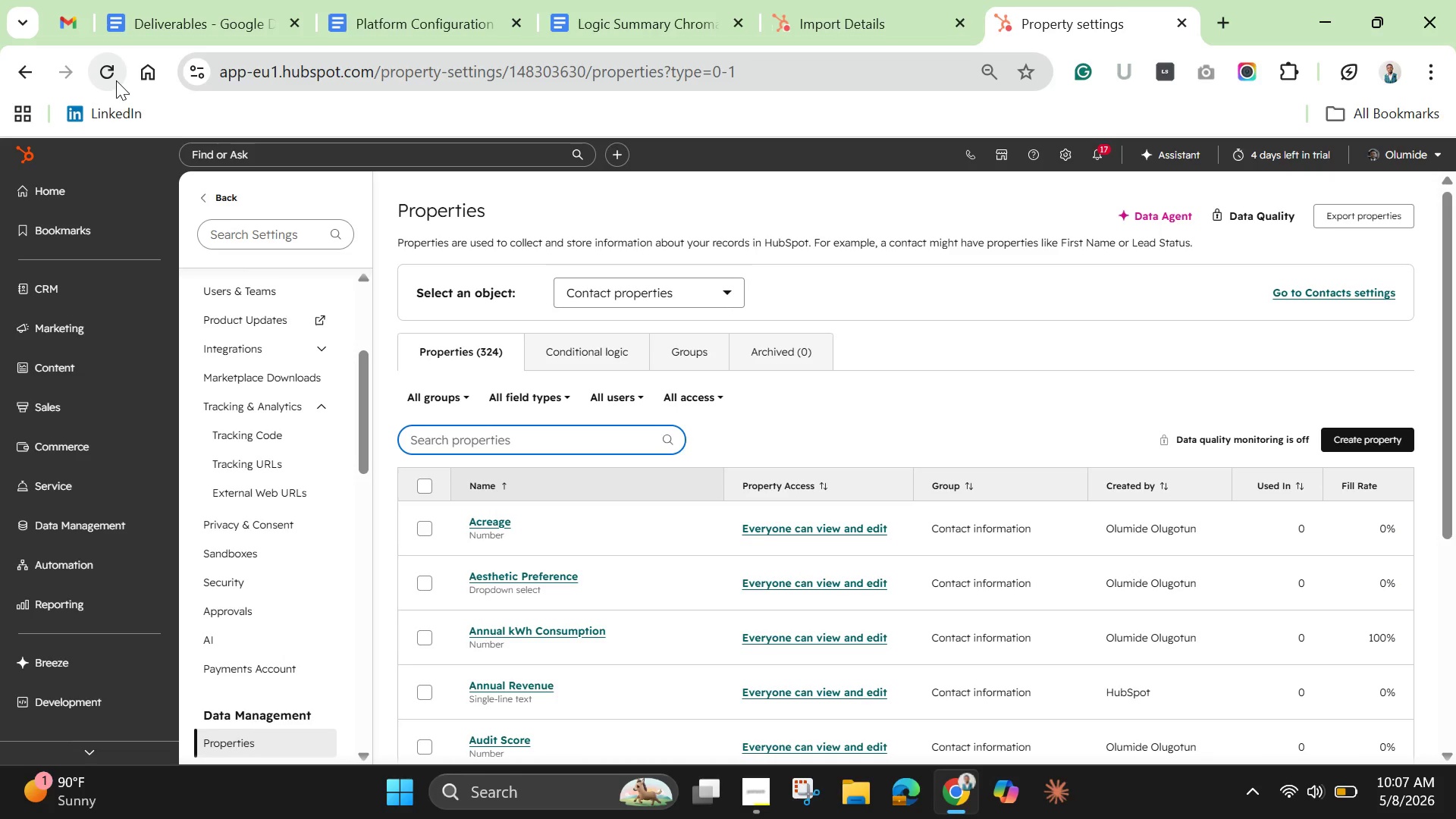 
left_click([116, 79])
 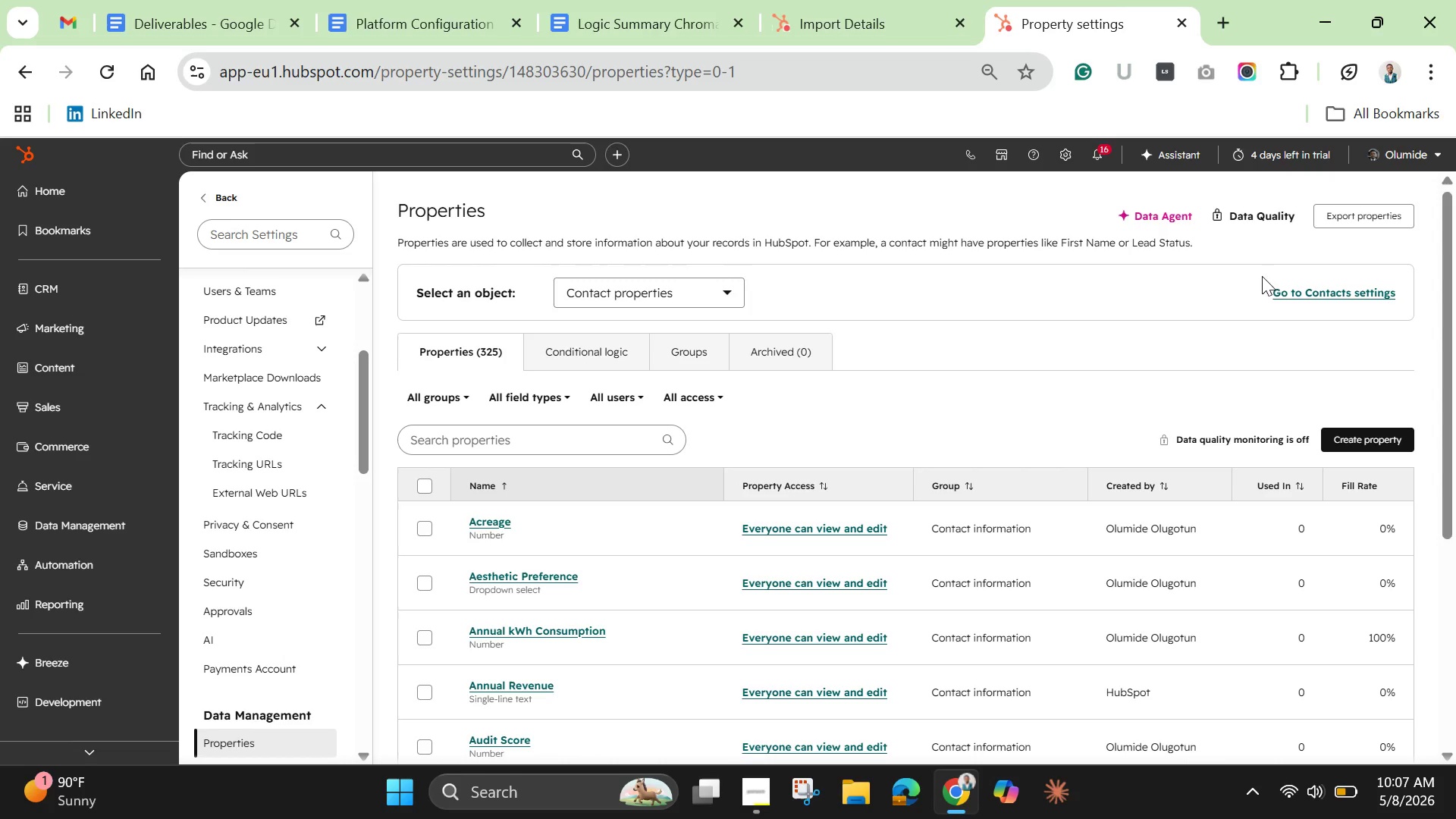 
wait(23.11)
 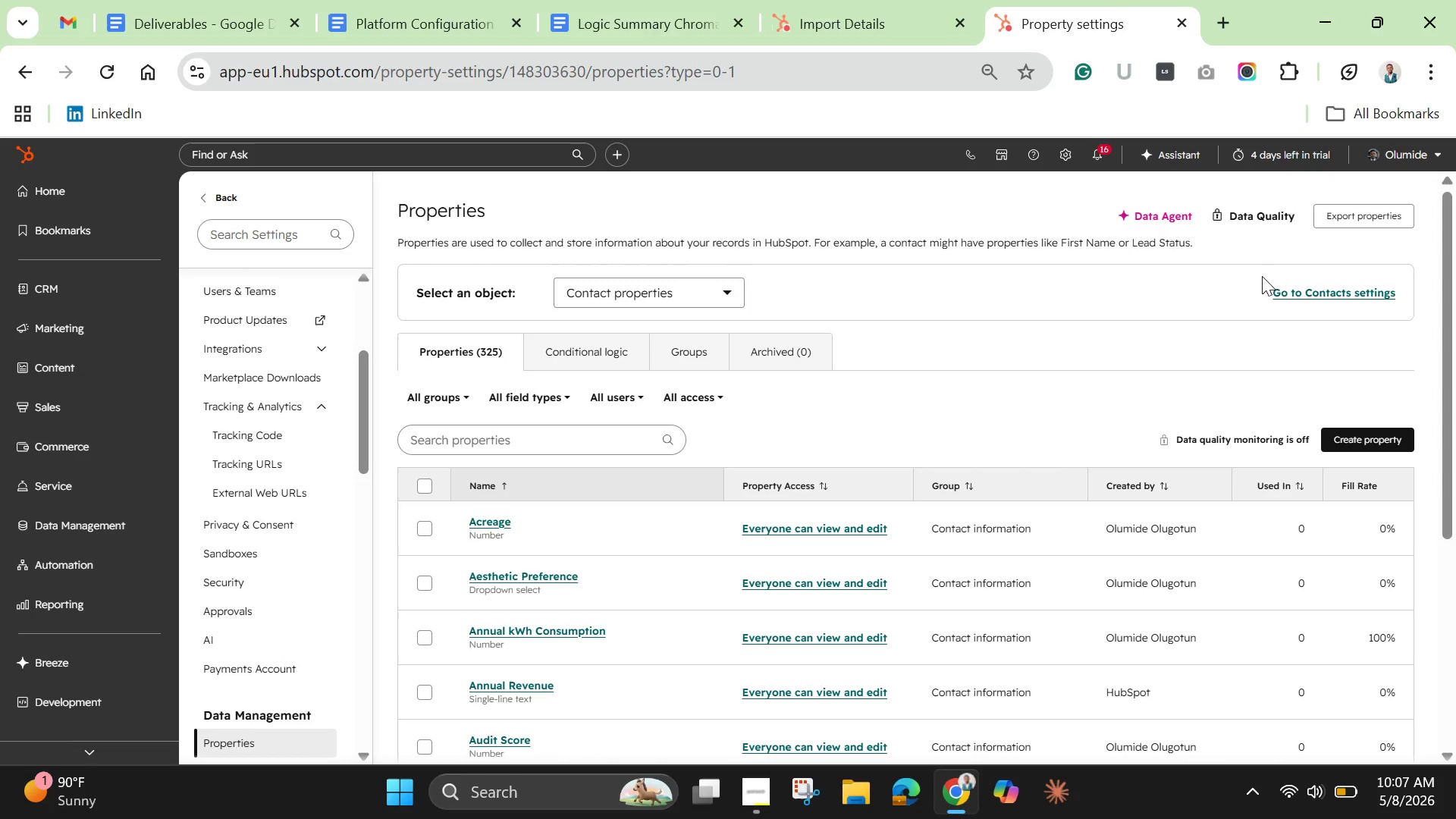 
left_click([460, 391])
 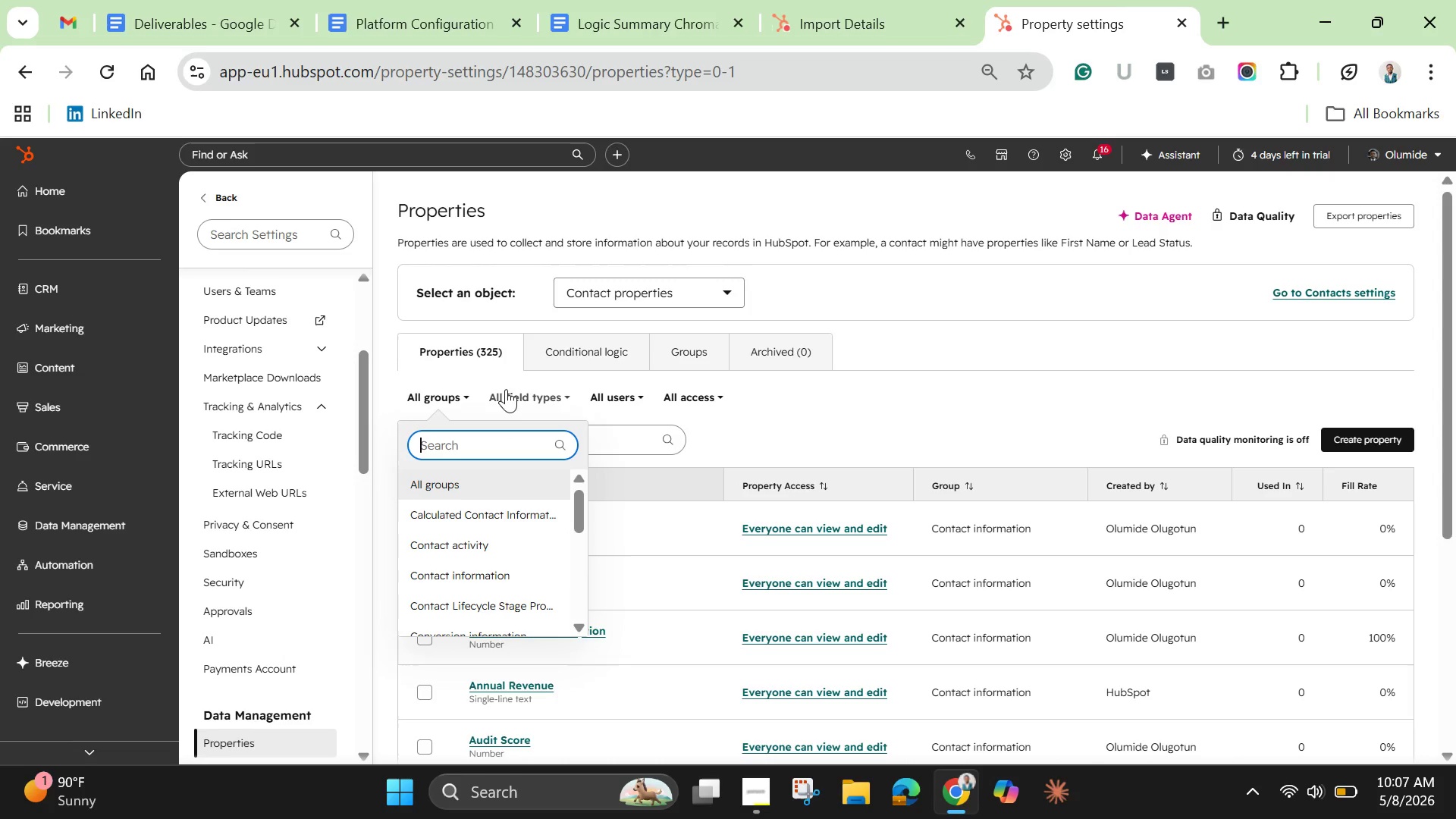 
left_click([513, 388])
 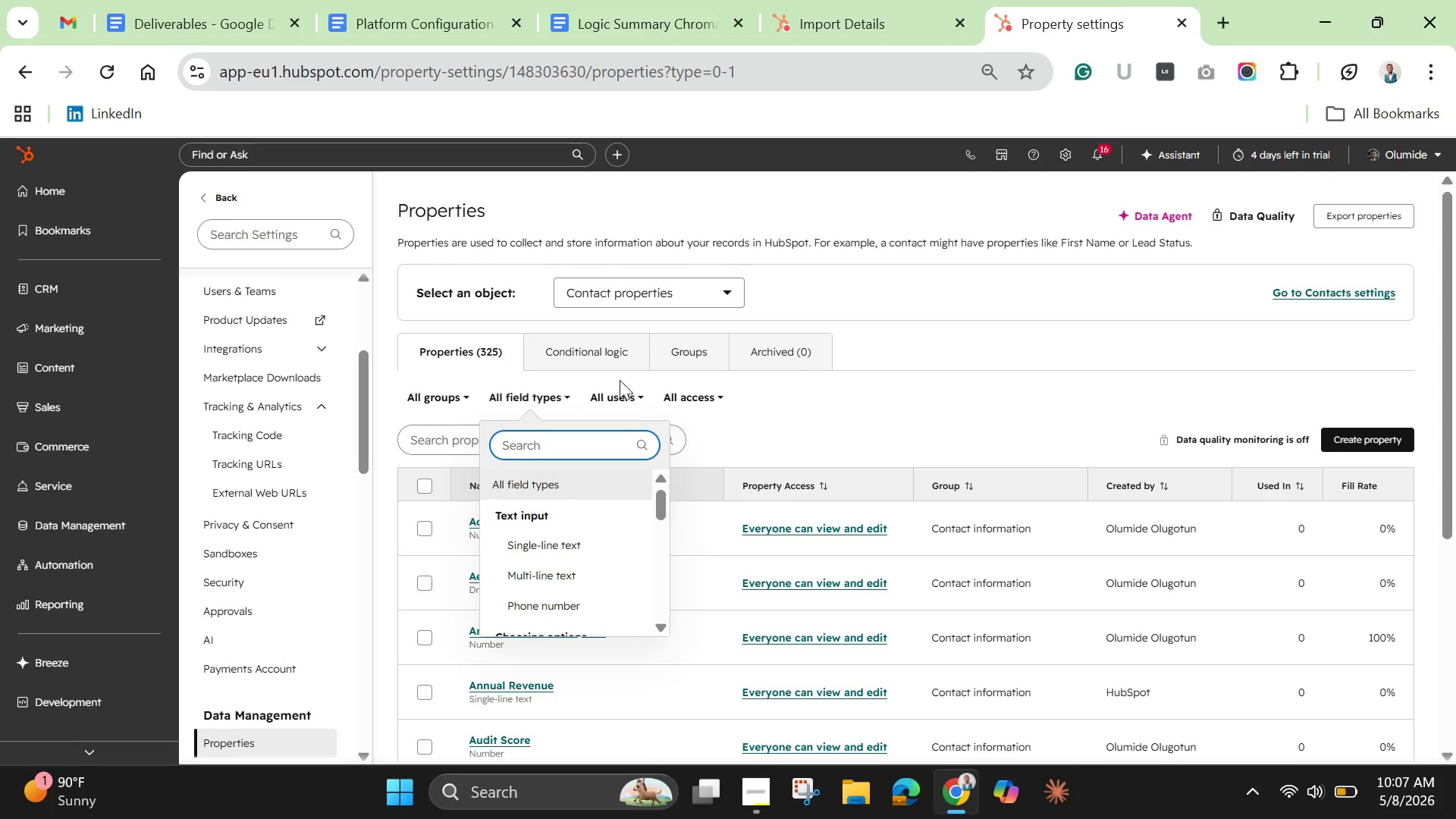 
left_click([635, 404])
 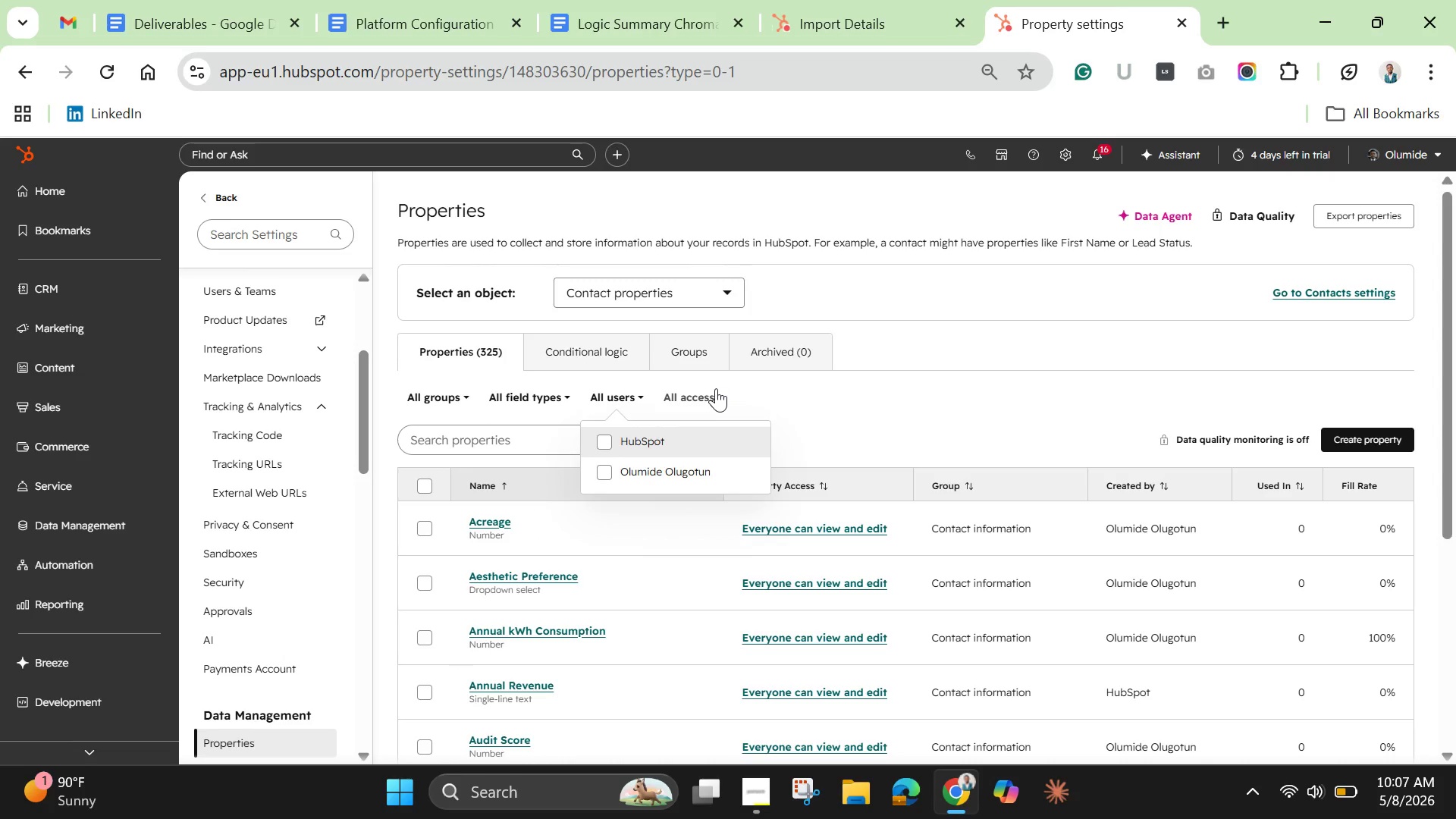 
left_click([717, 399])
 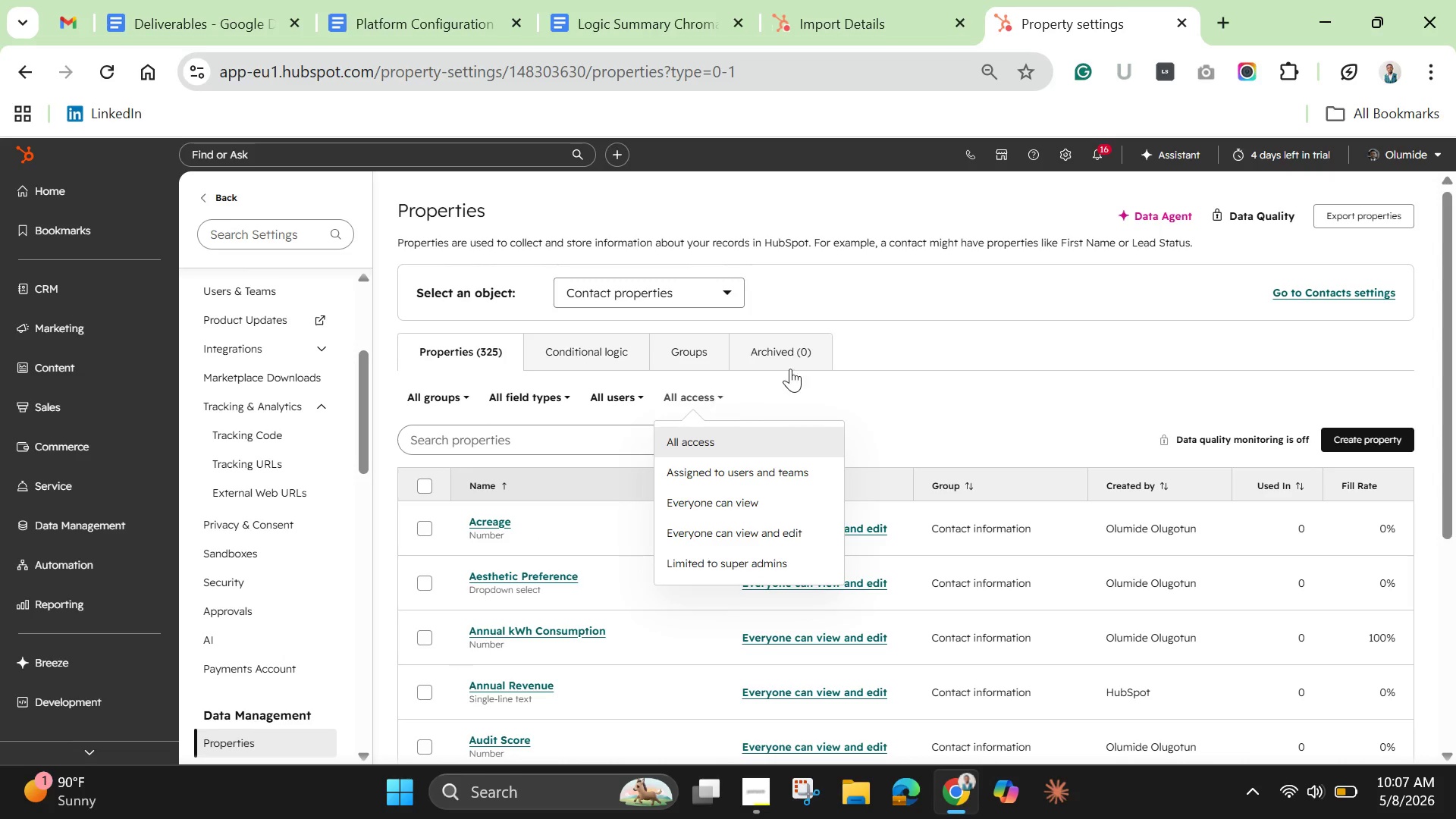 
left_click([976, 405])
 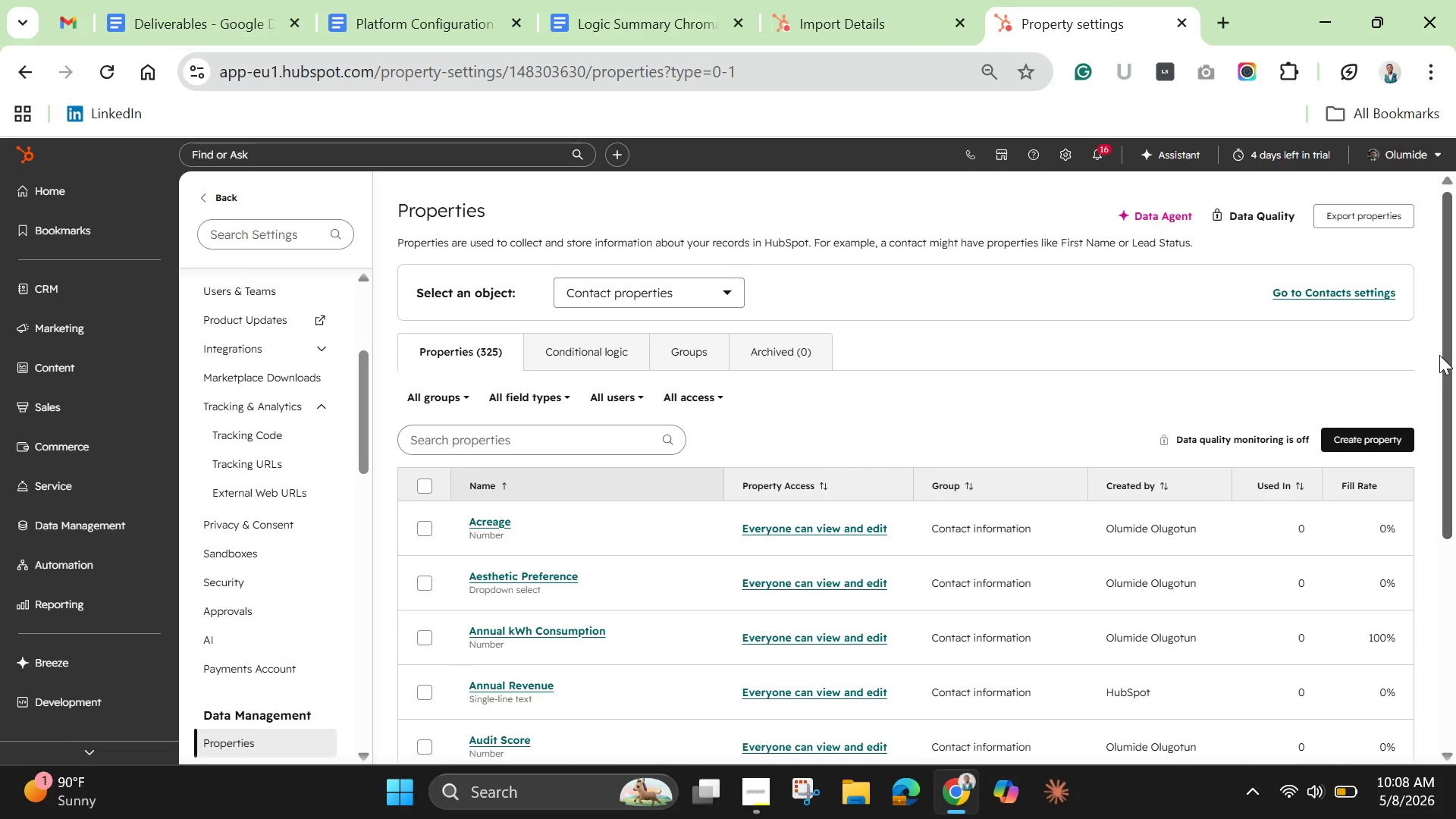 
left_click_drag(start_coordinate=[1445, 361], to_coordinate=[1419, 356])
 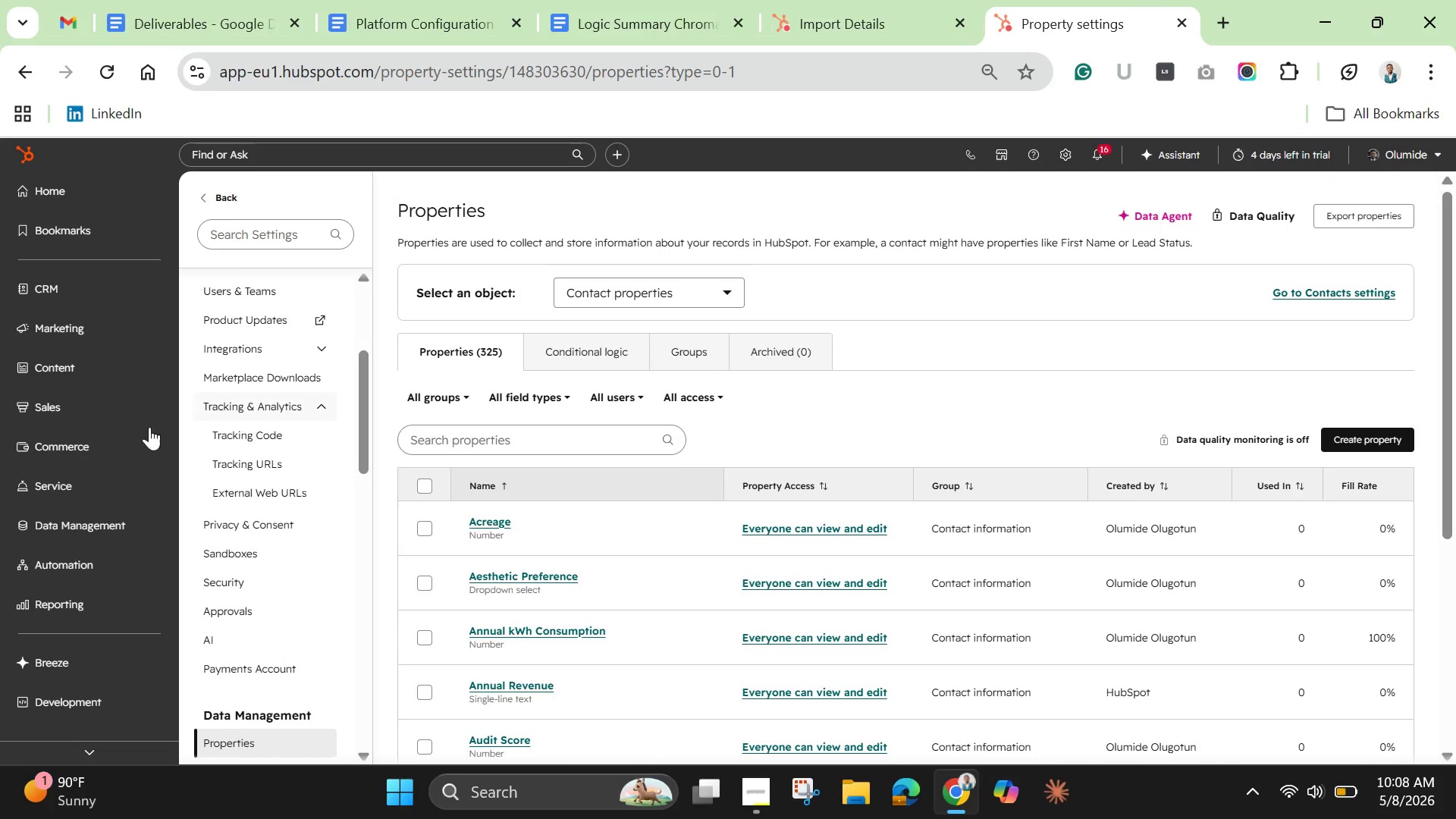 
left_click([69, 321])
 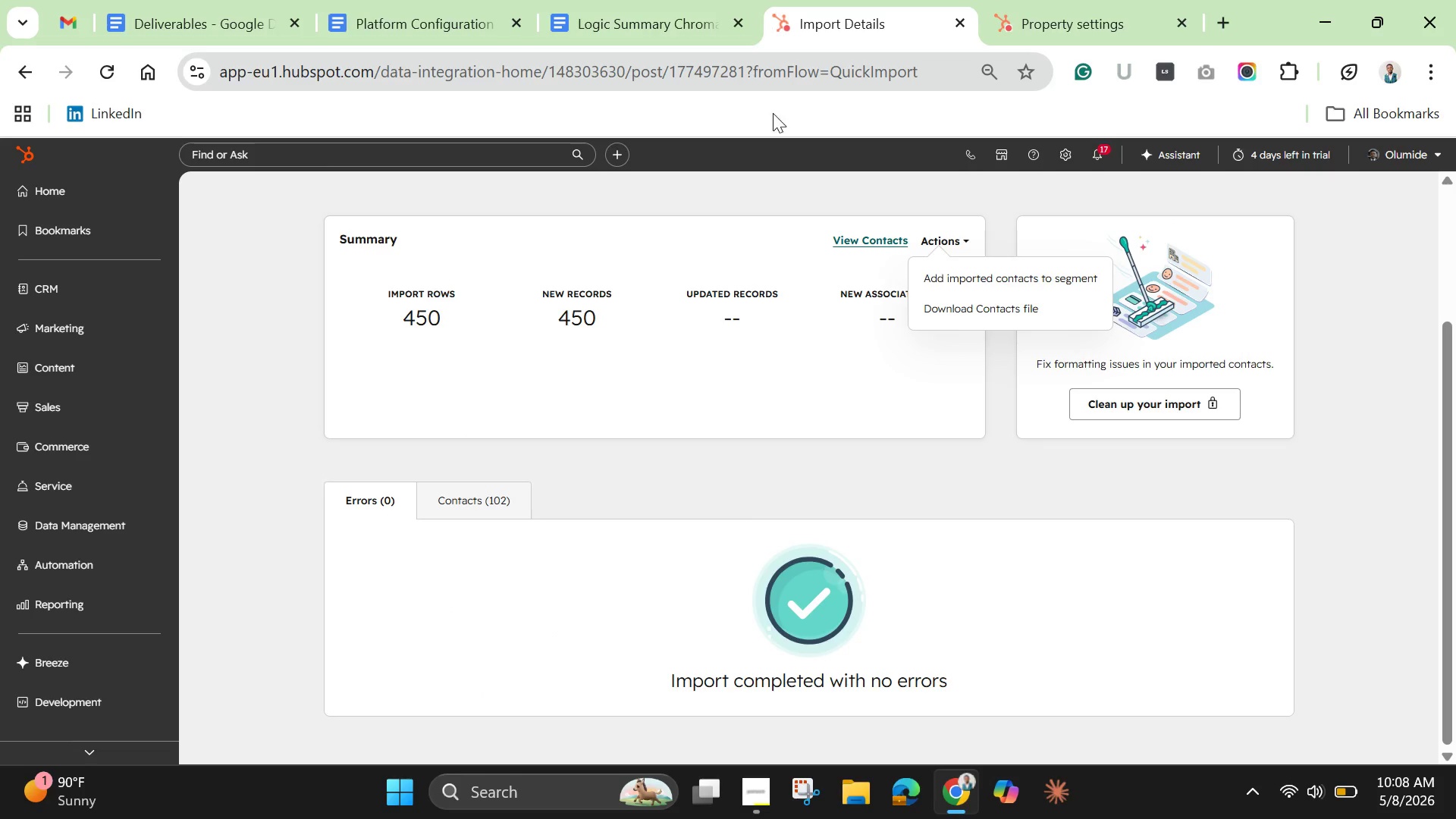 
left_click([94, 327])
 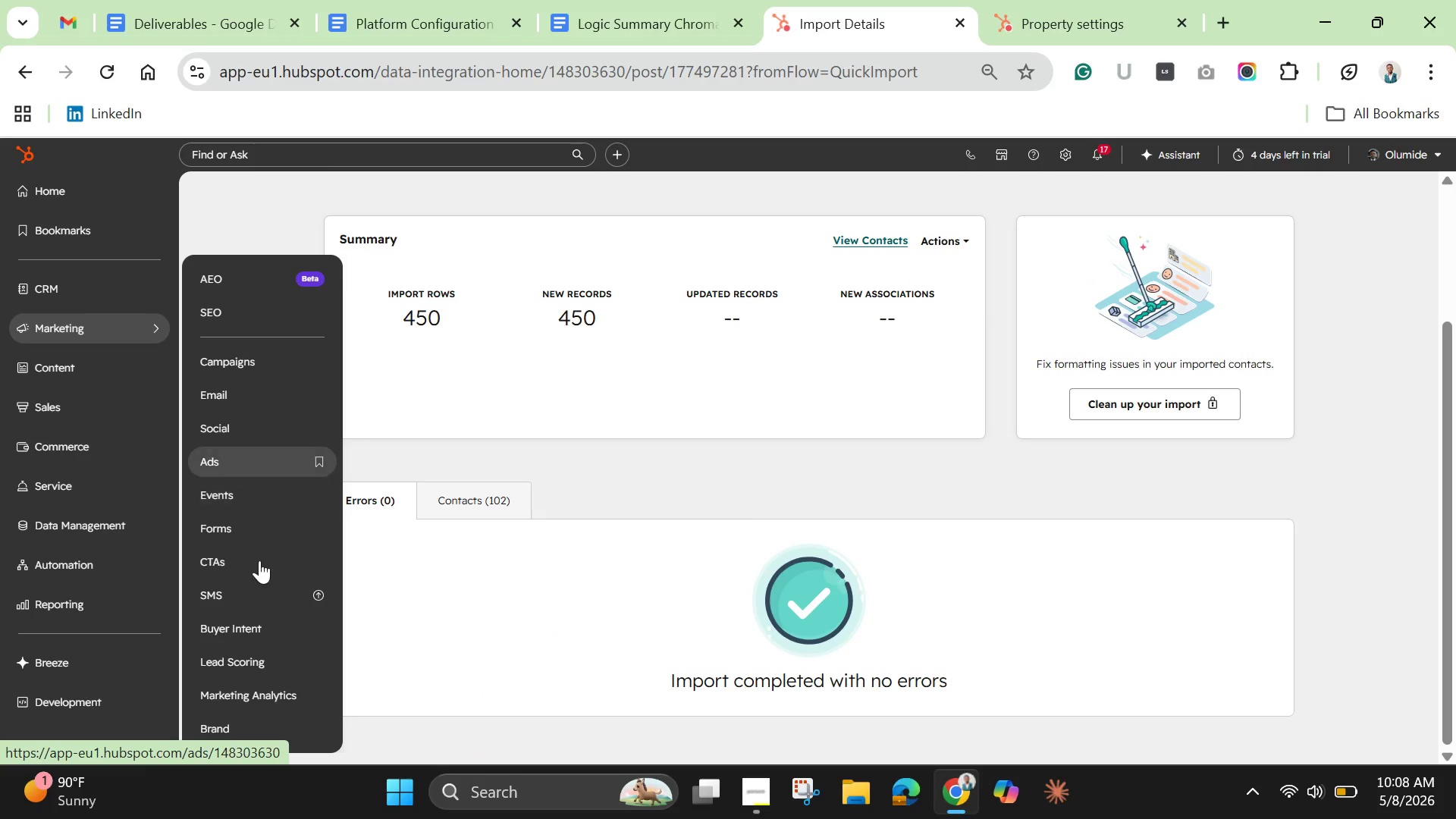 
left_click([238, 662])
 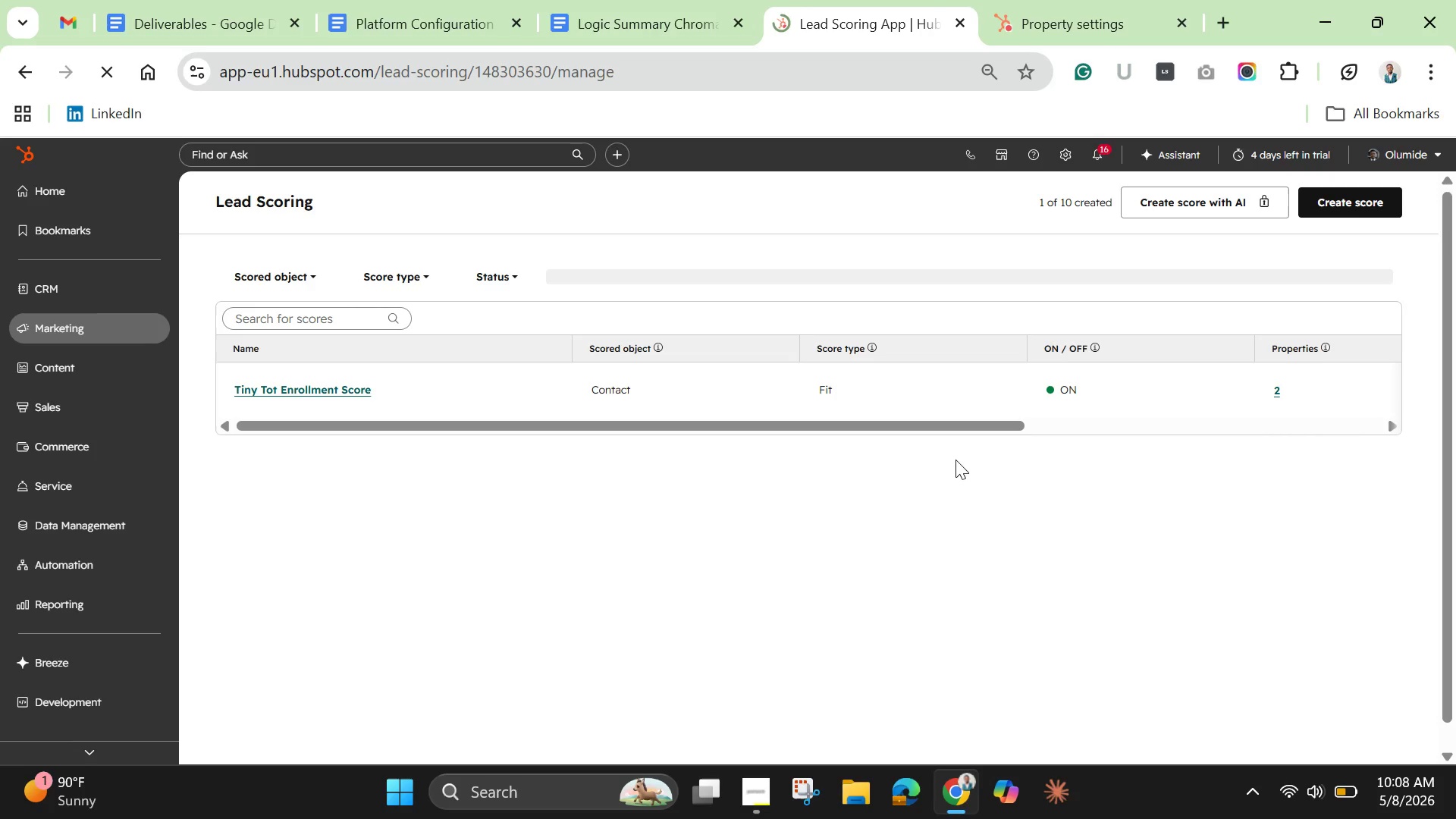 
wait(13.86)
 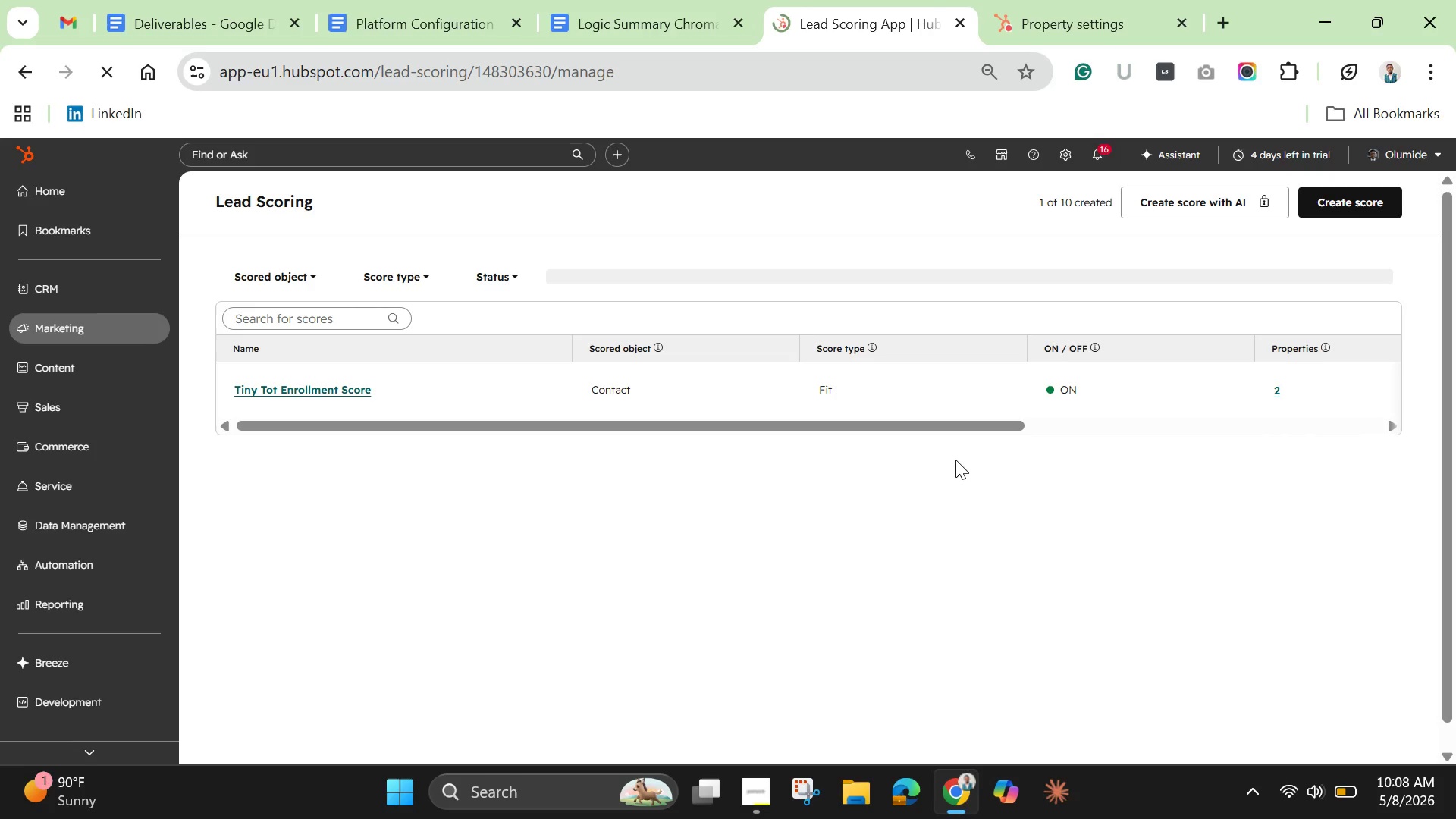 
left_click([1332, 202])
 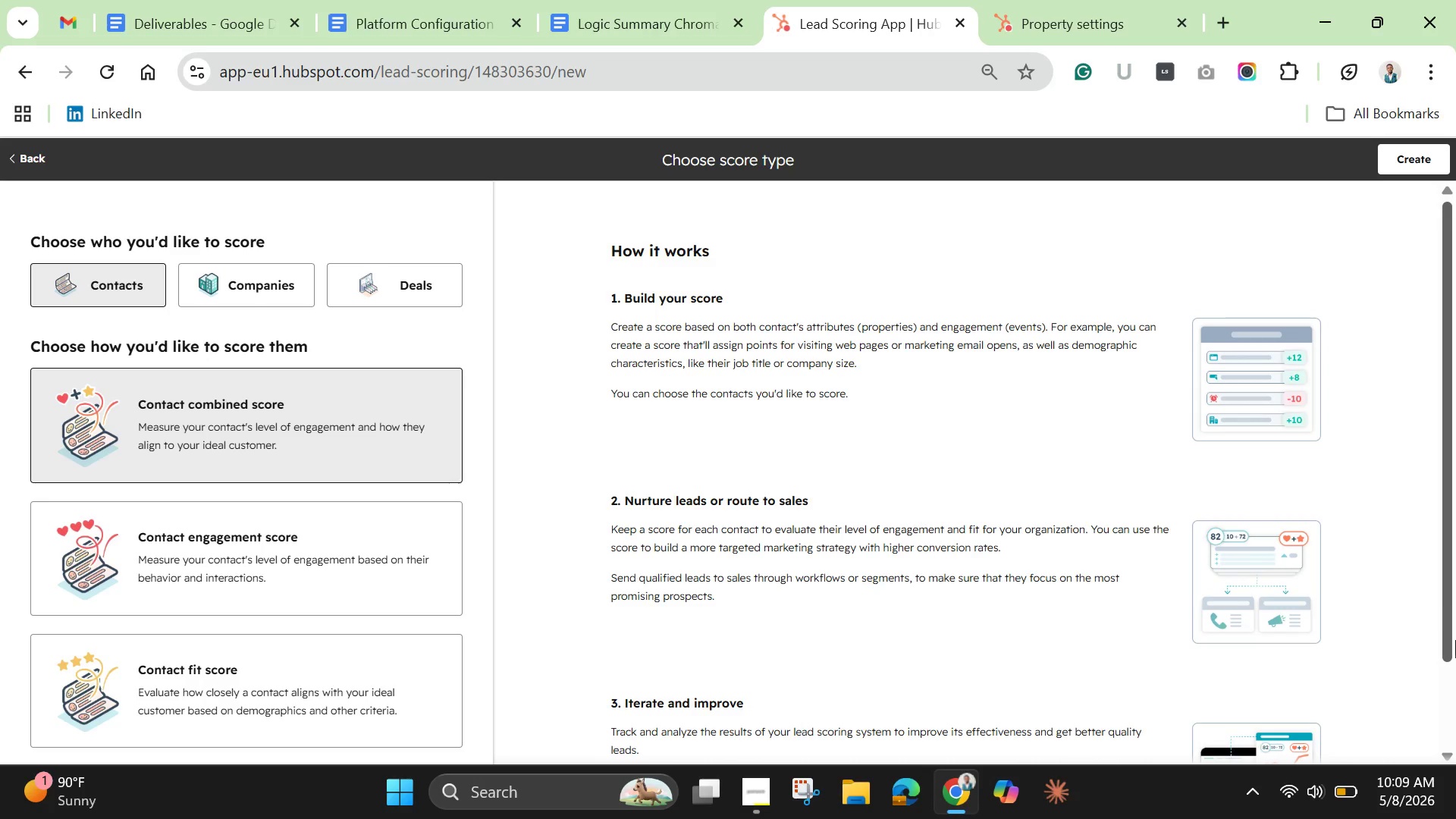 
wait(57.5)
 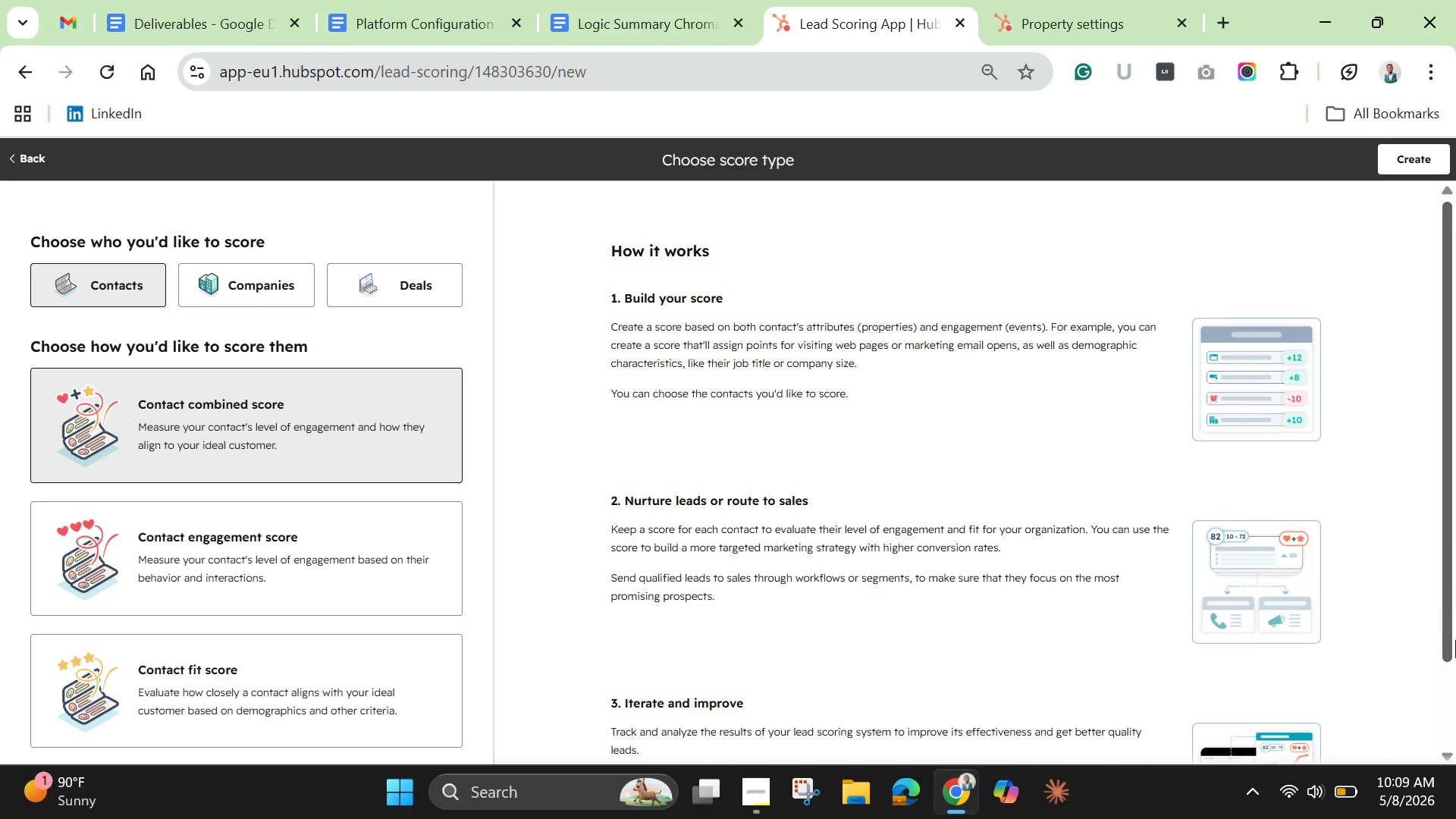 
left_click([297, 438])
 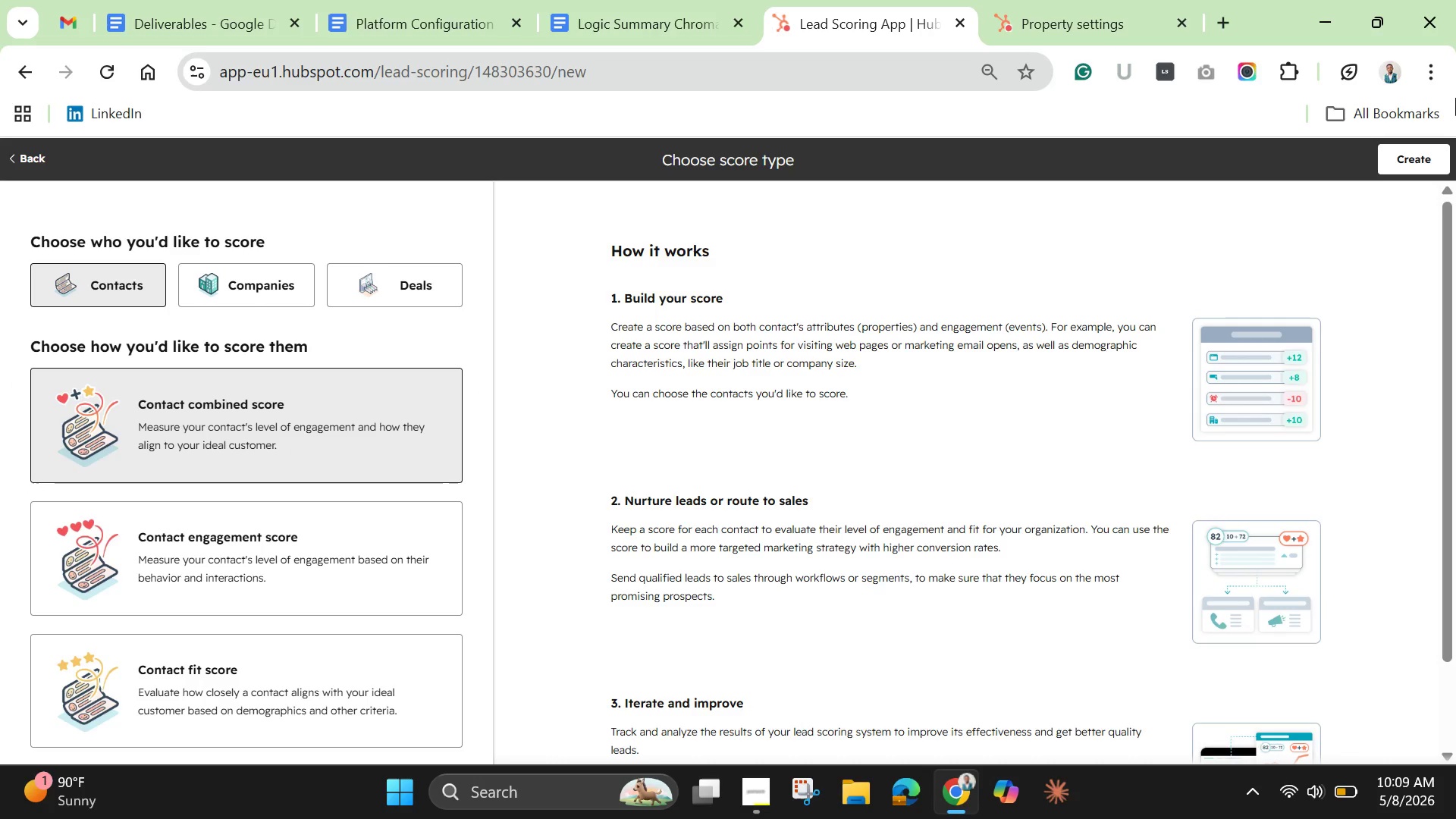 
wait(9.89)
 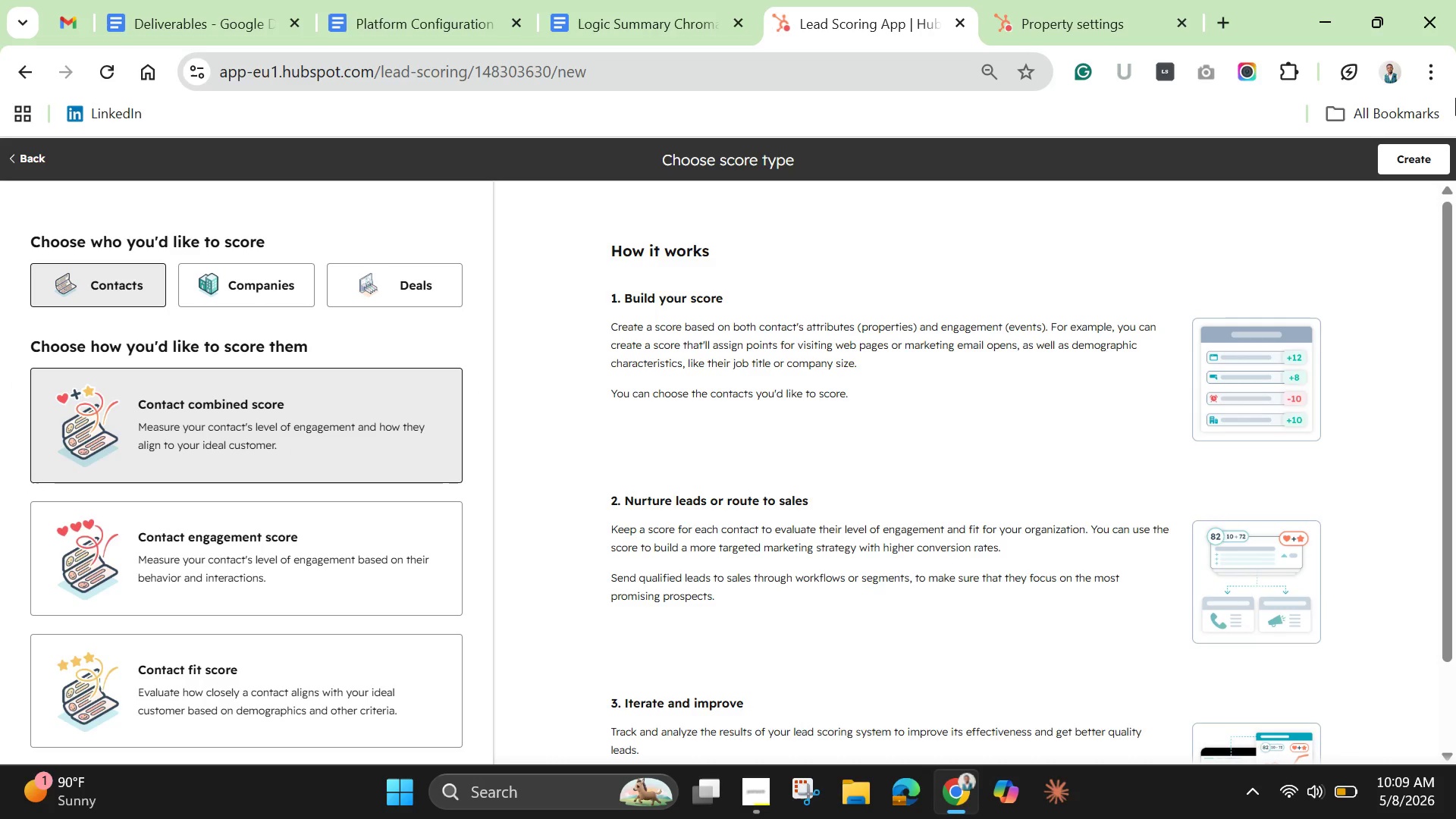 
left_click([1432, 155])
 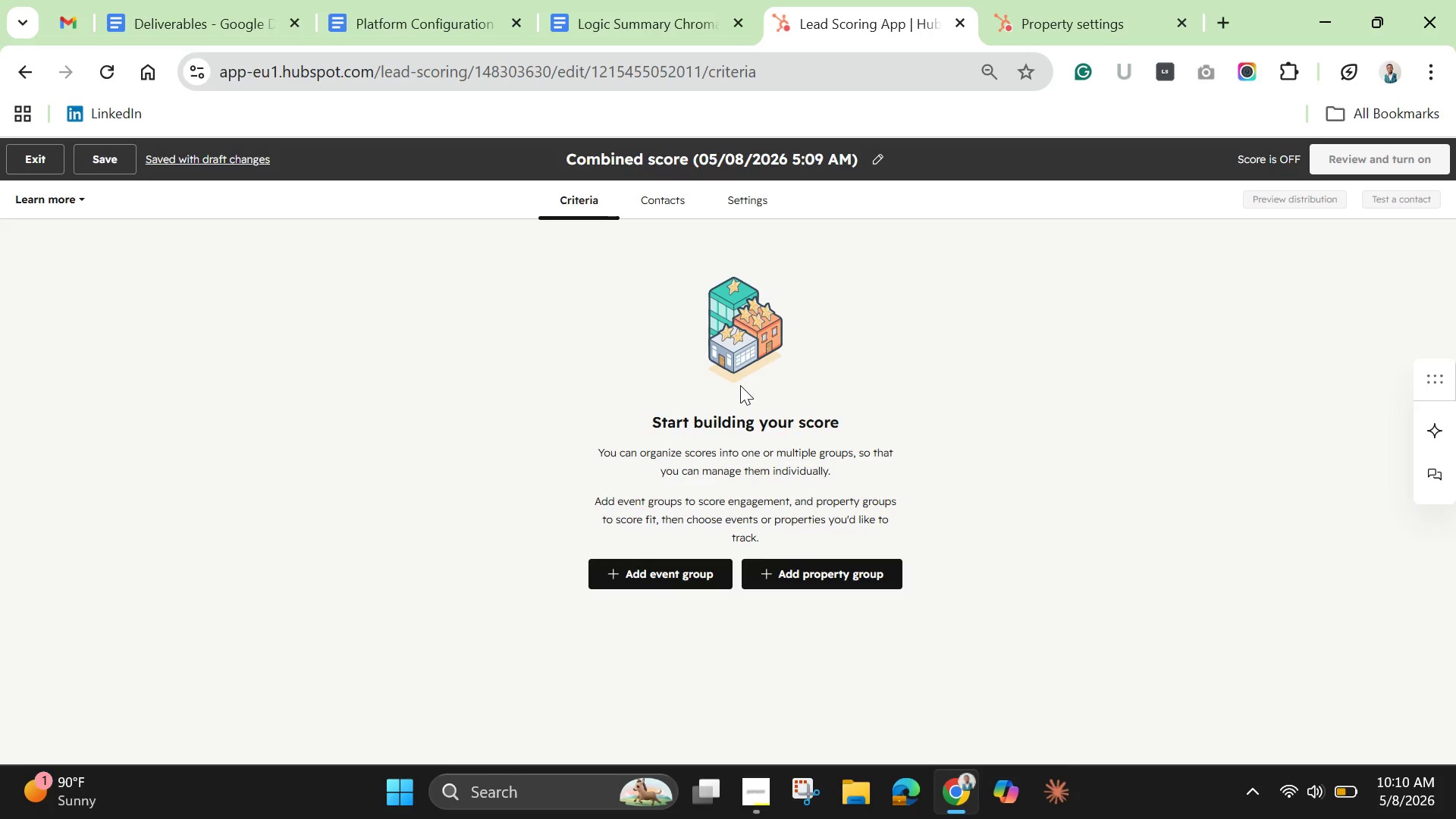 
wait(34.44)
 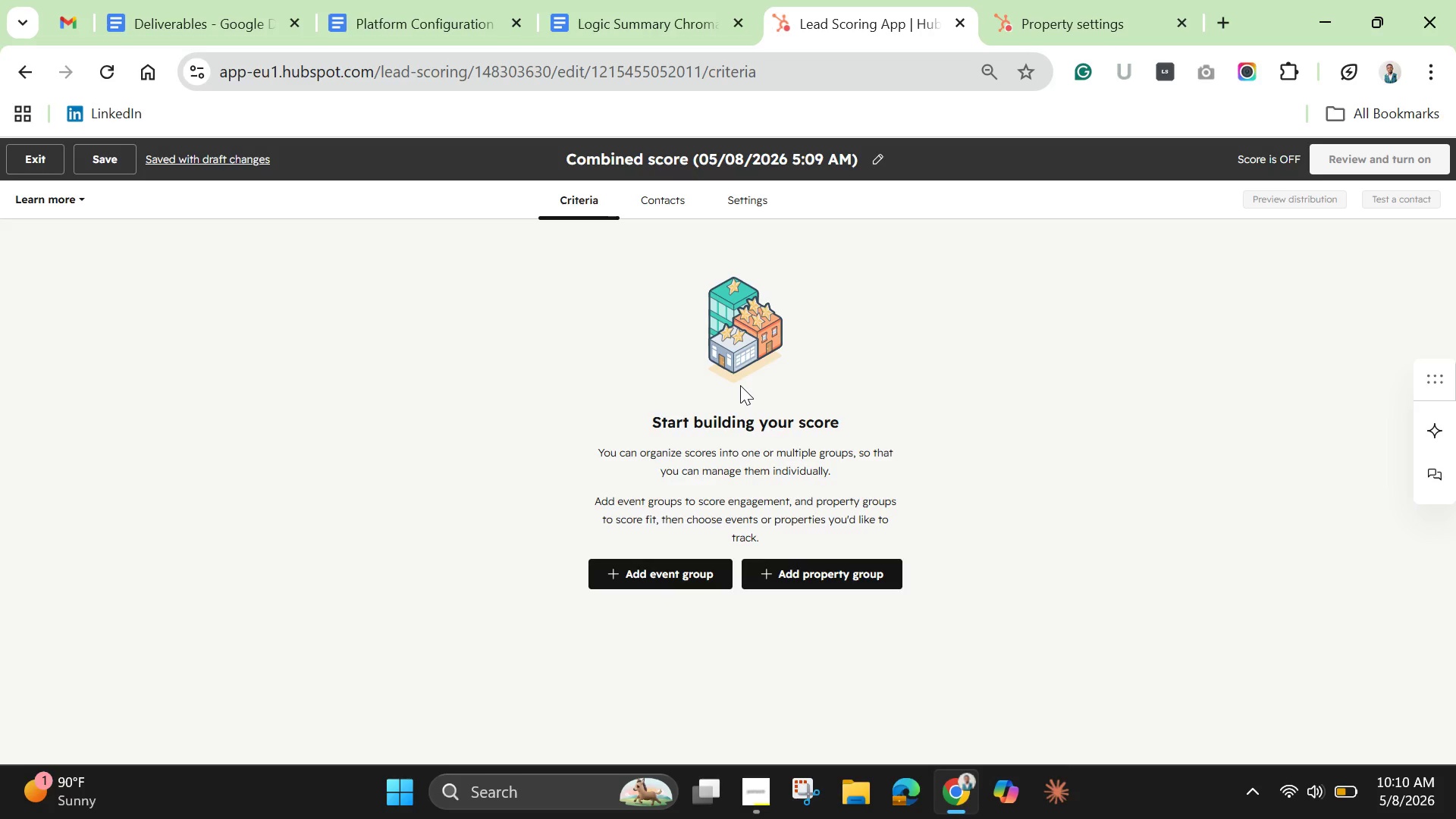 
left_click([654, 199])
 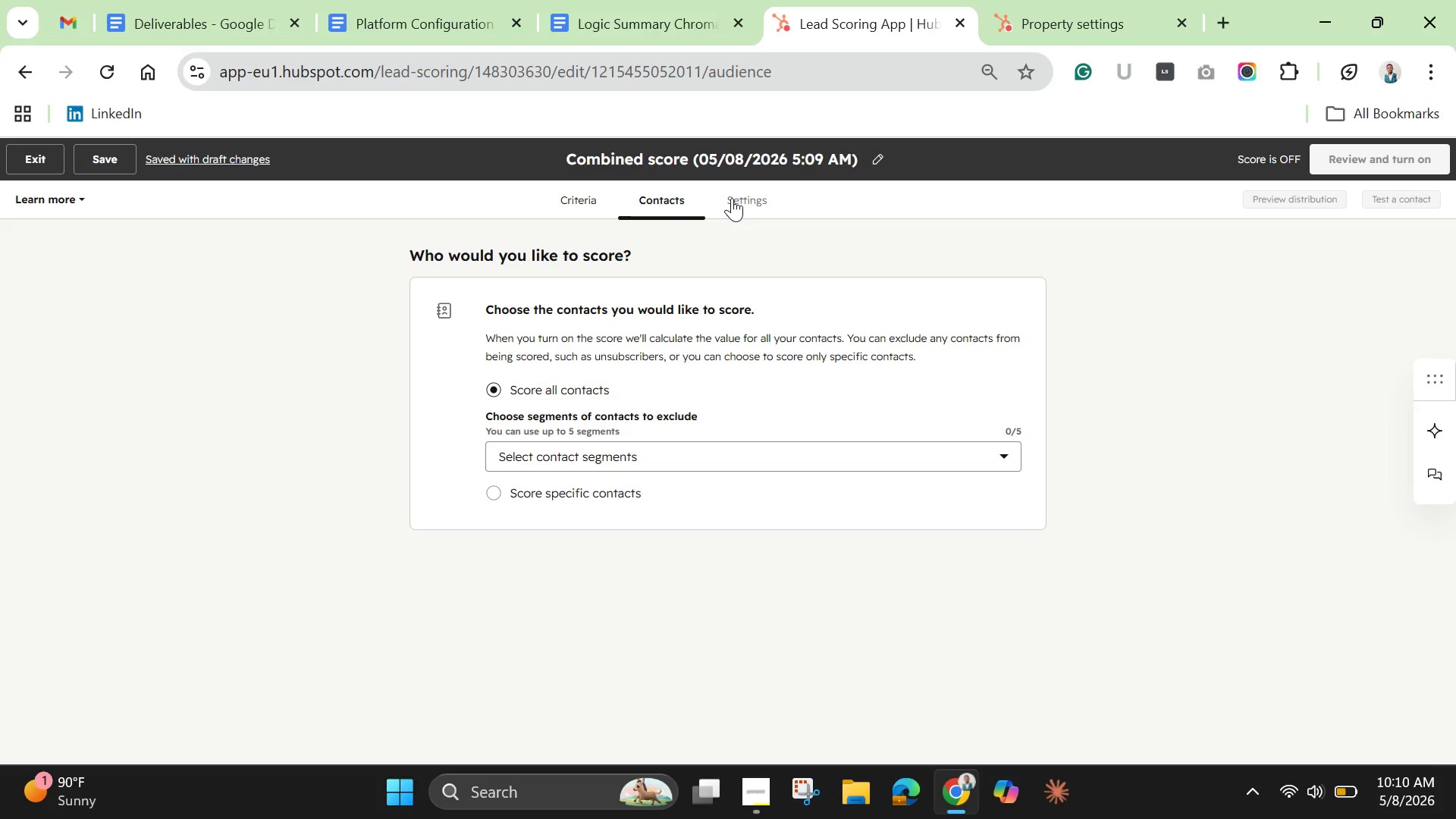 
wait(6.27)
 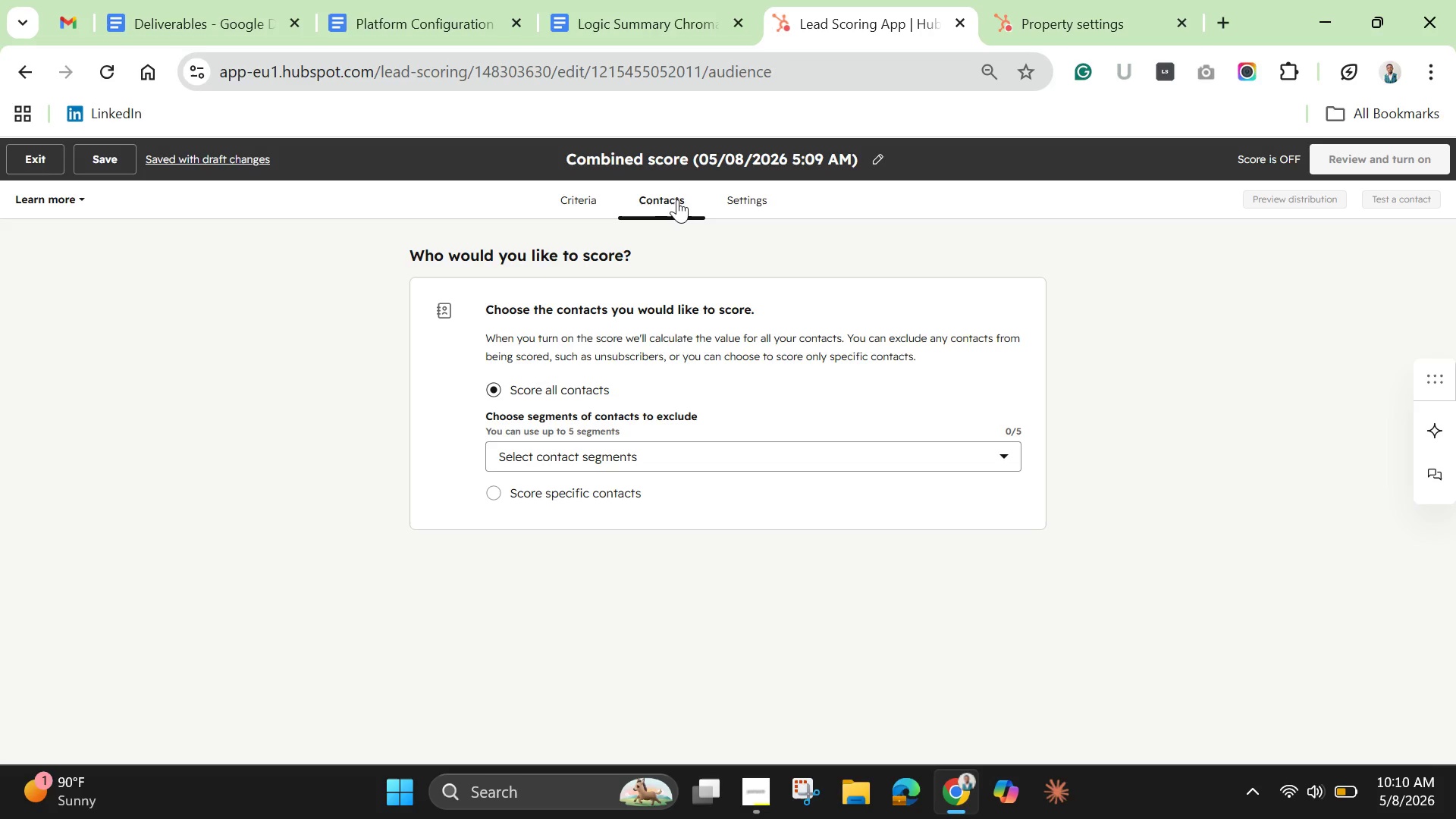 
left_click([720, 462])
 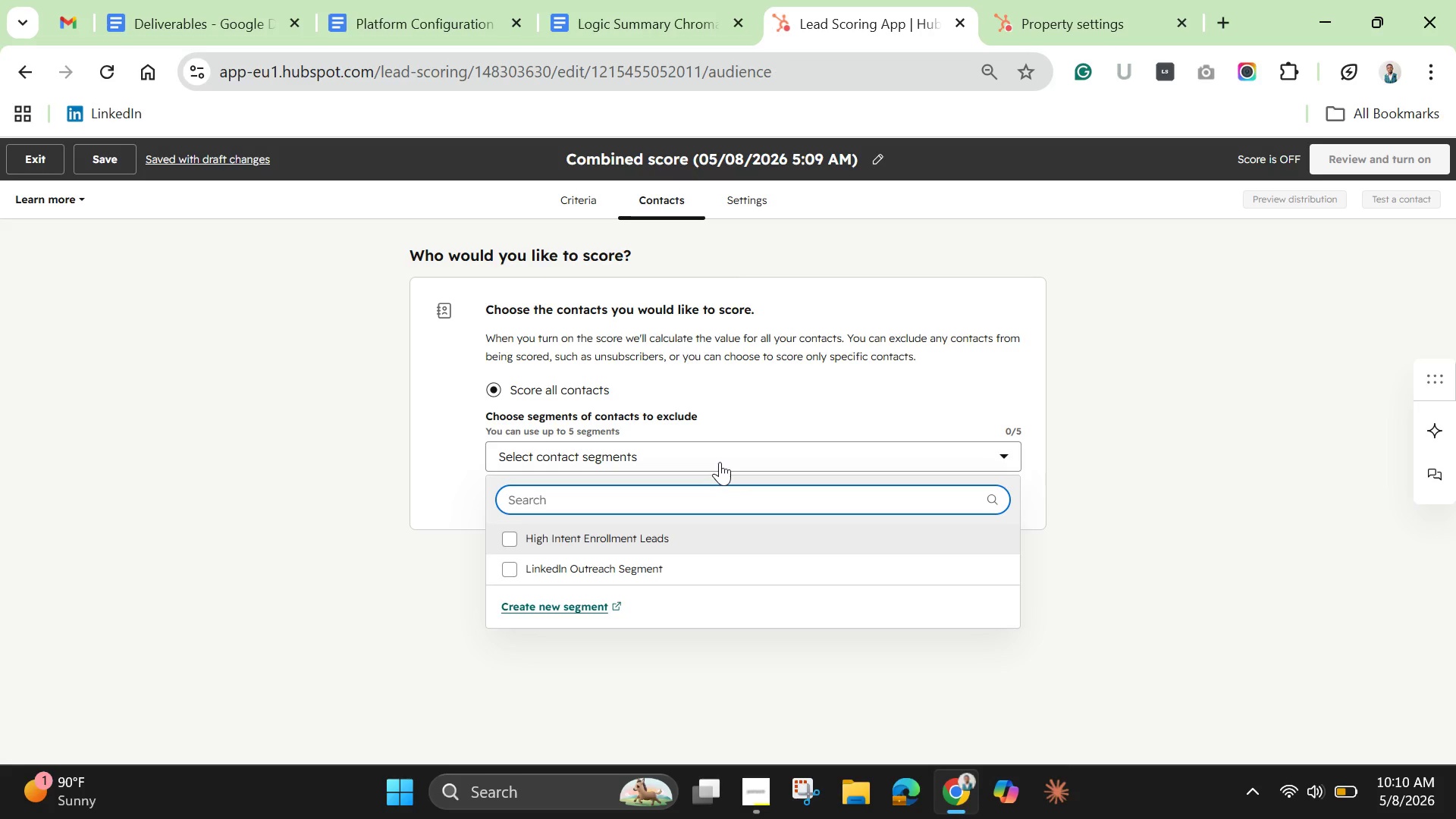 
left_click([720, 462])
 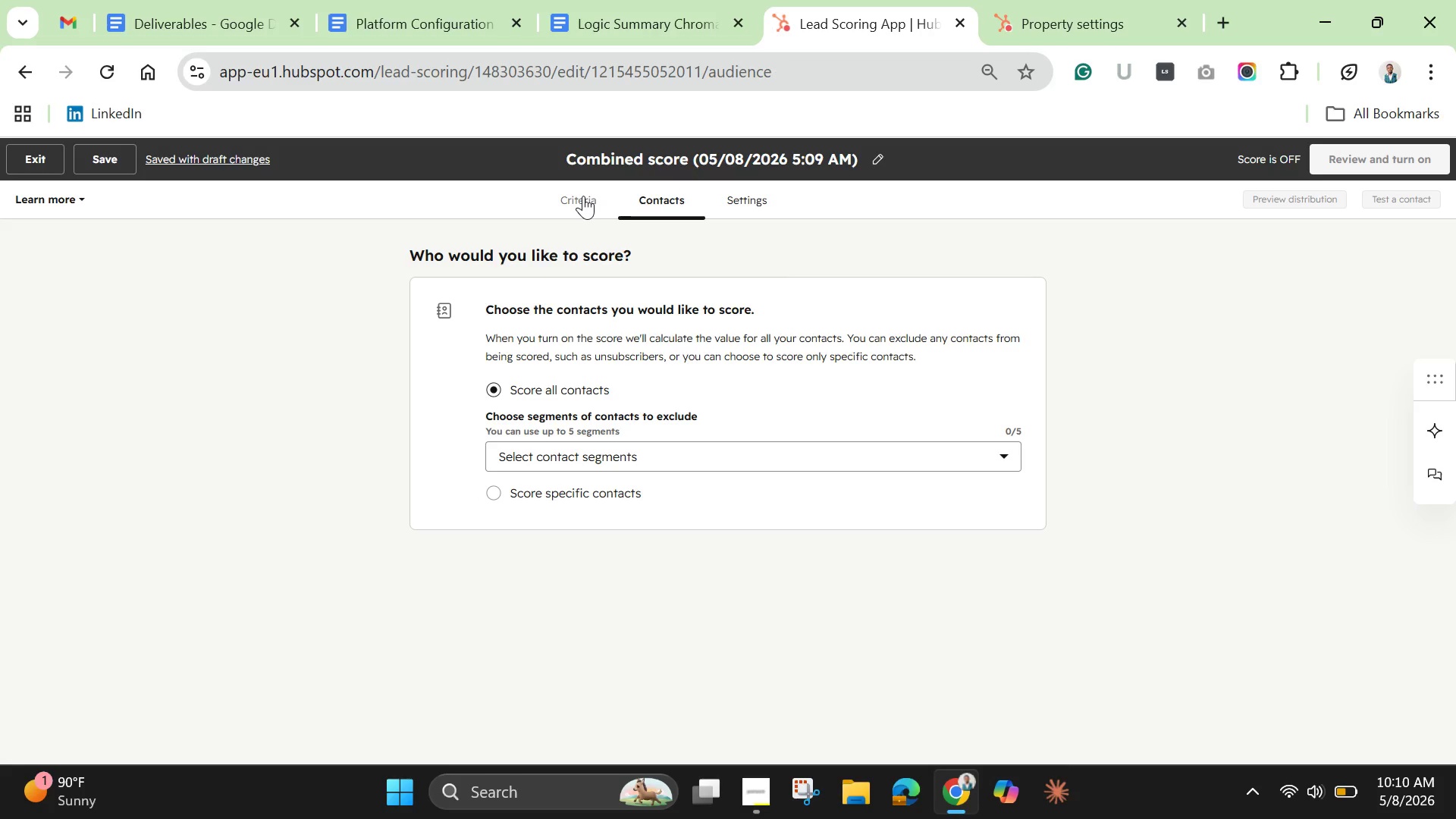 
wait(13.36)
 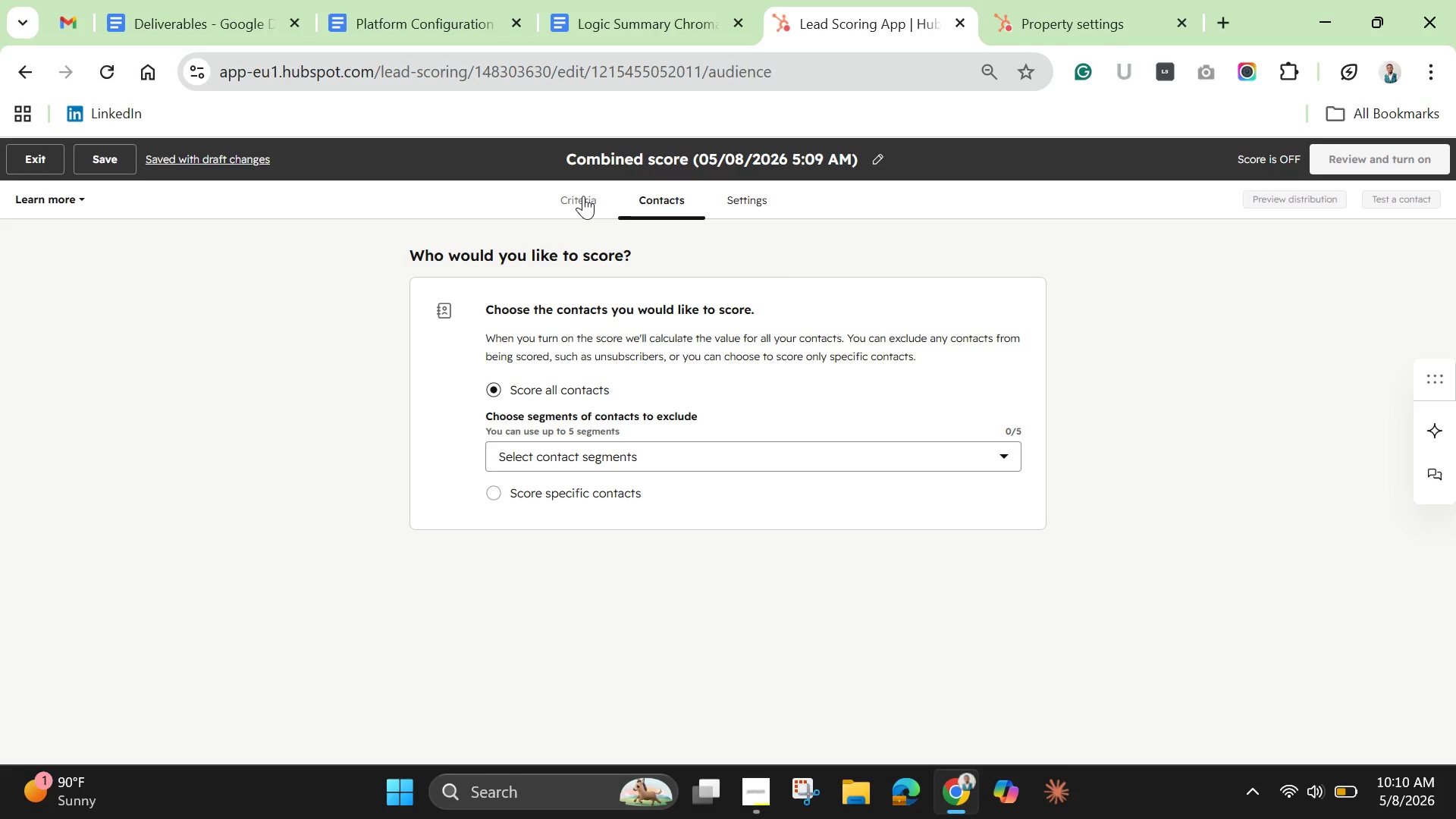 
double_click([712, 154])
 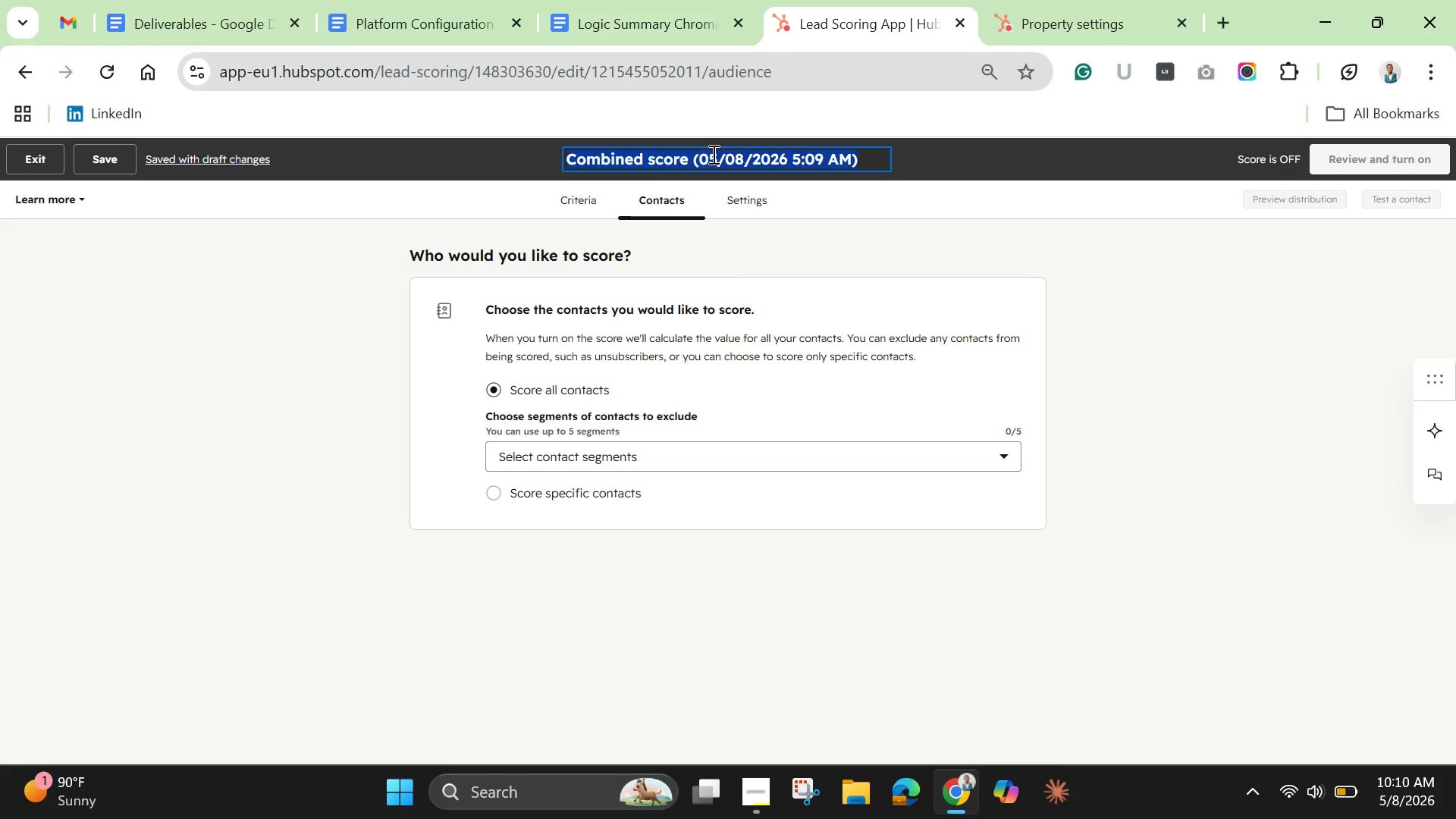 
triple_click([712, 154])
 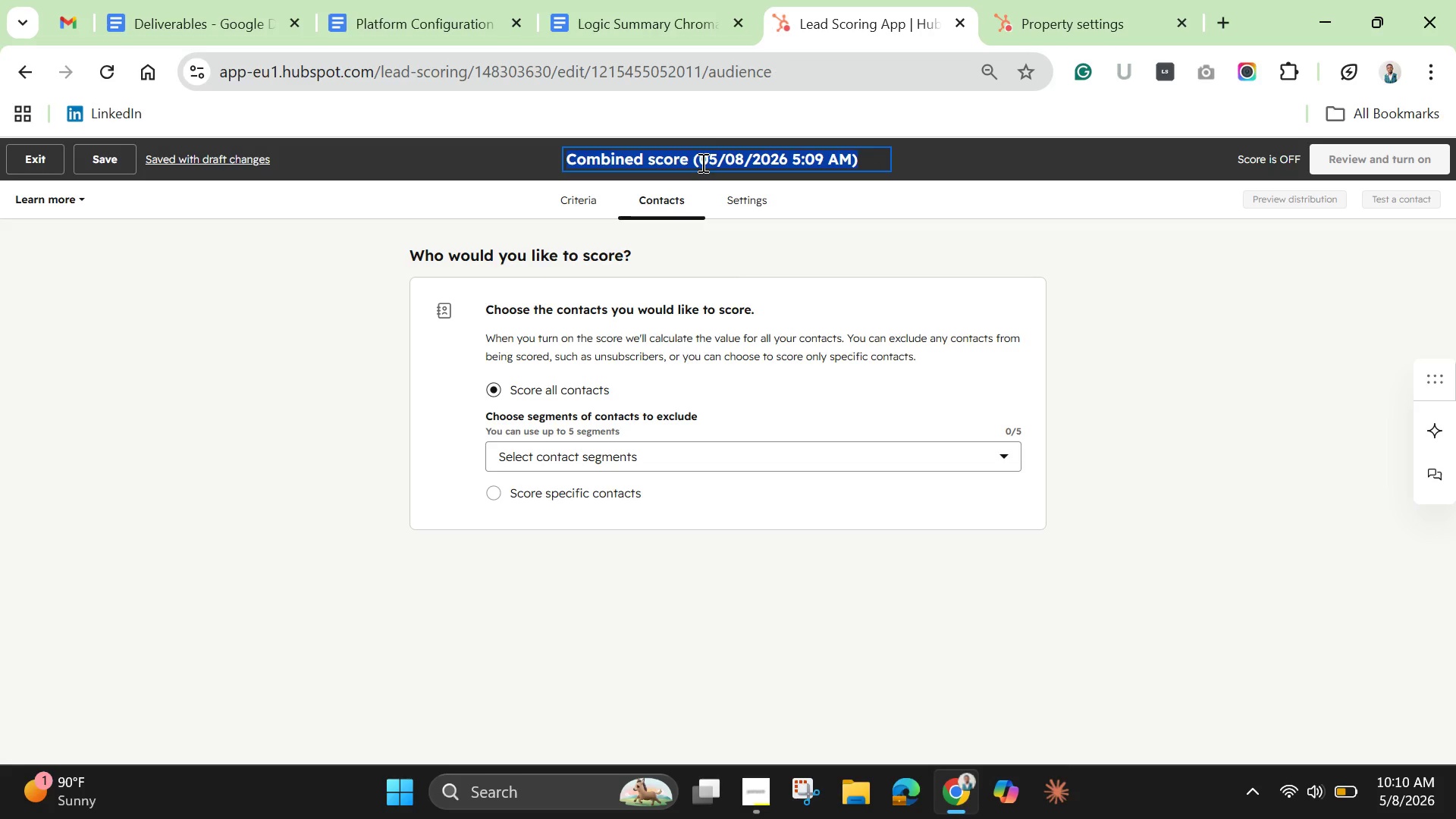 
key(Backspace)
 